 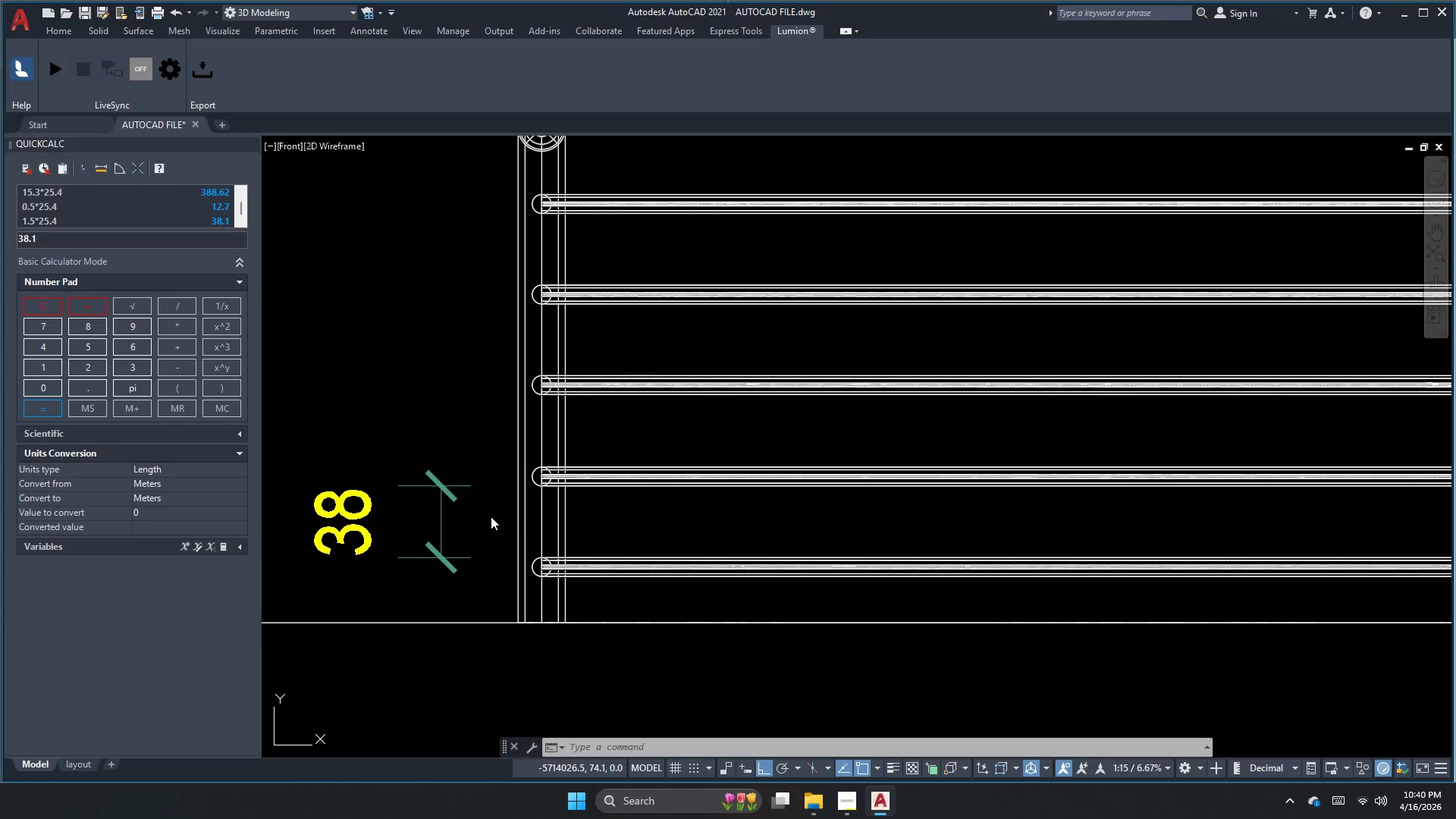 
left_click_drag(start_coordinate=[491, 516], to_coordinate=[485, 520])
 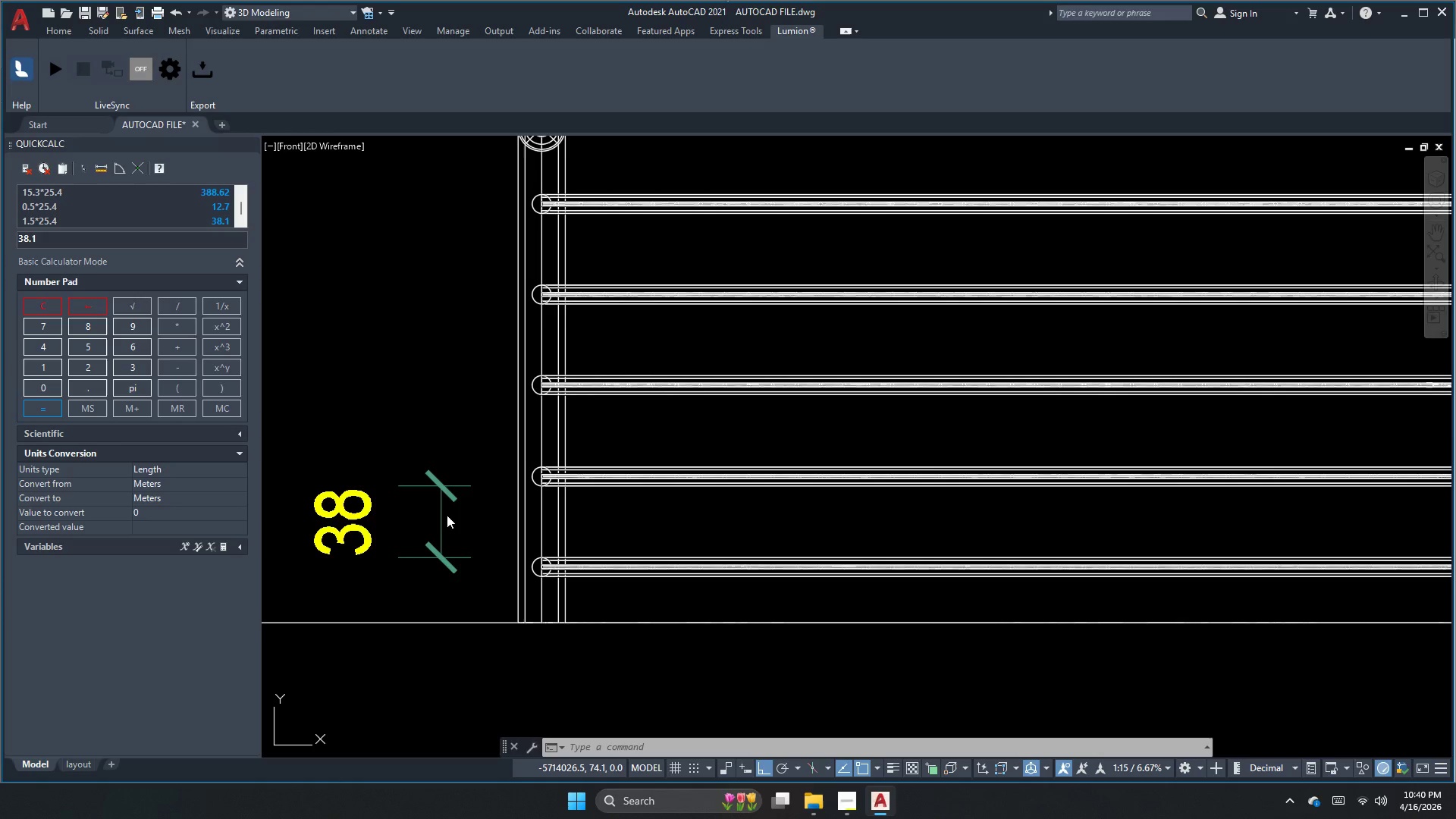 
key(Escape)
 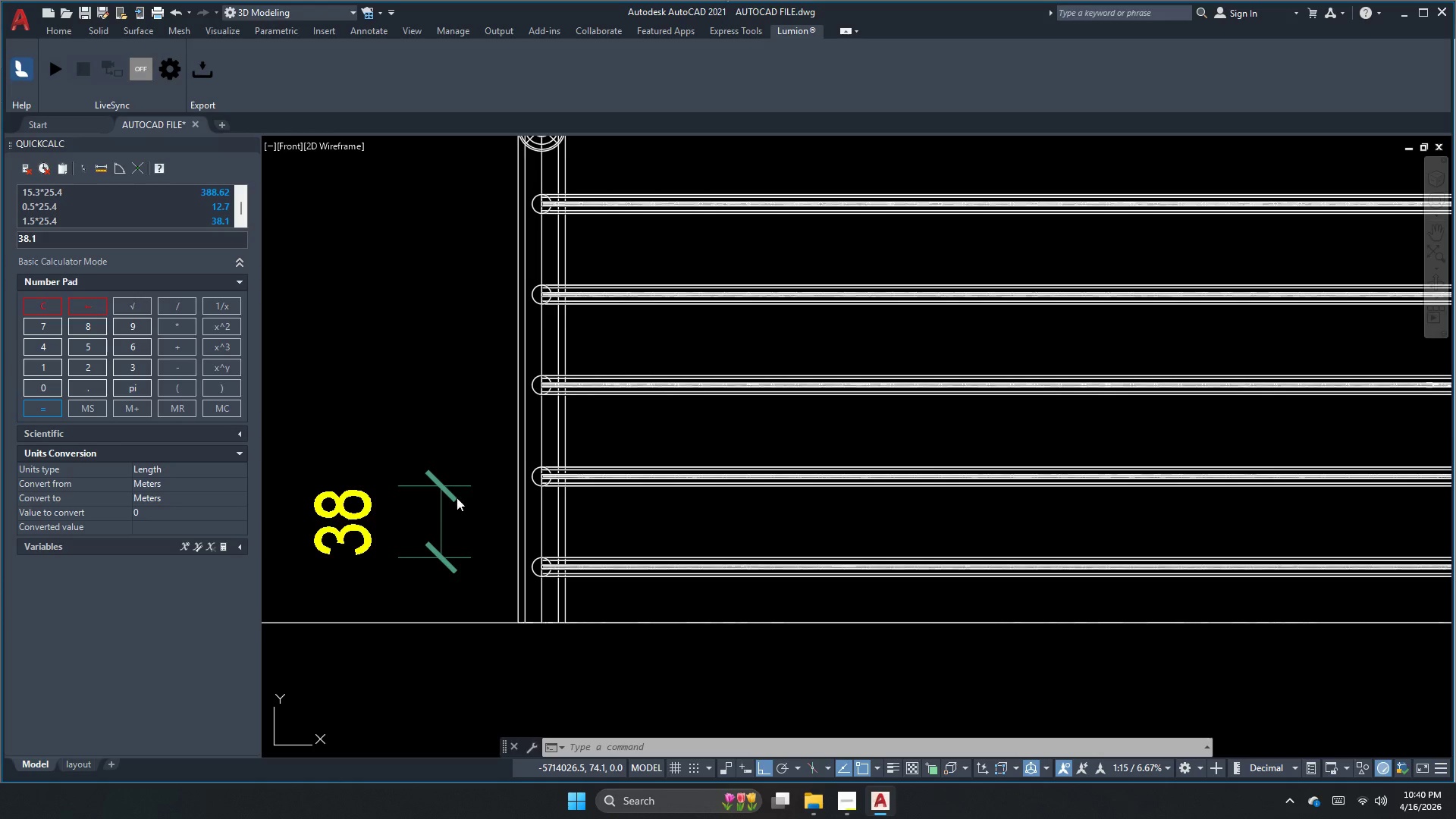 
key(Escape)
 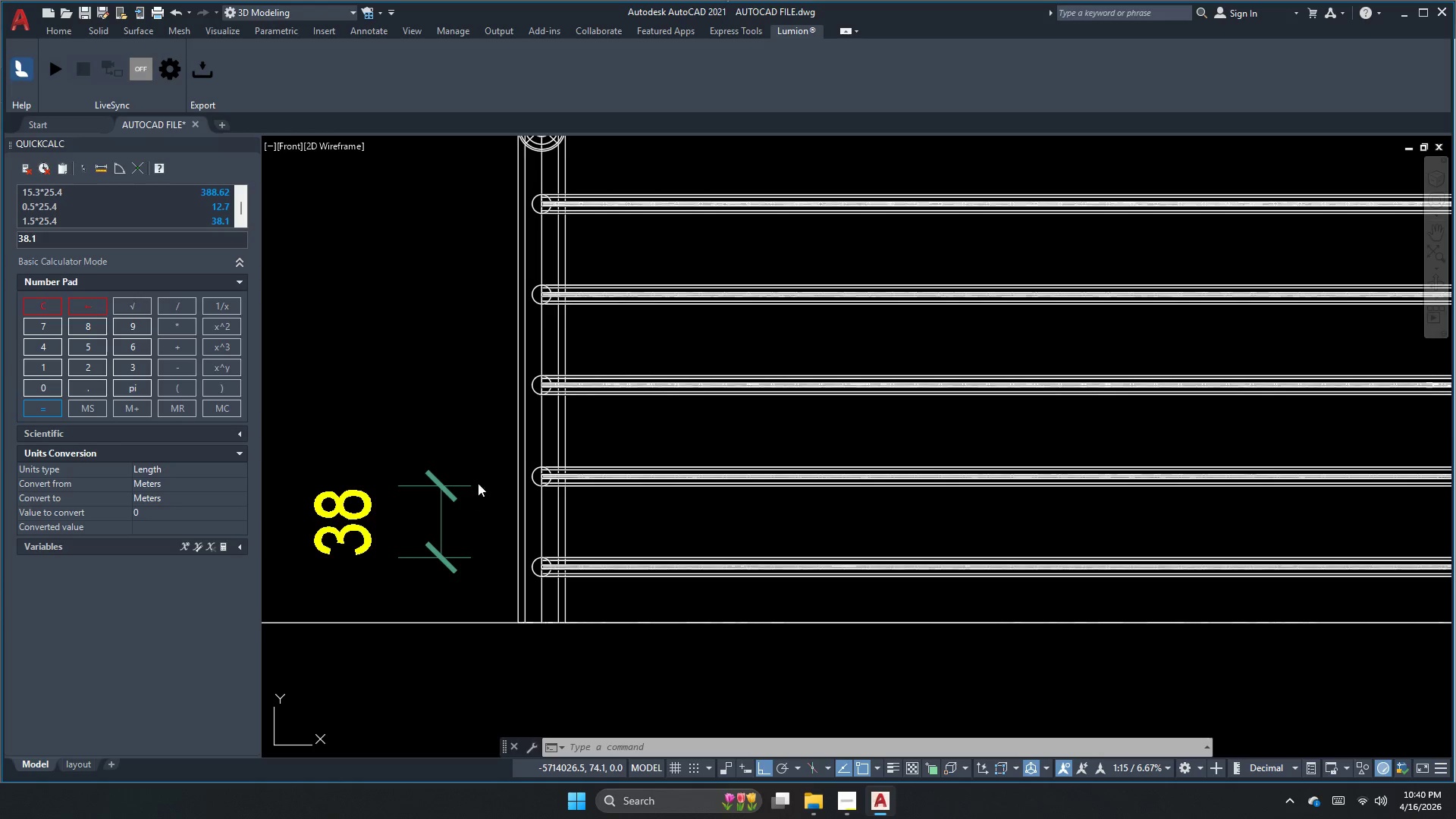 
key(Escape)
 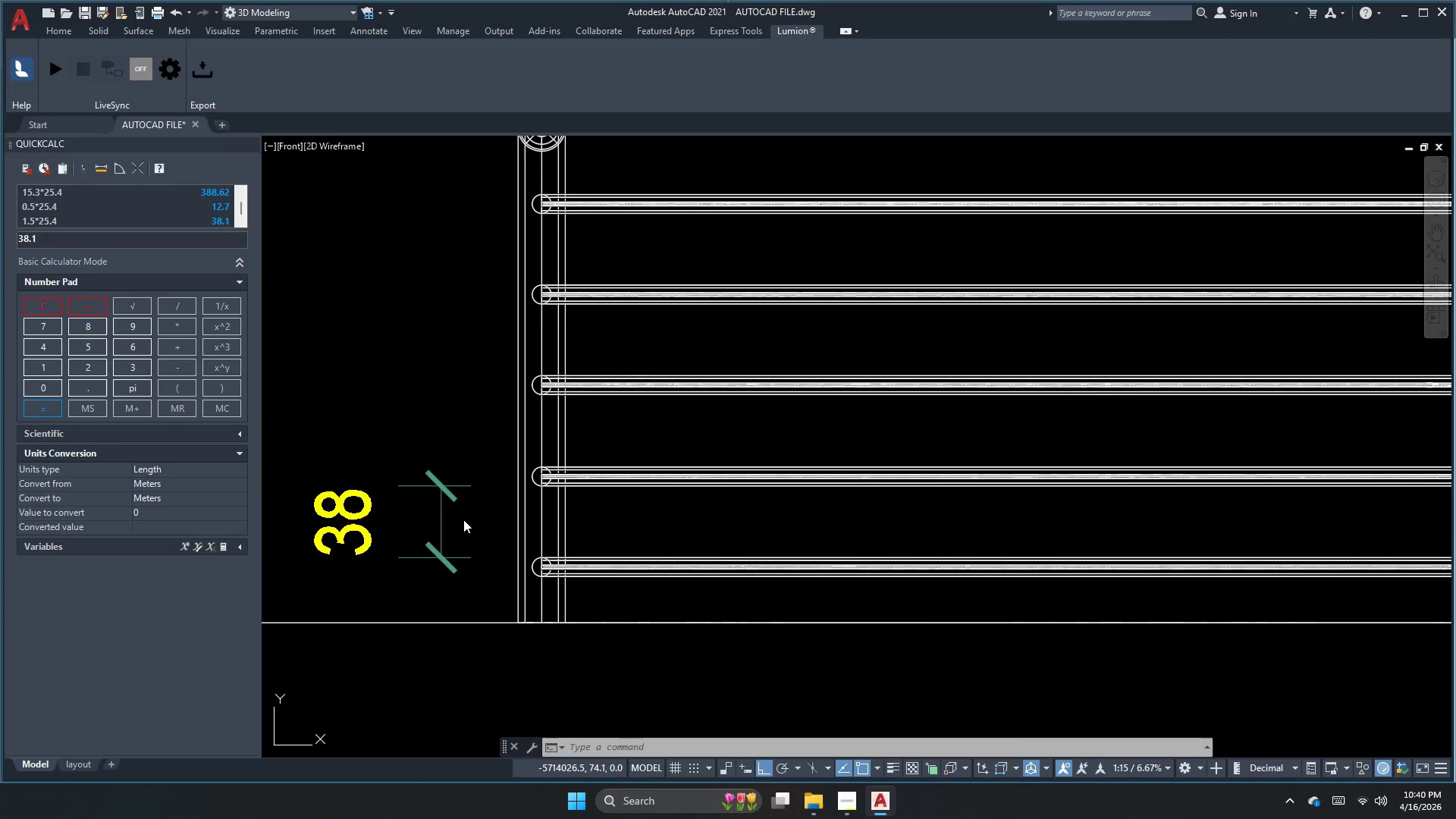 
key(Escape)
 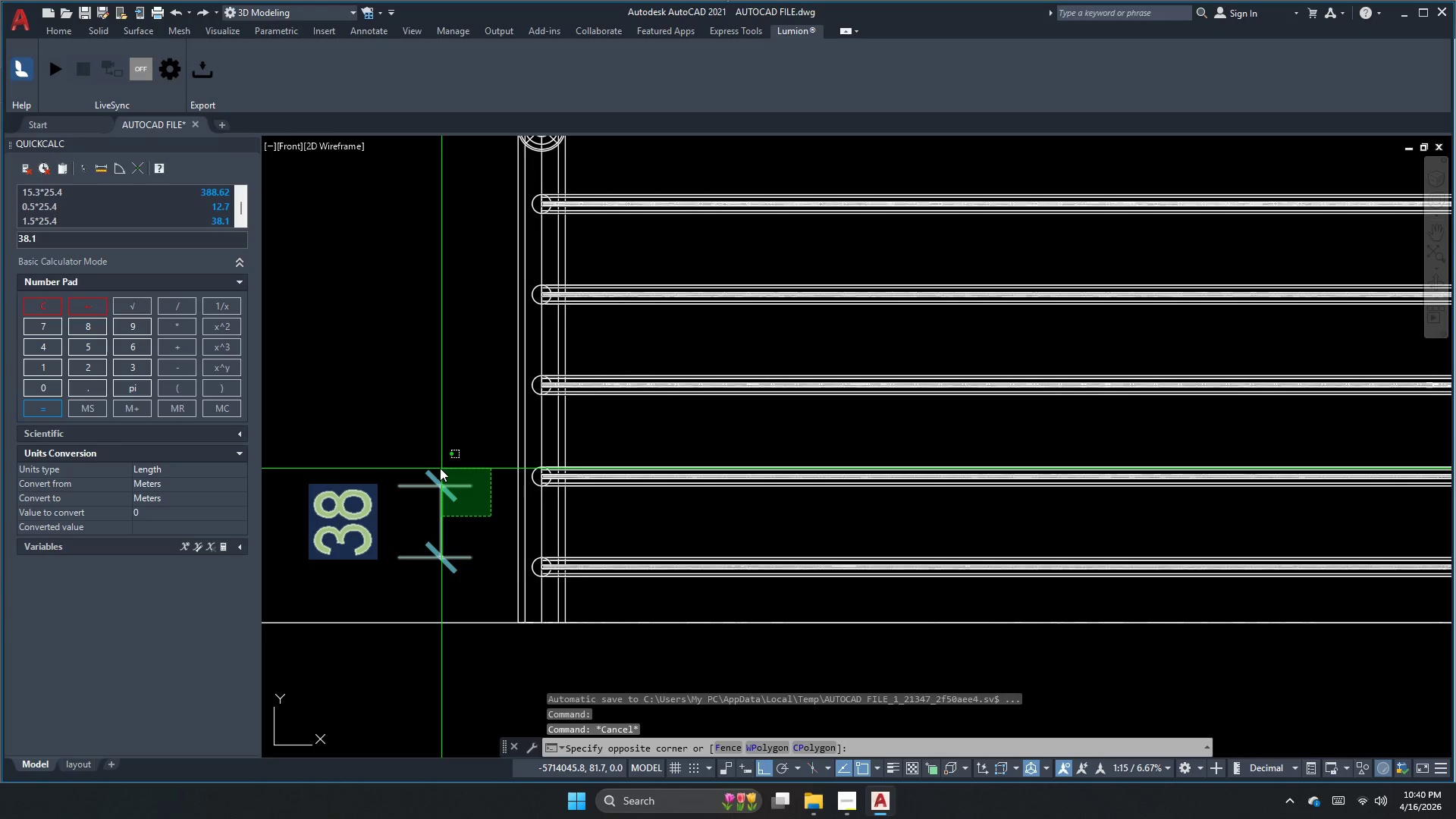 
left_click([438, 468])
 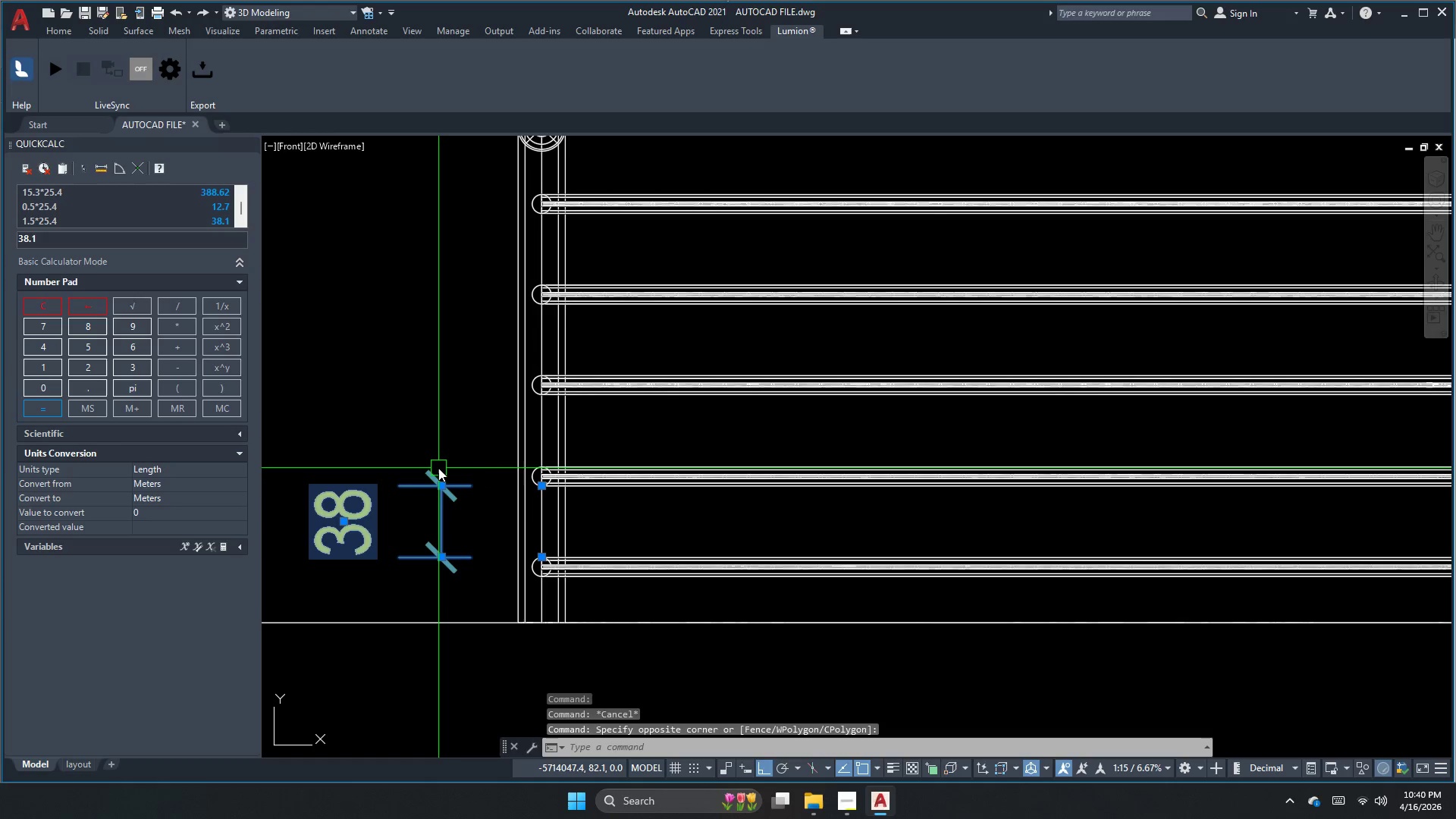 
key(E)
 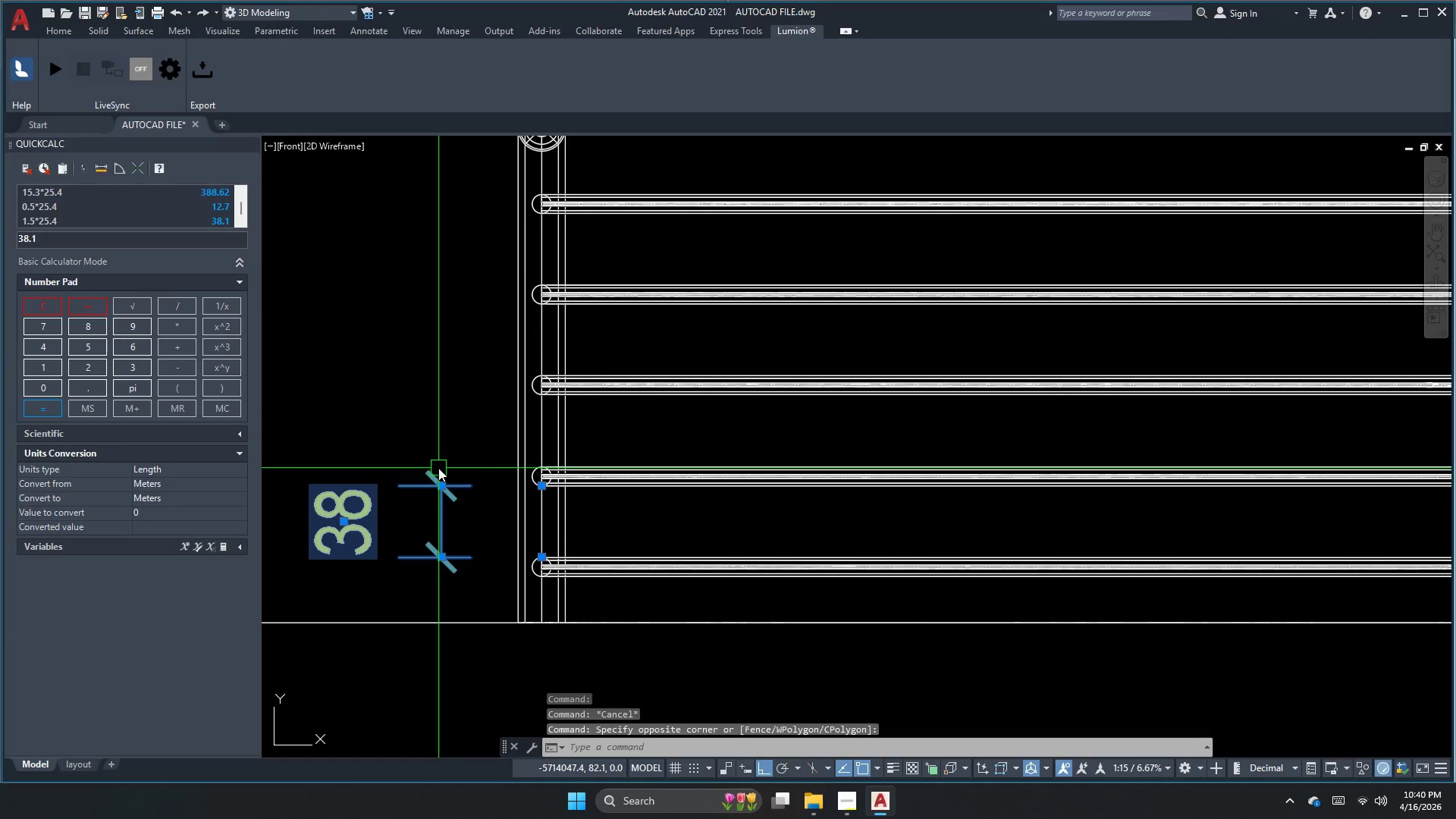 
key(Space)
 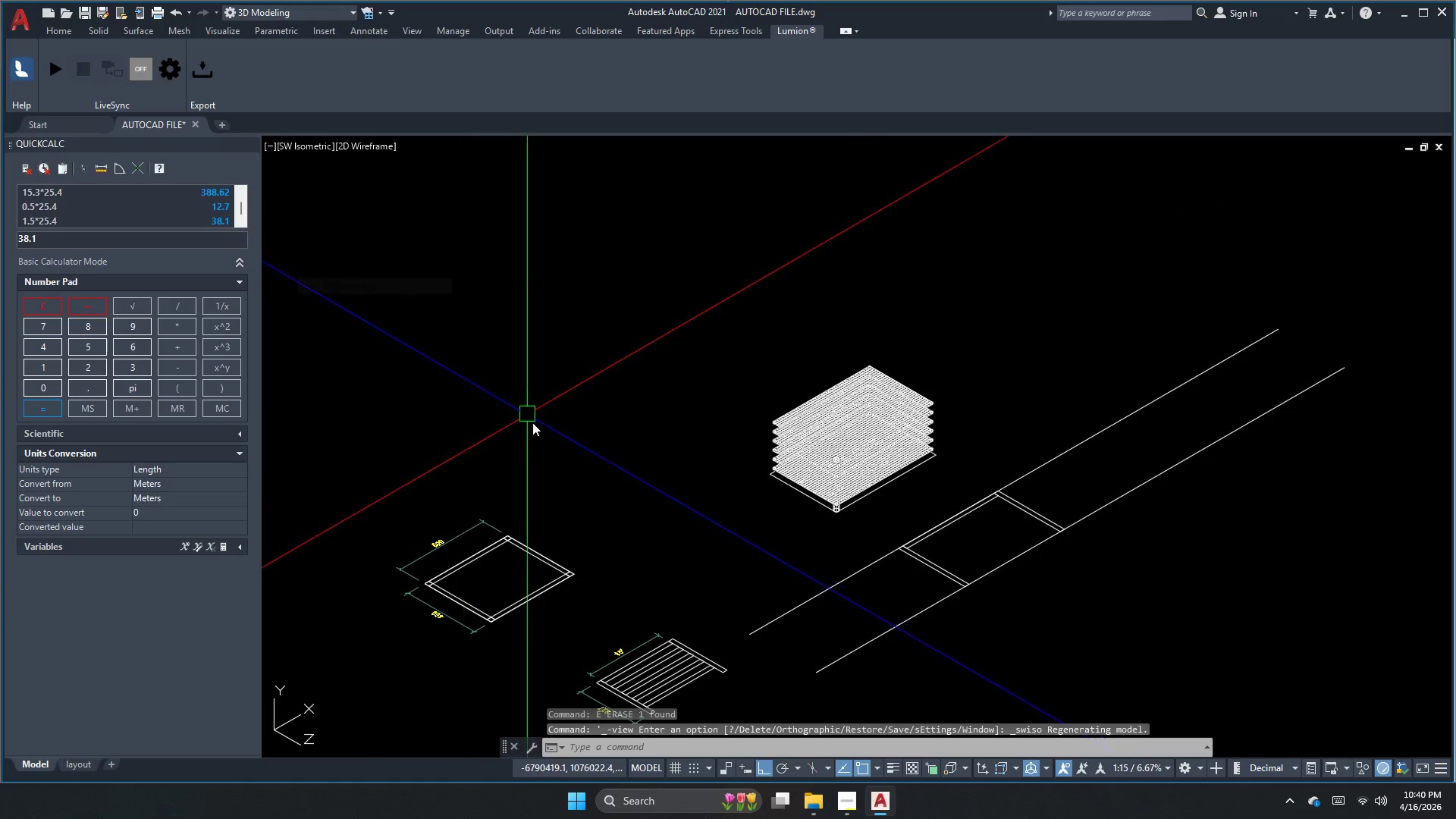 
scroll: coordinate [858, 497], scroll_direction: up, amount: 3.0
 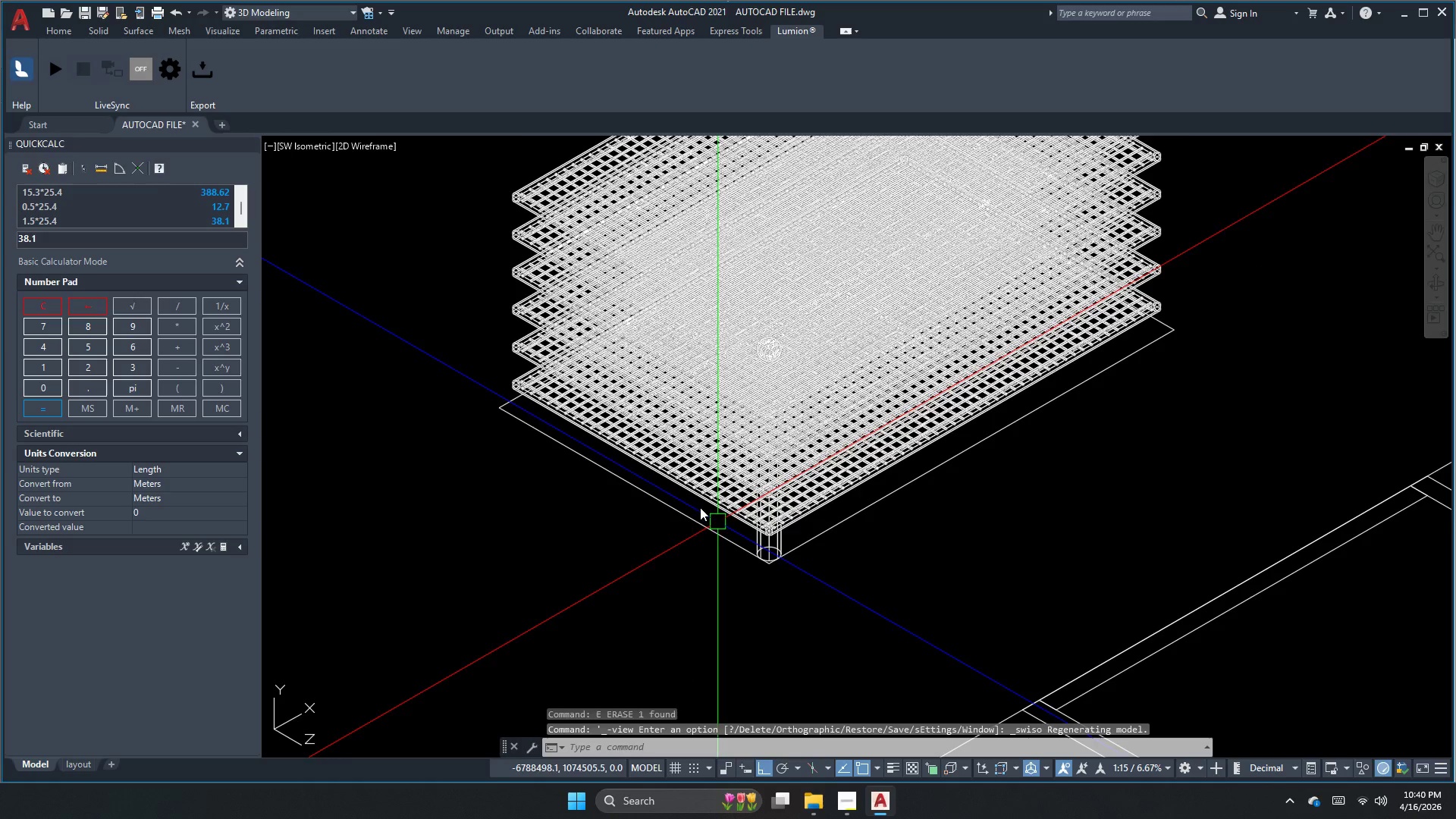 
key(Escape)
 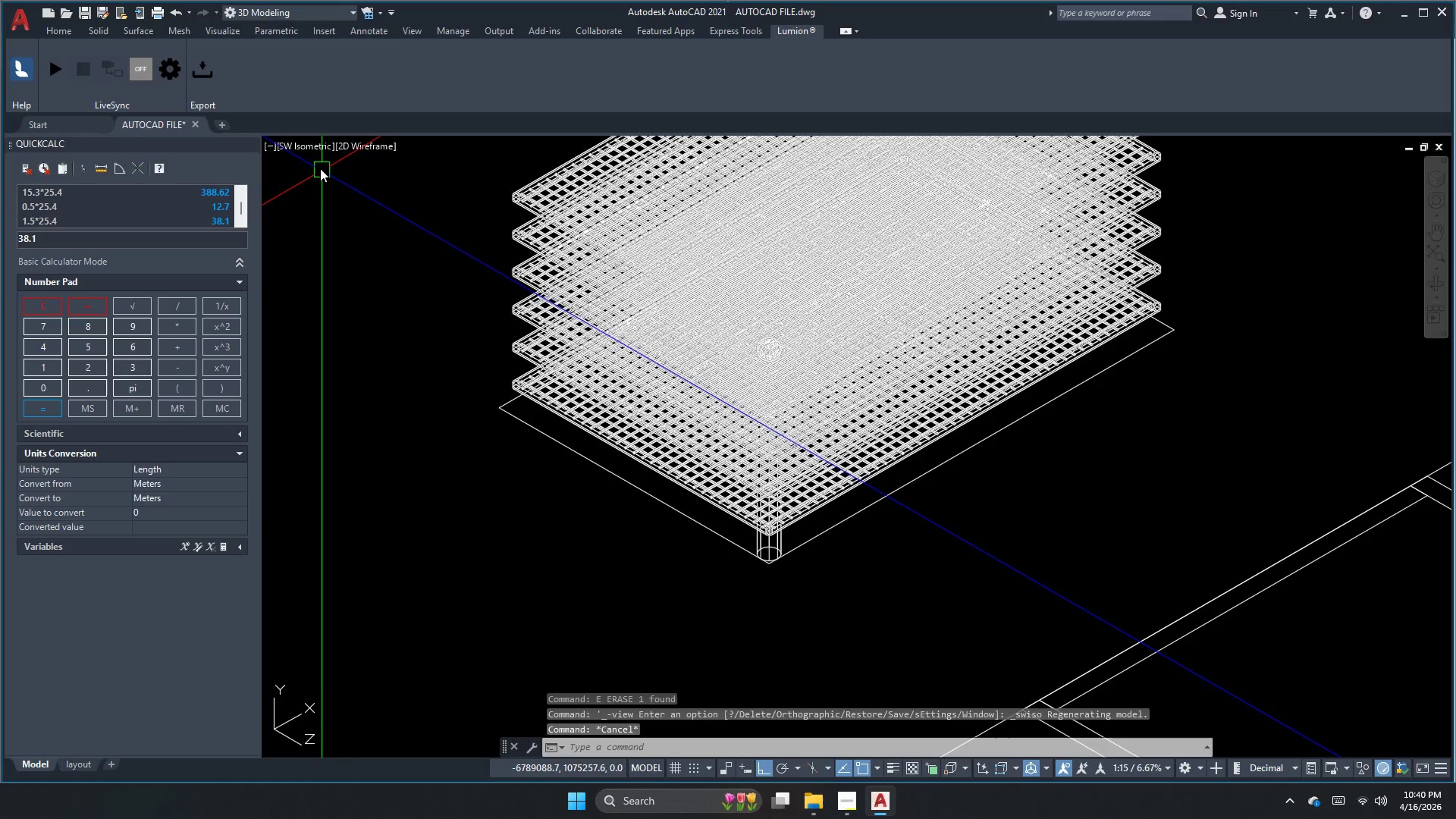 
left_click([306, 155])
 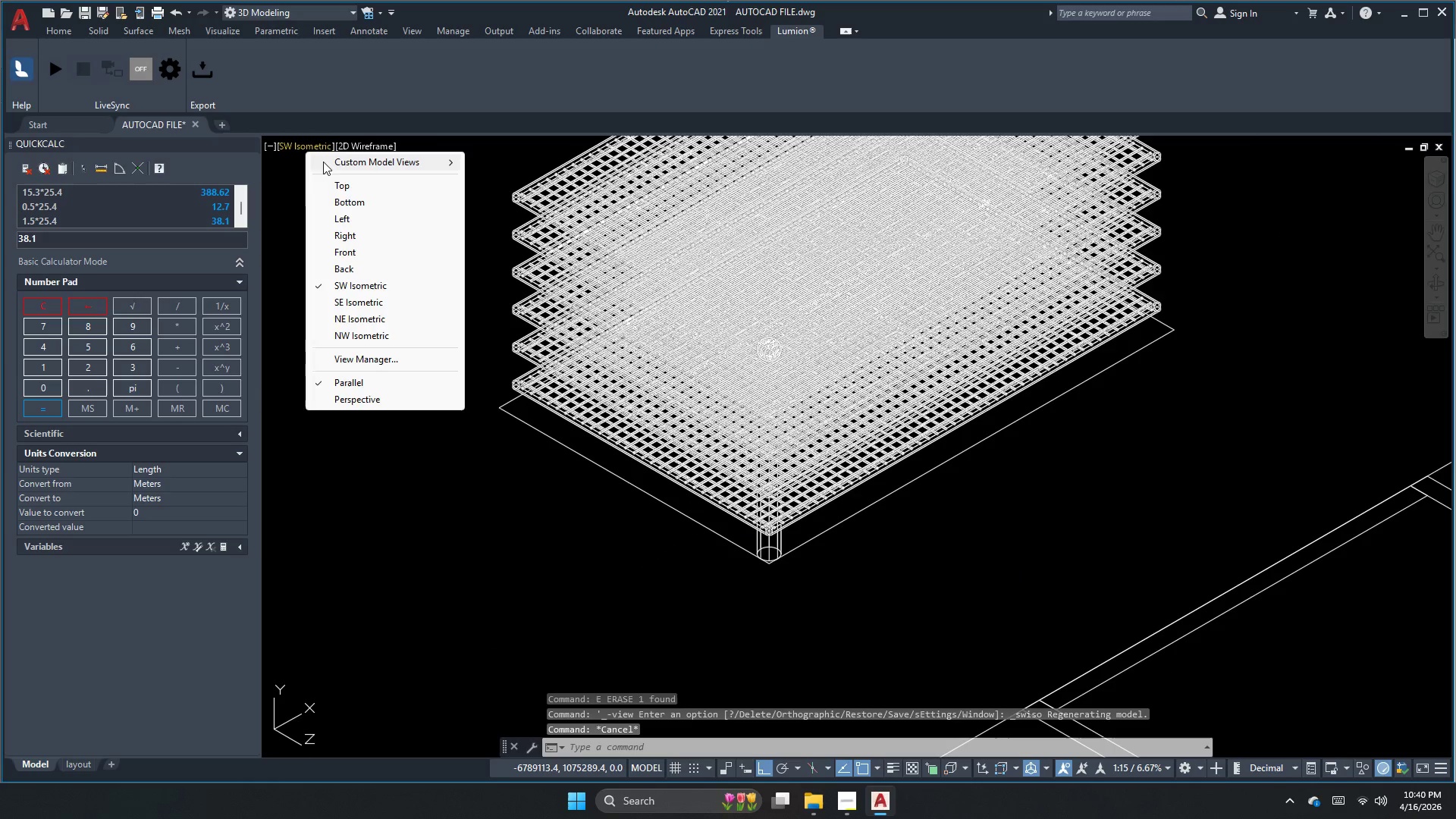 
left_click([336, 185])
 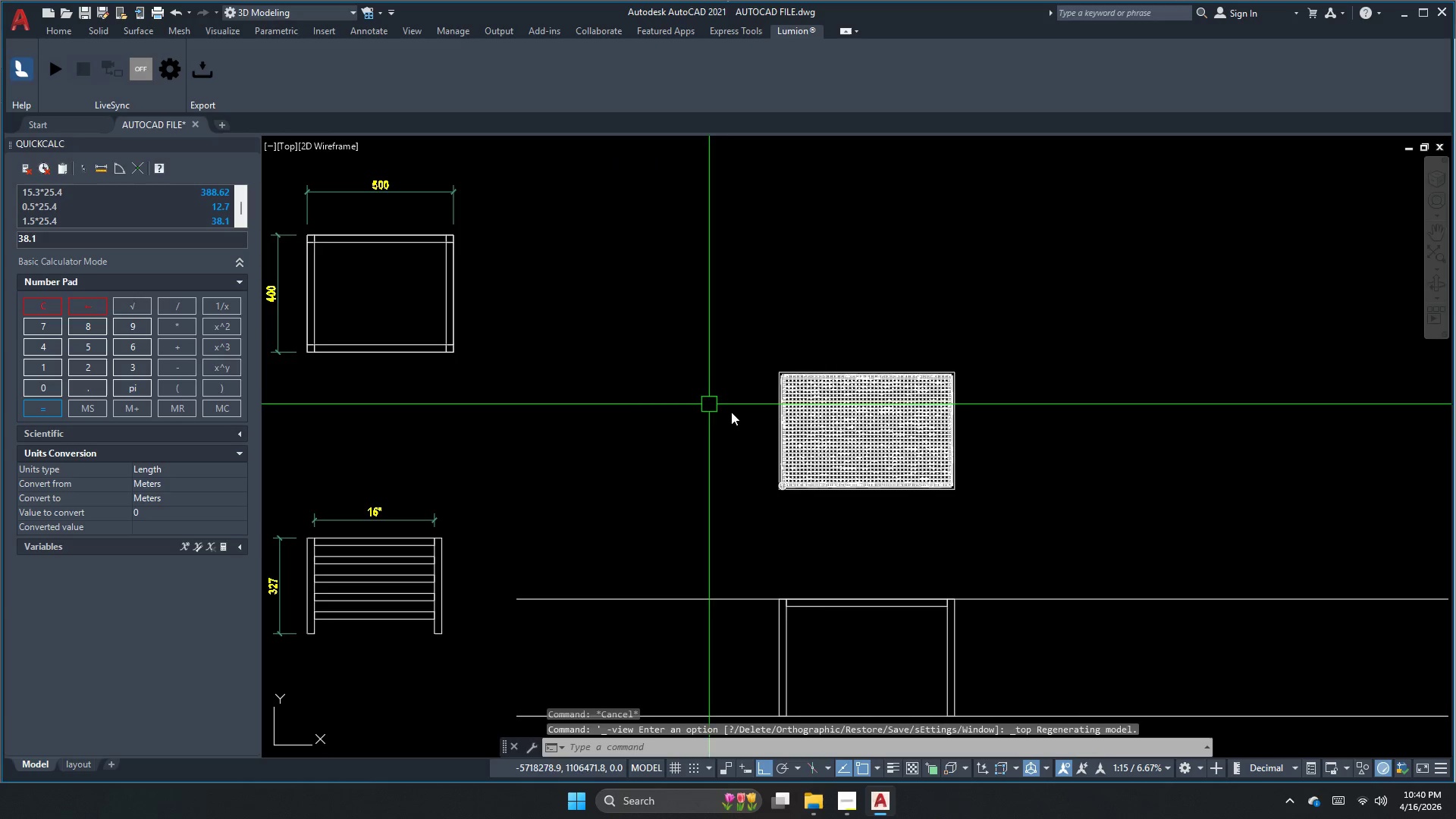 
left_click_drag(start_coordinate=[728, 538], to_coordinate=[720, 537])
 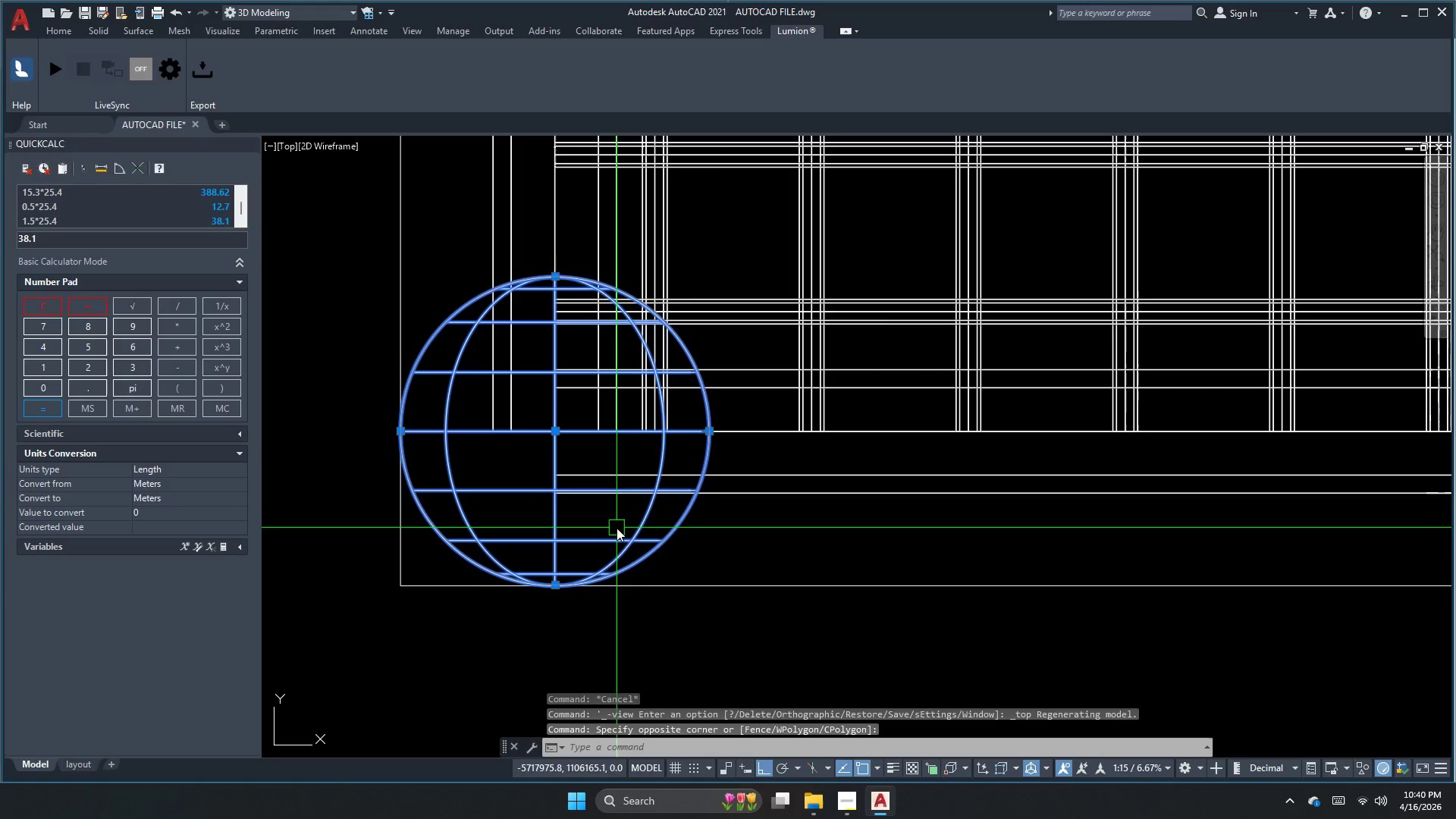 
scroll: coordinate [645, 494], scroll_direction: up, amount: 8.0
 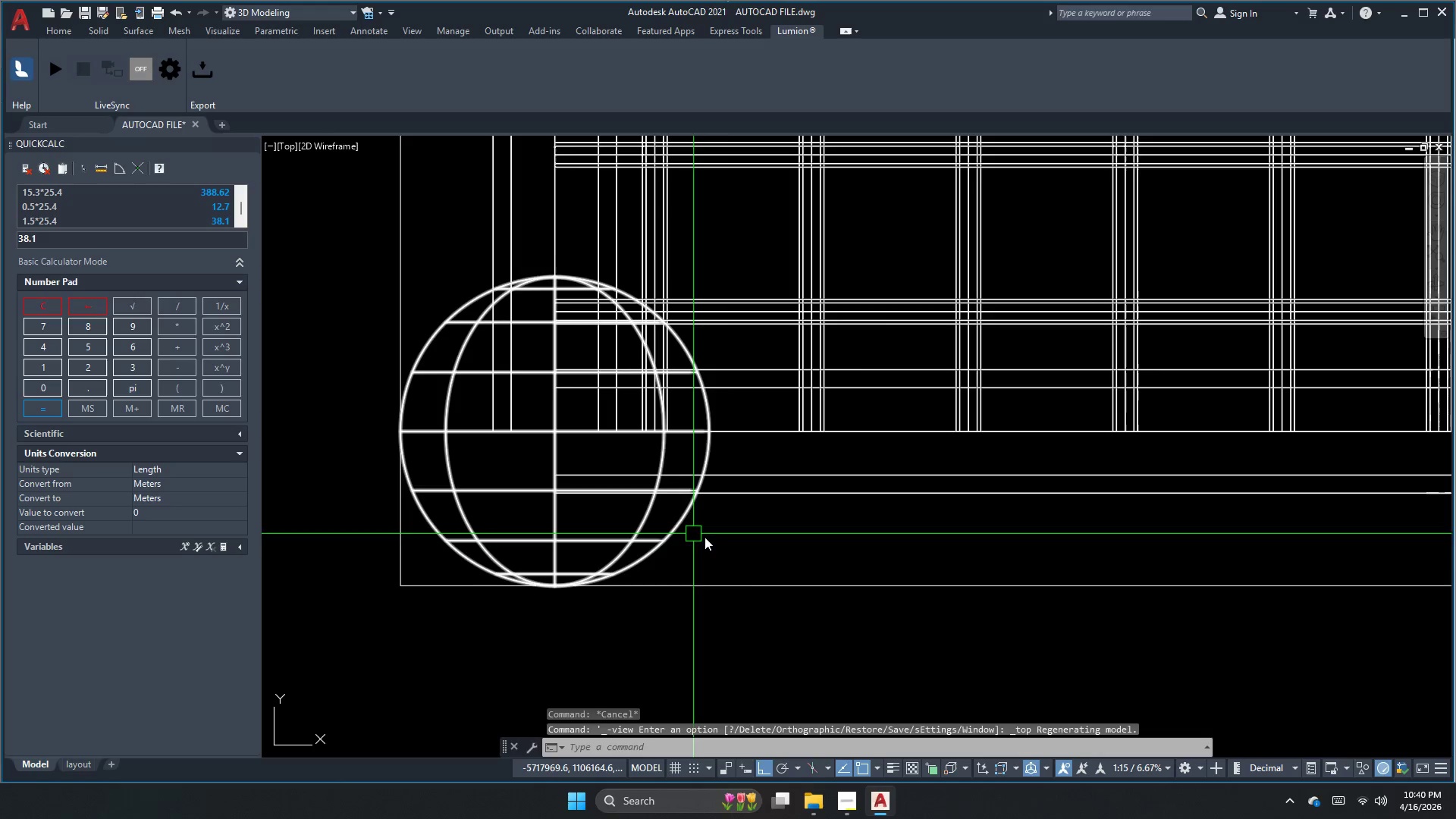 
key(Escape)
key(Escape)
type(uni )
 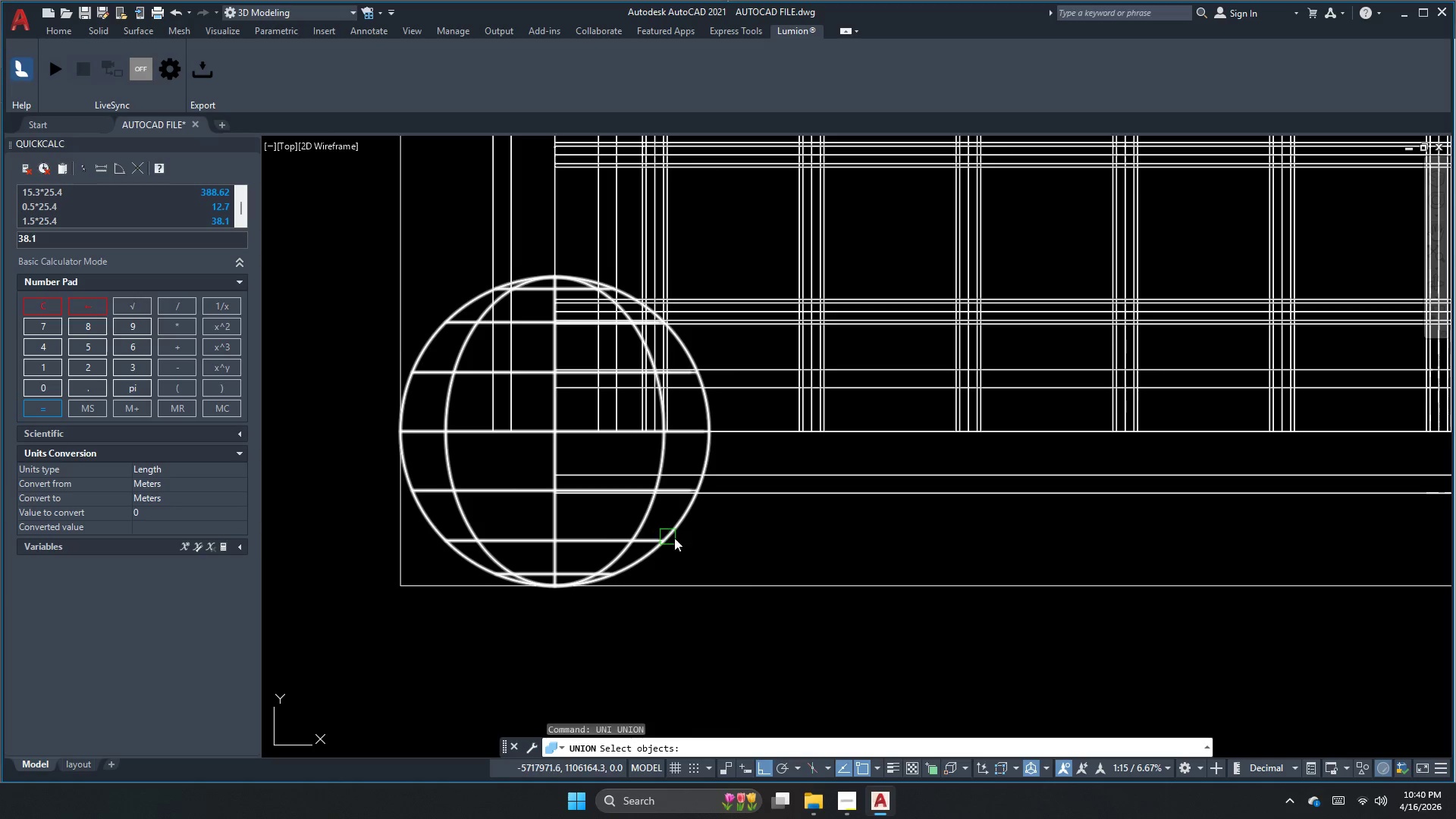 
left_click_drag(start_coordinate=[736, 541], to_coordinate=[724, 537])
 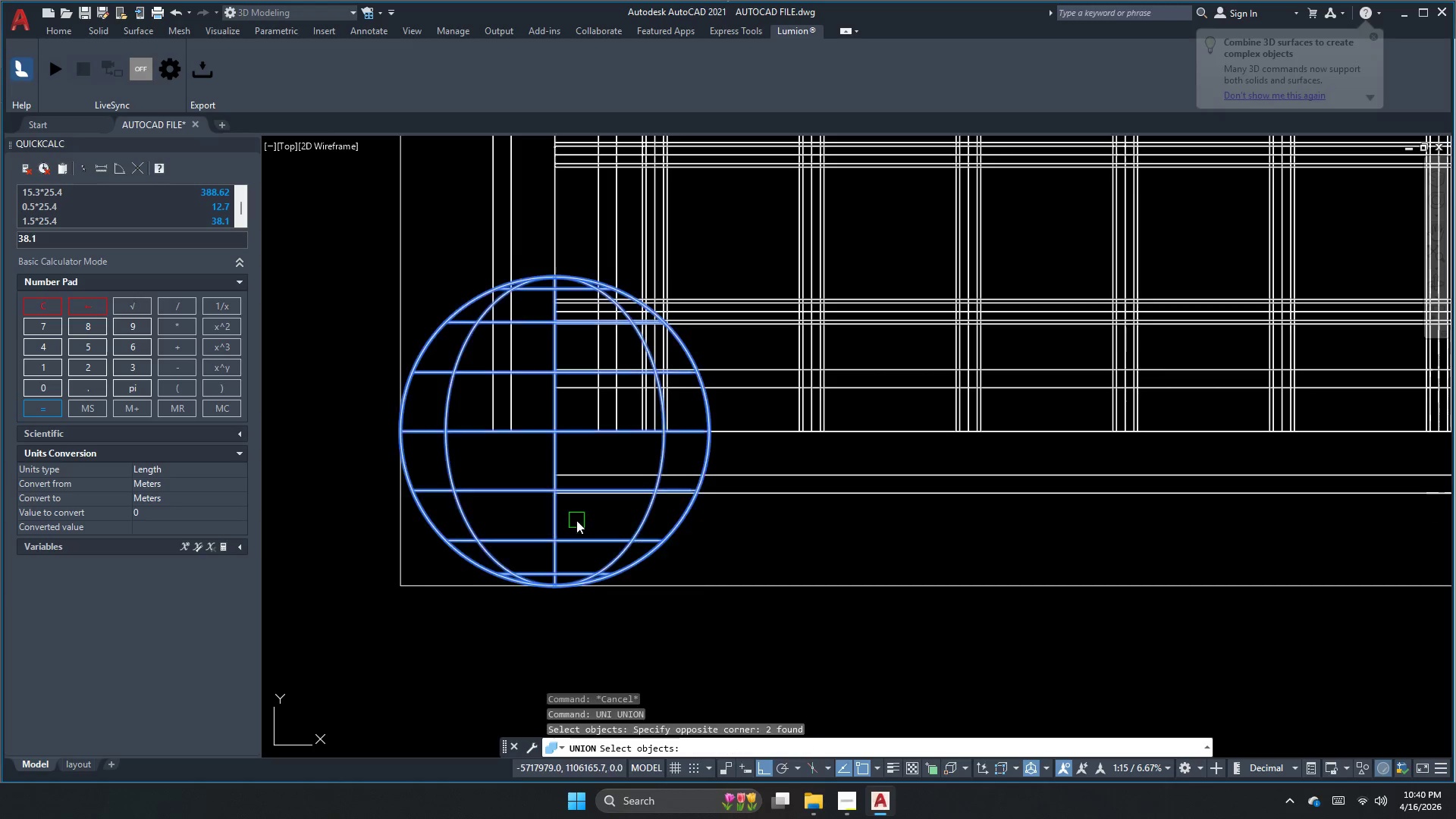 
key(Space)
 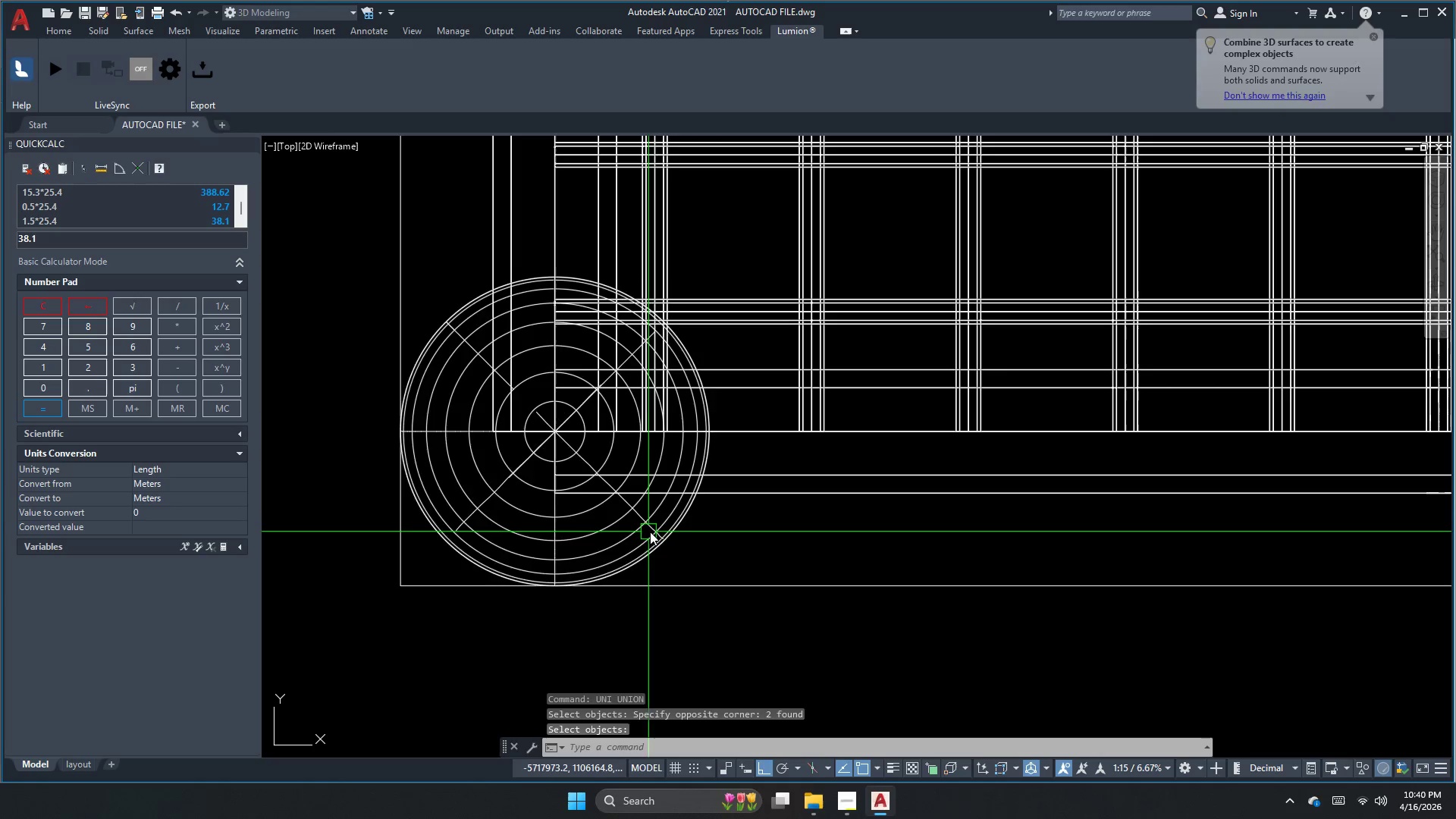 
left_click([648, 533])
 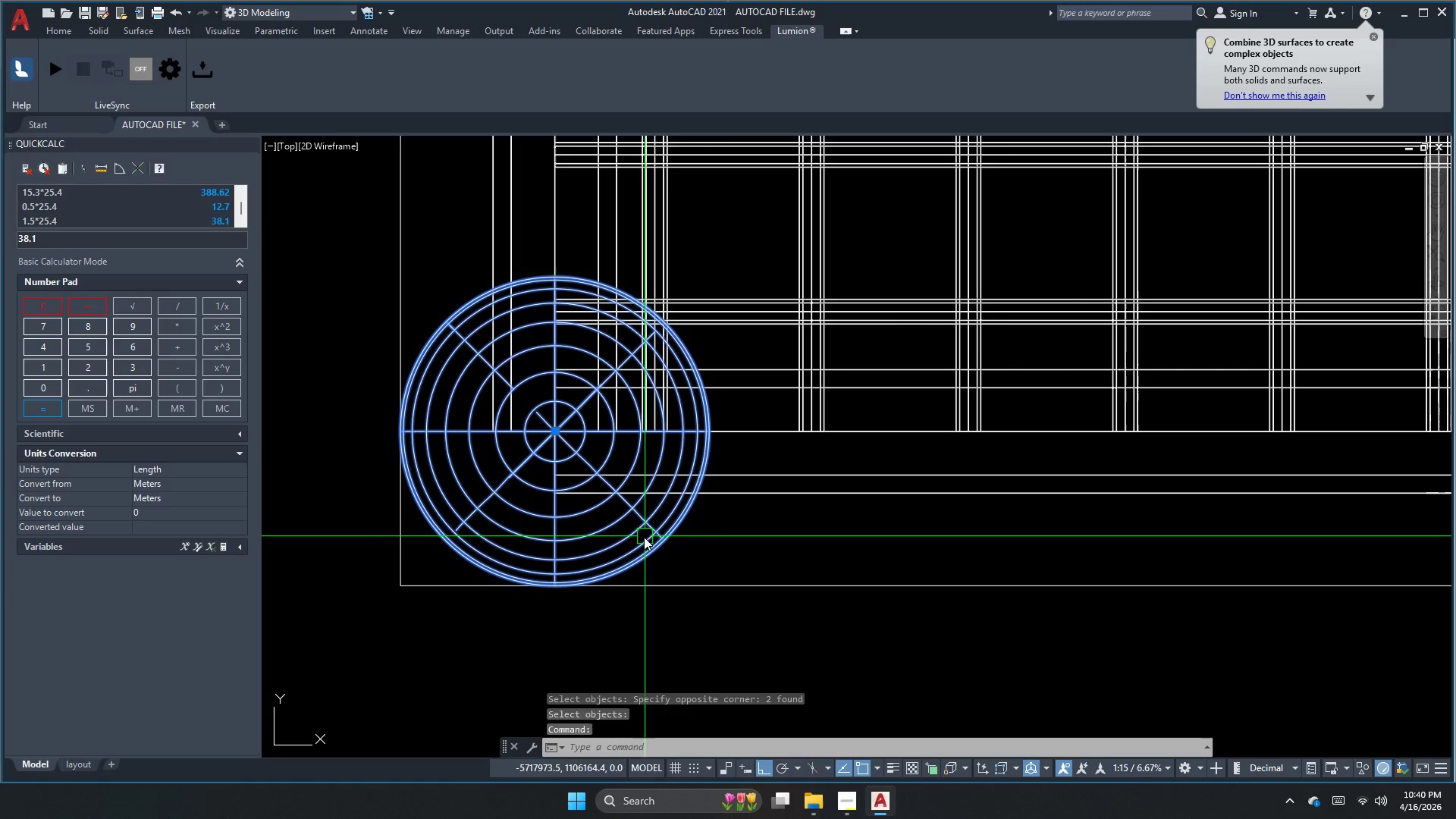 
key(Escape)
 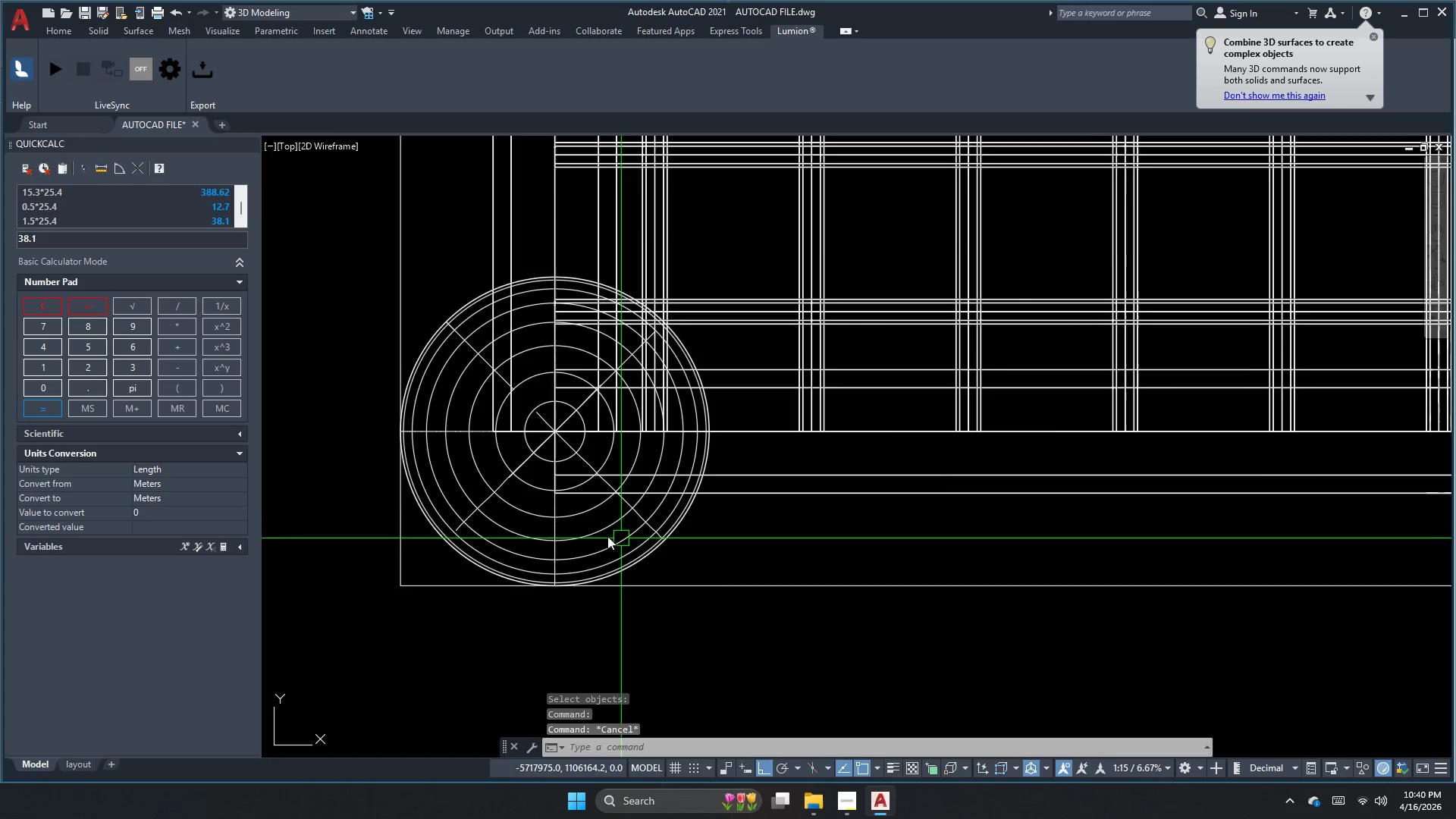 
scroll: coordinate [526, 504], scroll_direction: down, amount: 3.0
 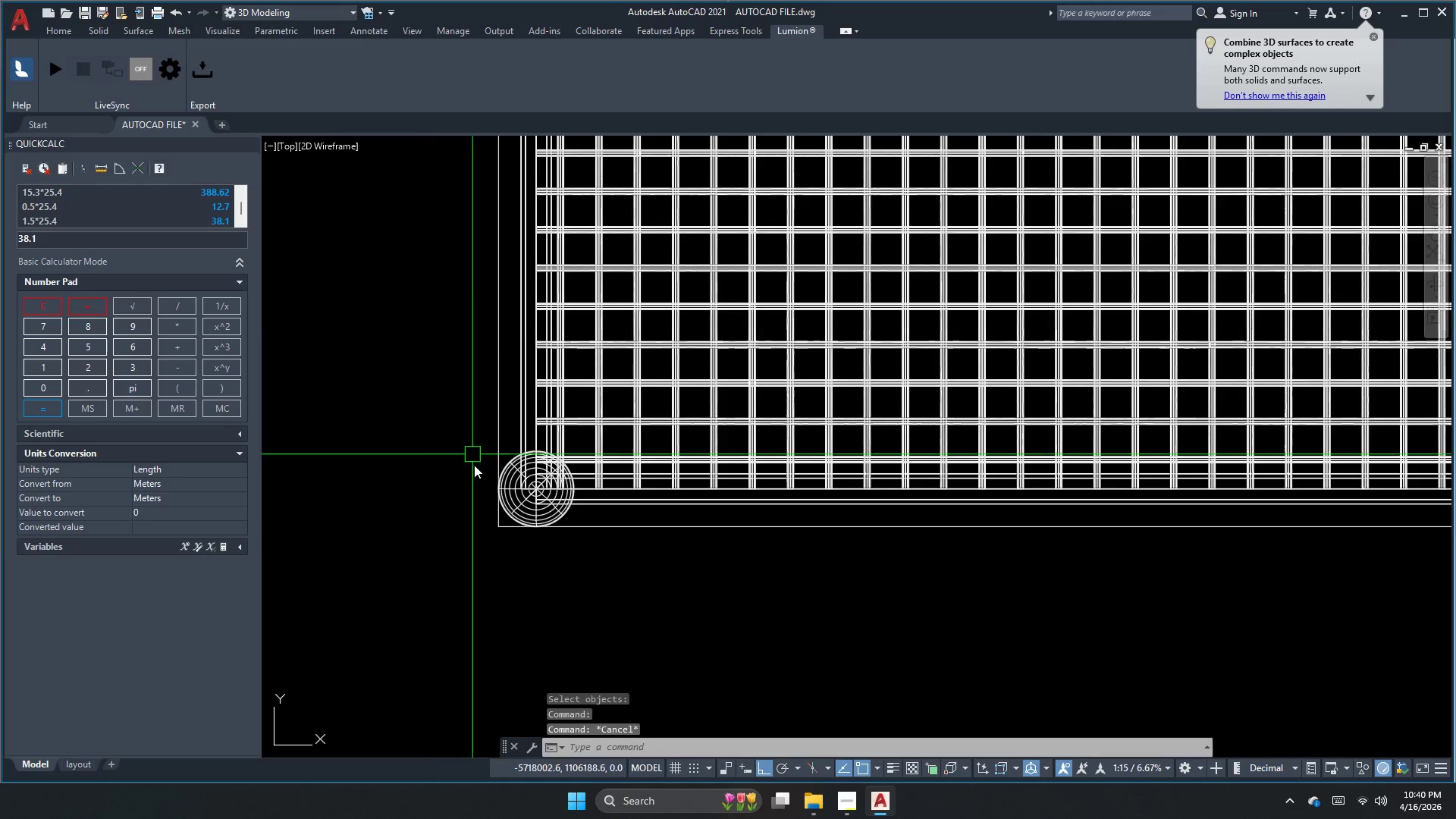 
key(Escape)
 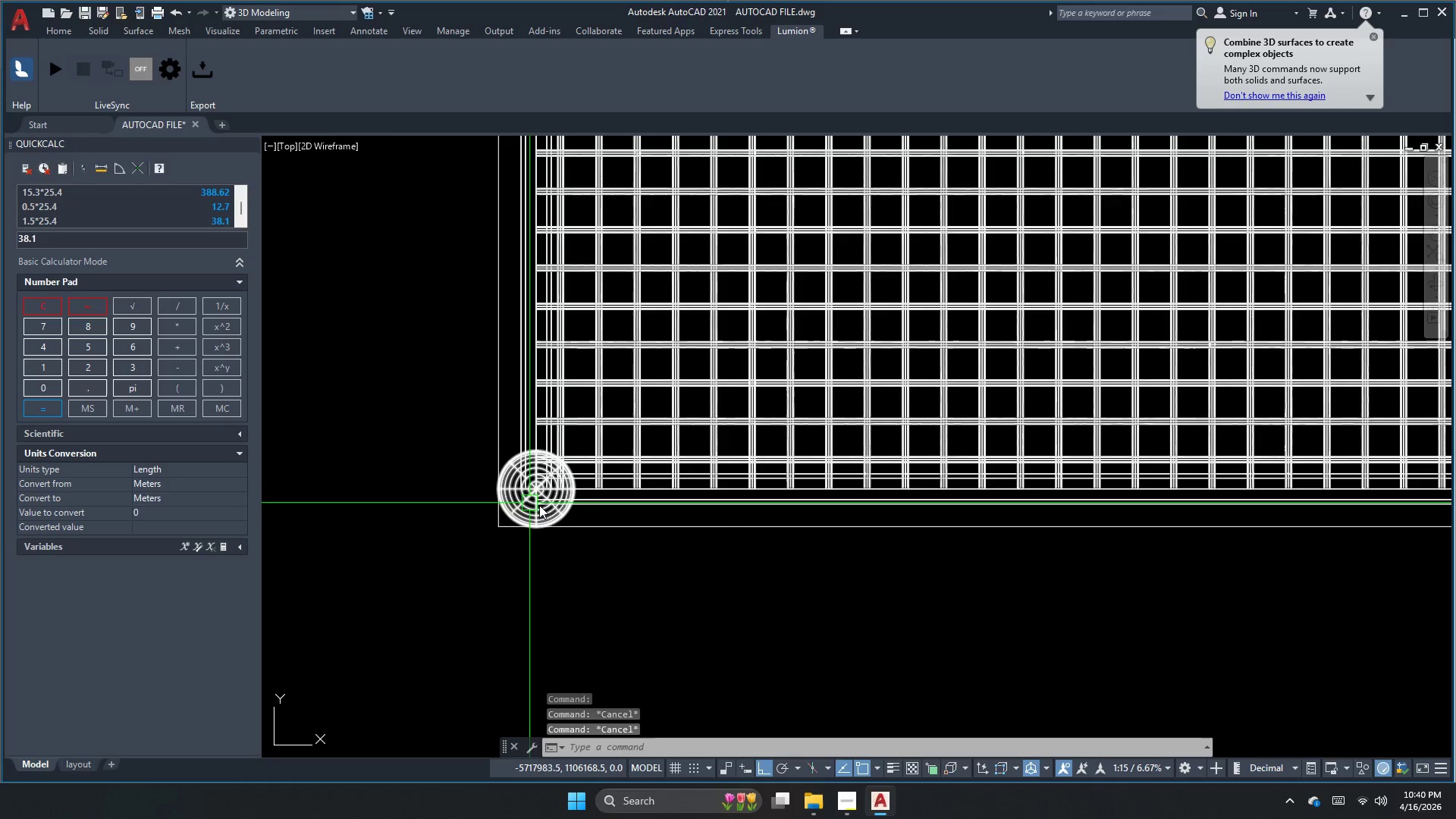 
left_click([544, 505])
 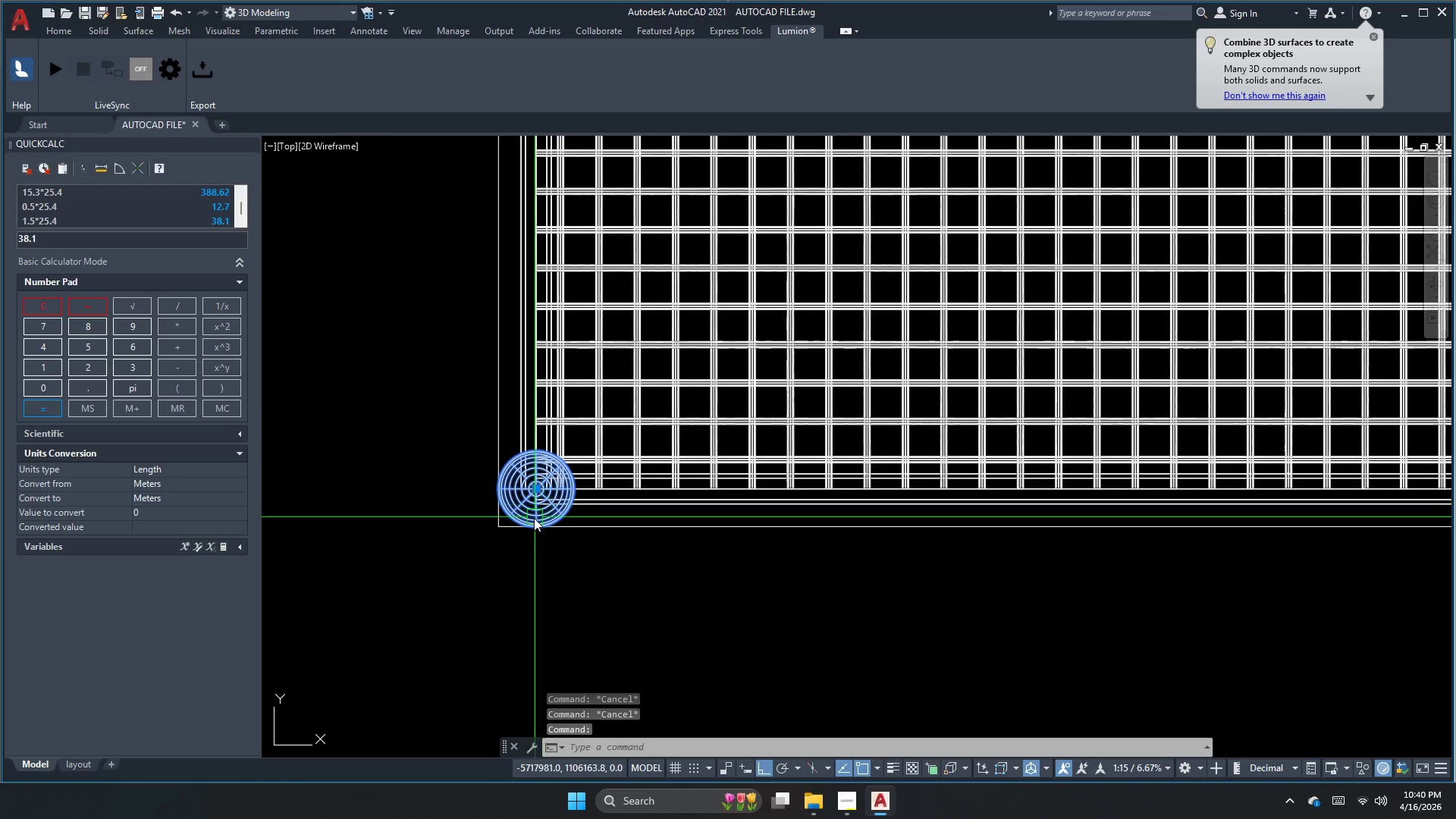 
scroll: coordinate [534, 518], scroll_direction: down, amount: 2.0
 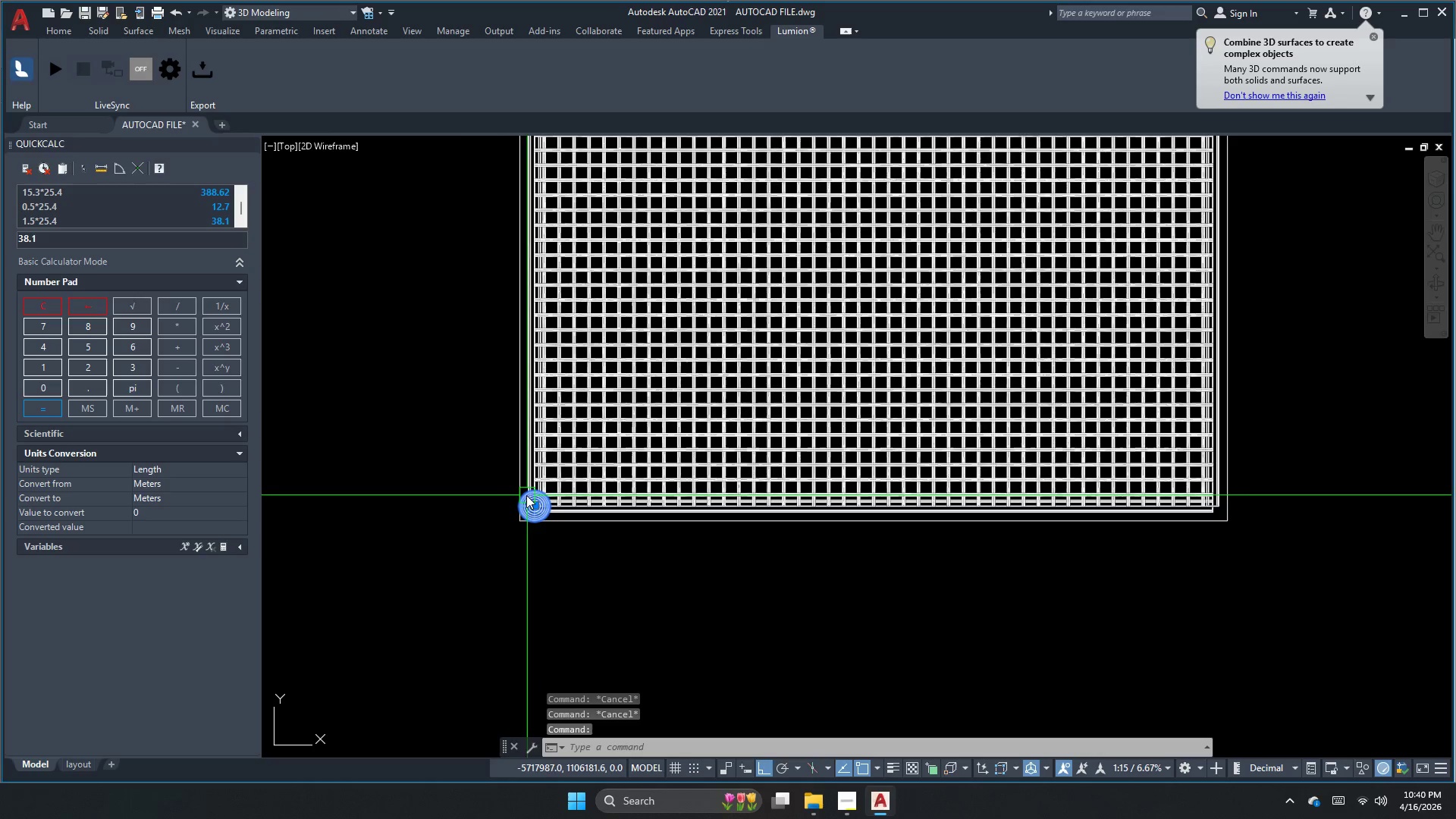 
type(mi )
 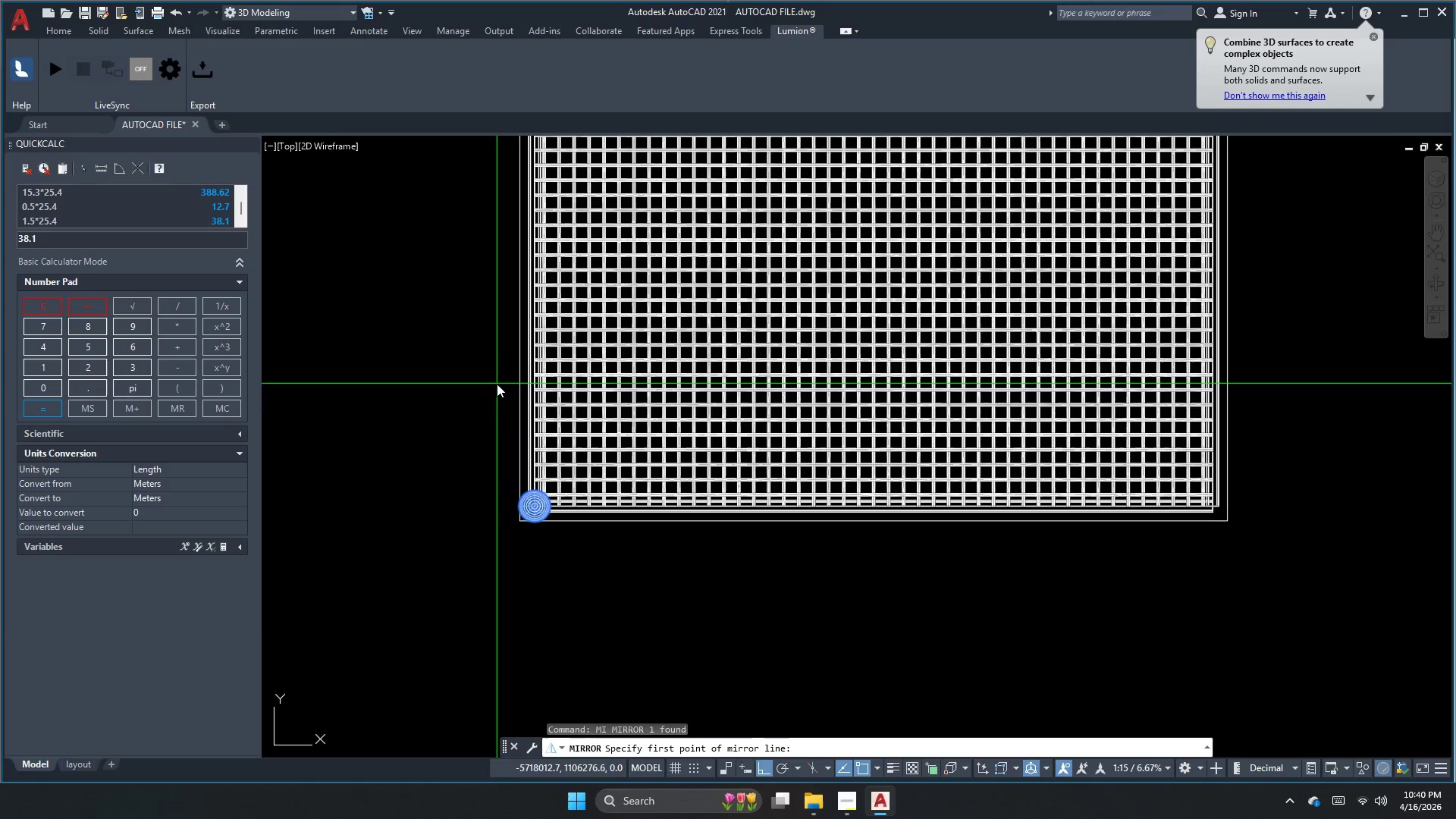 
scroll: coordinate [494, 394], scroll_direction: down, amount: 2.0
 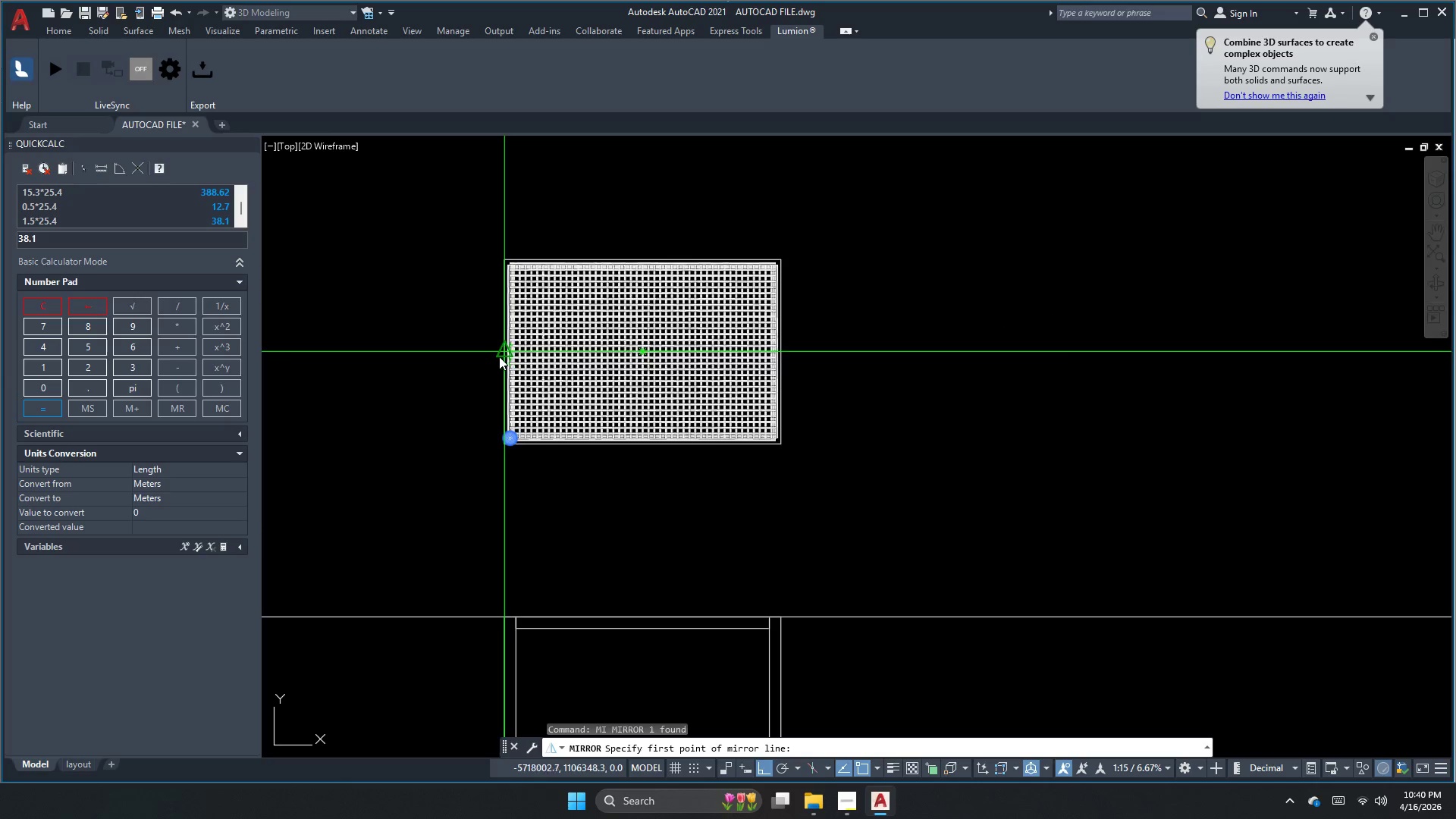 
scroll: coordinate [492, 347], scroll_direction: up, amount: 2.0
 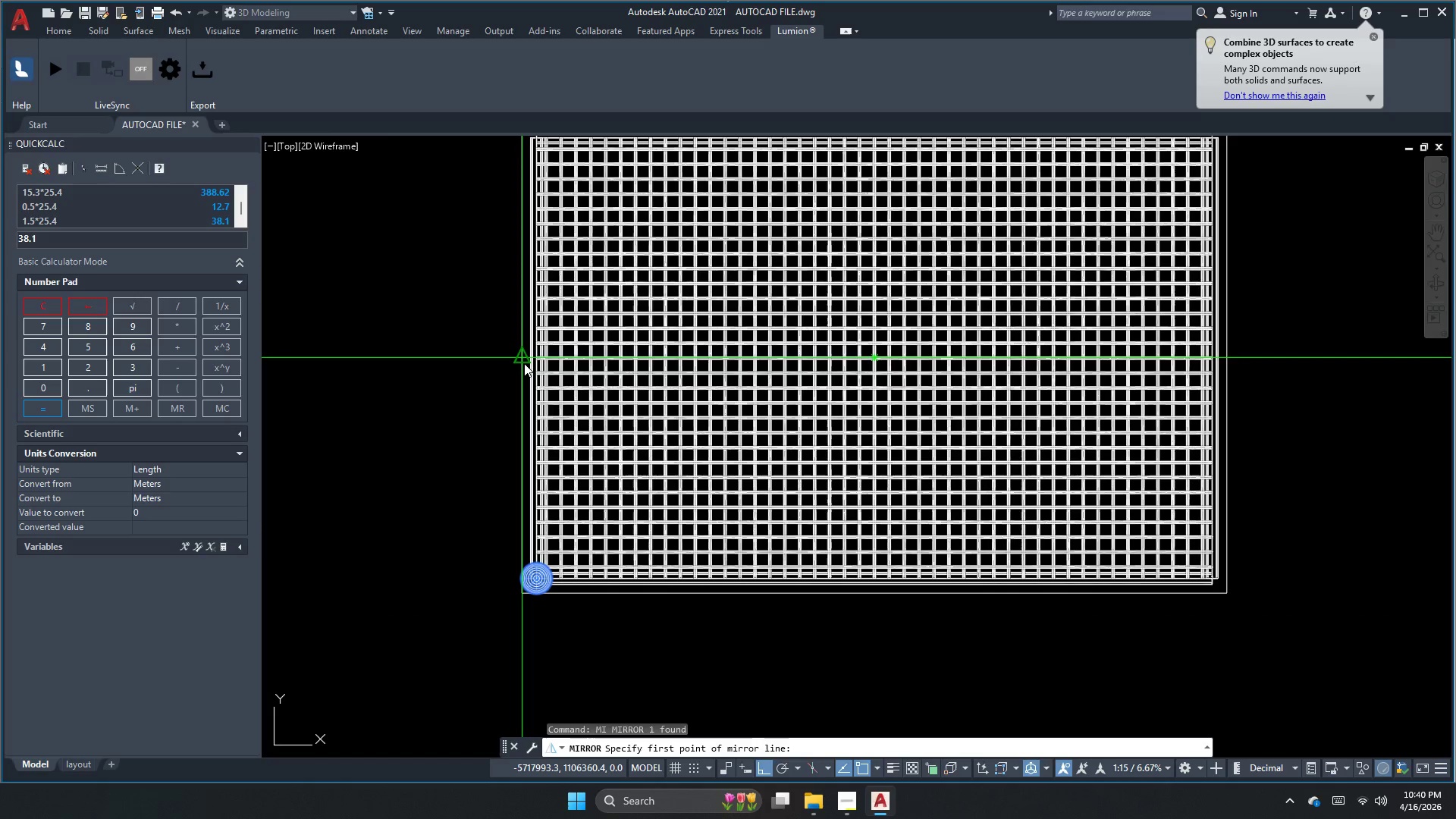 
left_click([524, 362])
 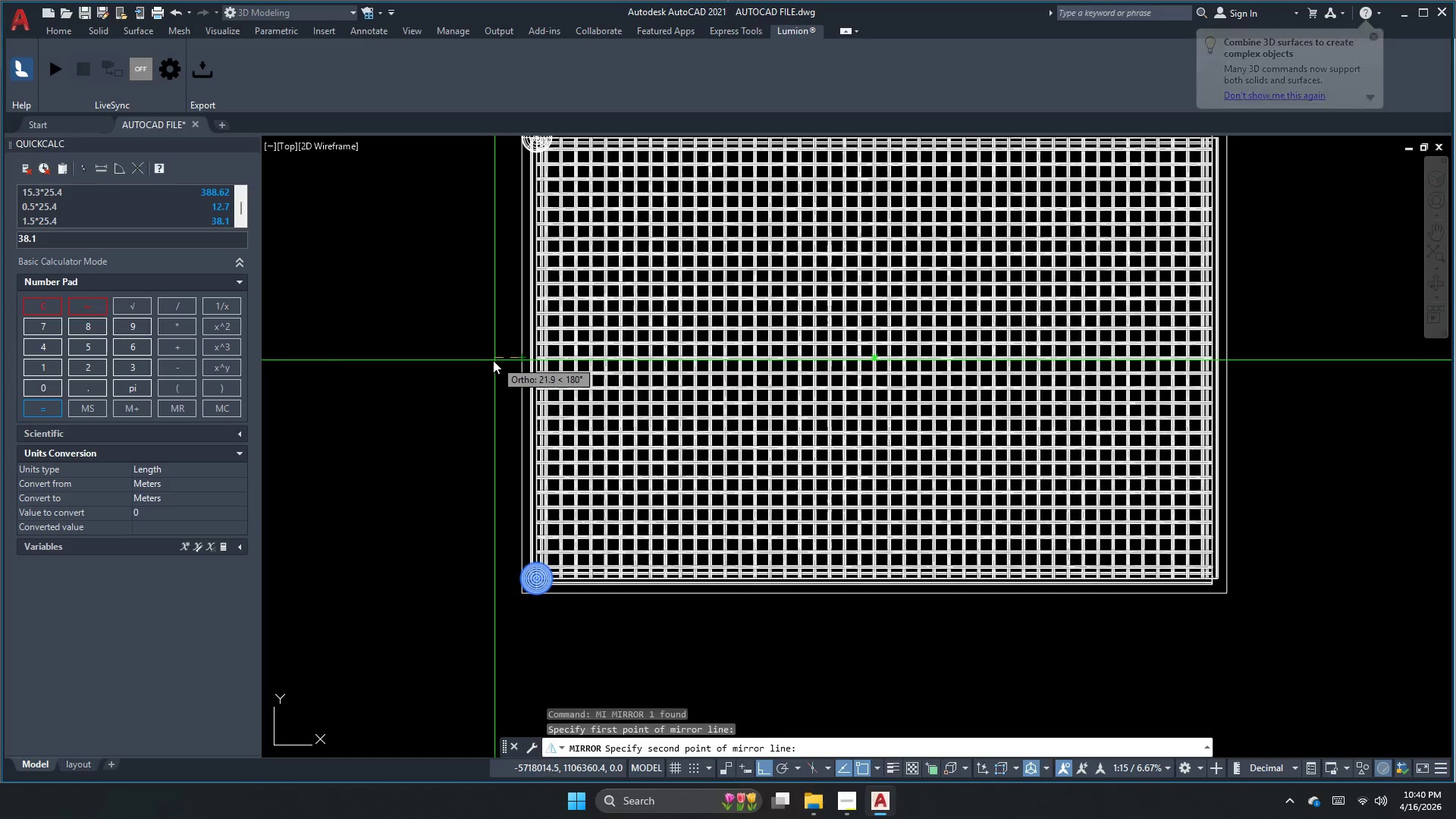 
left_click([488, 360])
 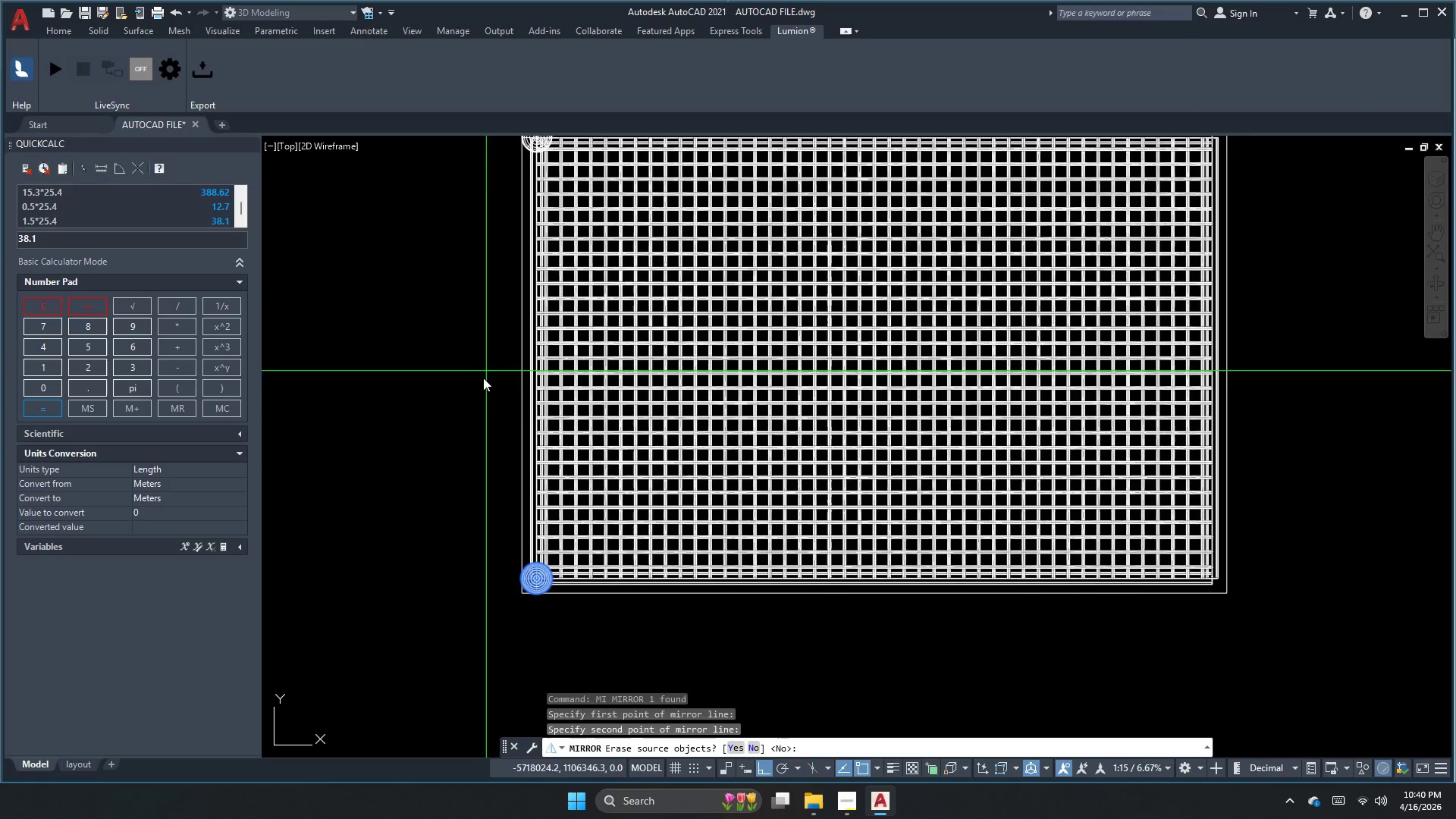 
scroll: coordinate [482, 381], scroll_direction: down, amount: 1.0
 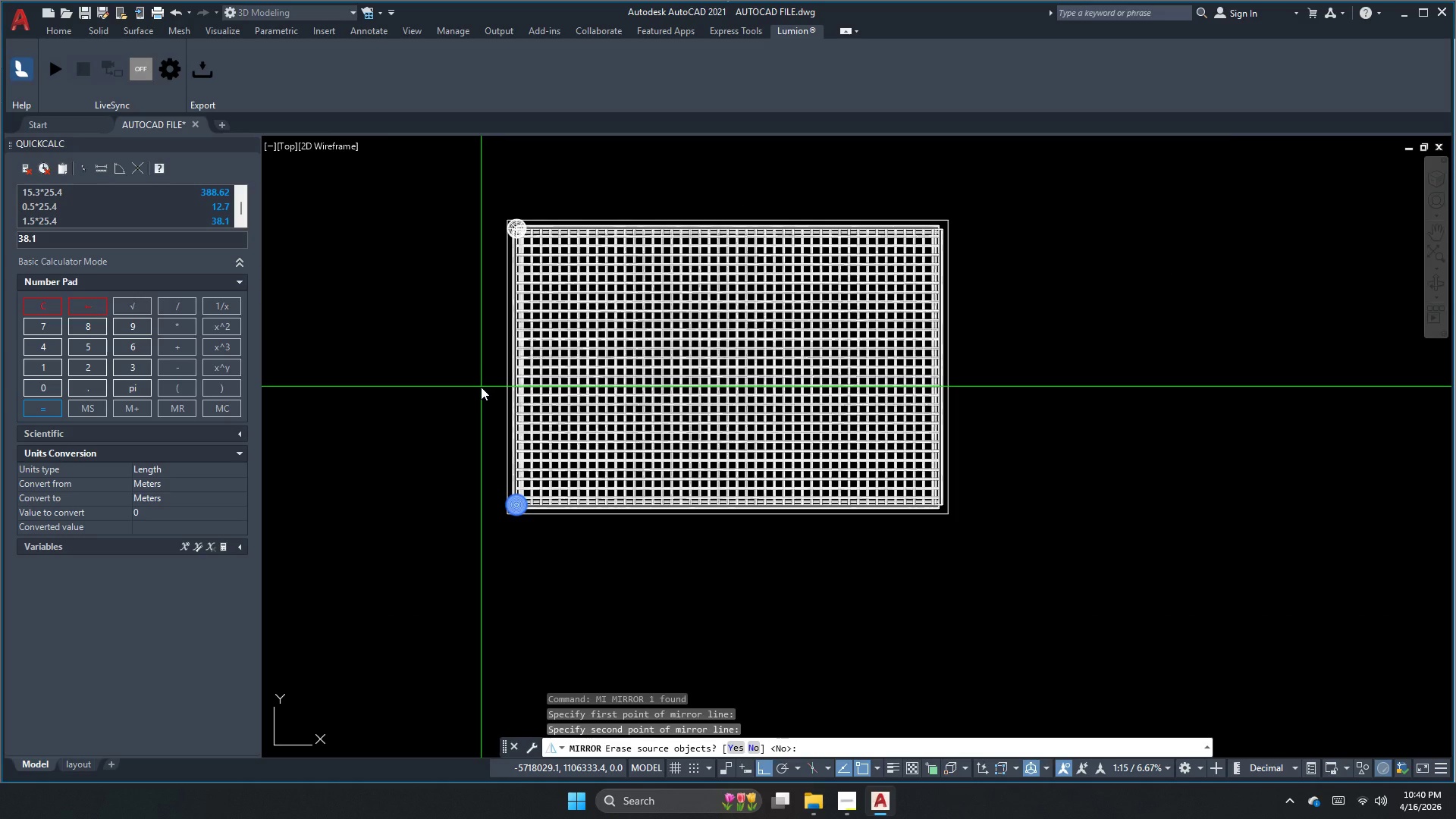 
key(N)
 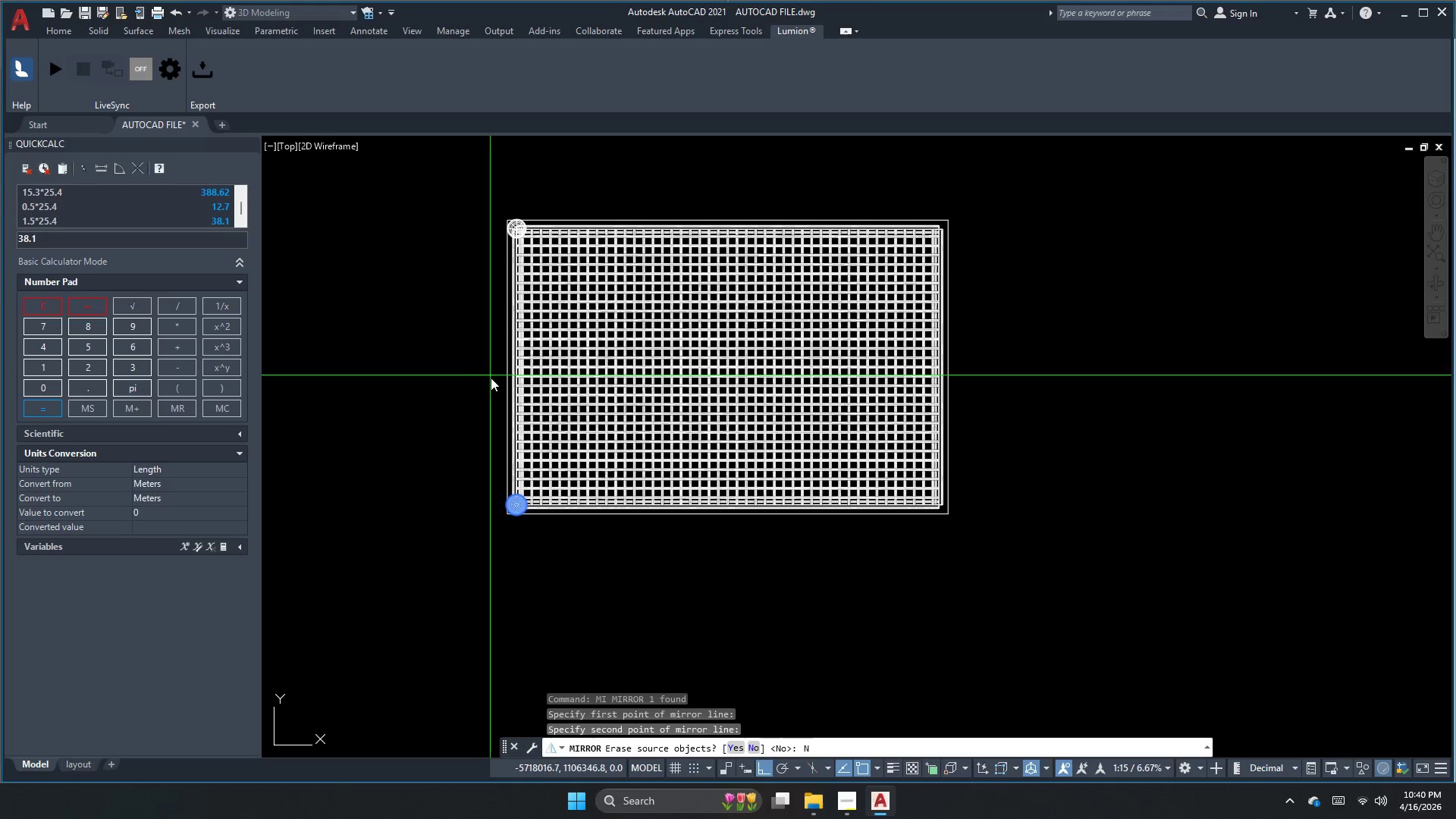 
key(Space)
 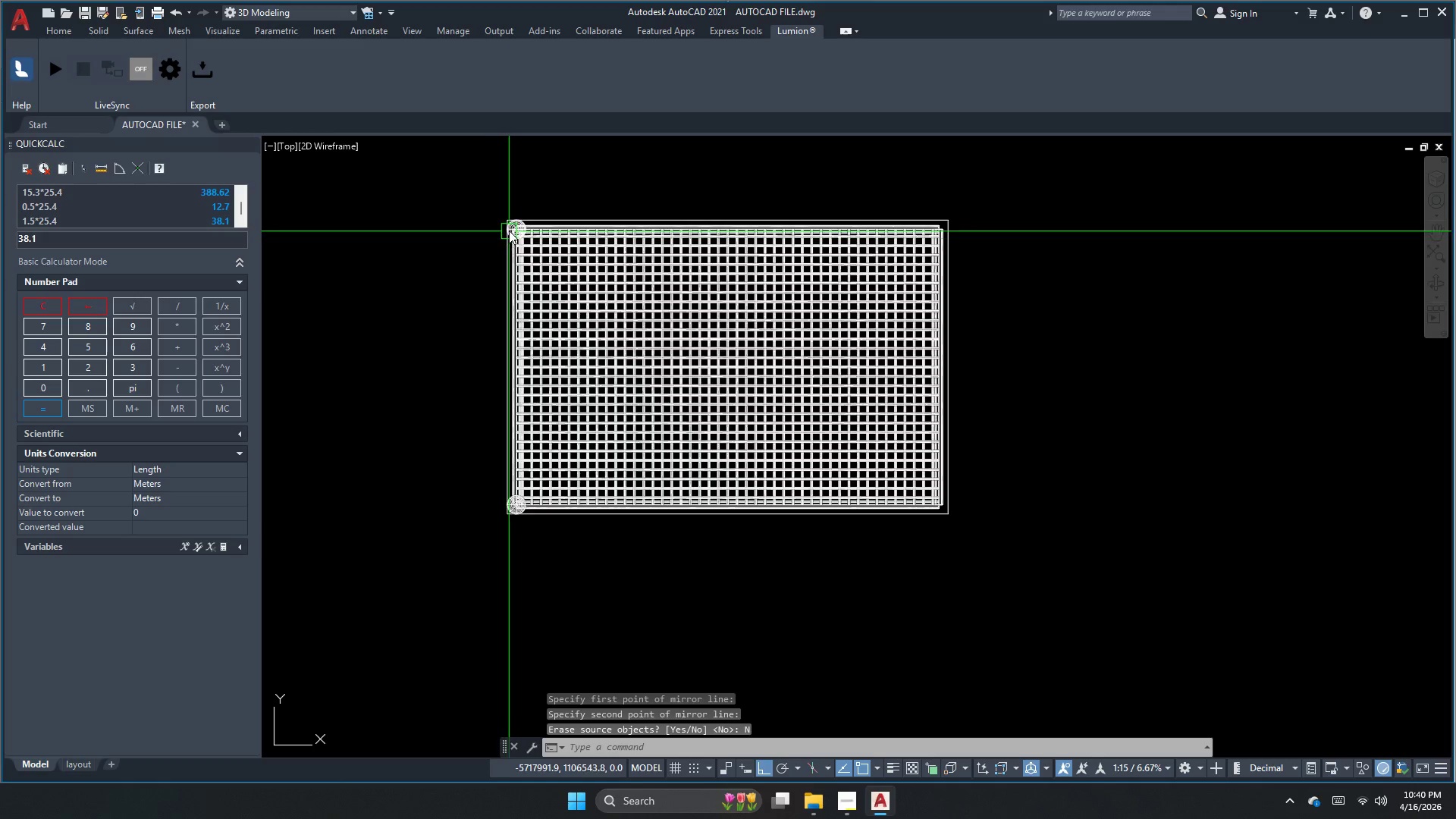 
left_click([517, 223])
 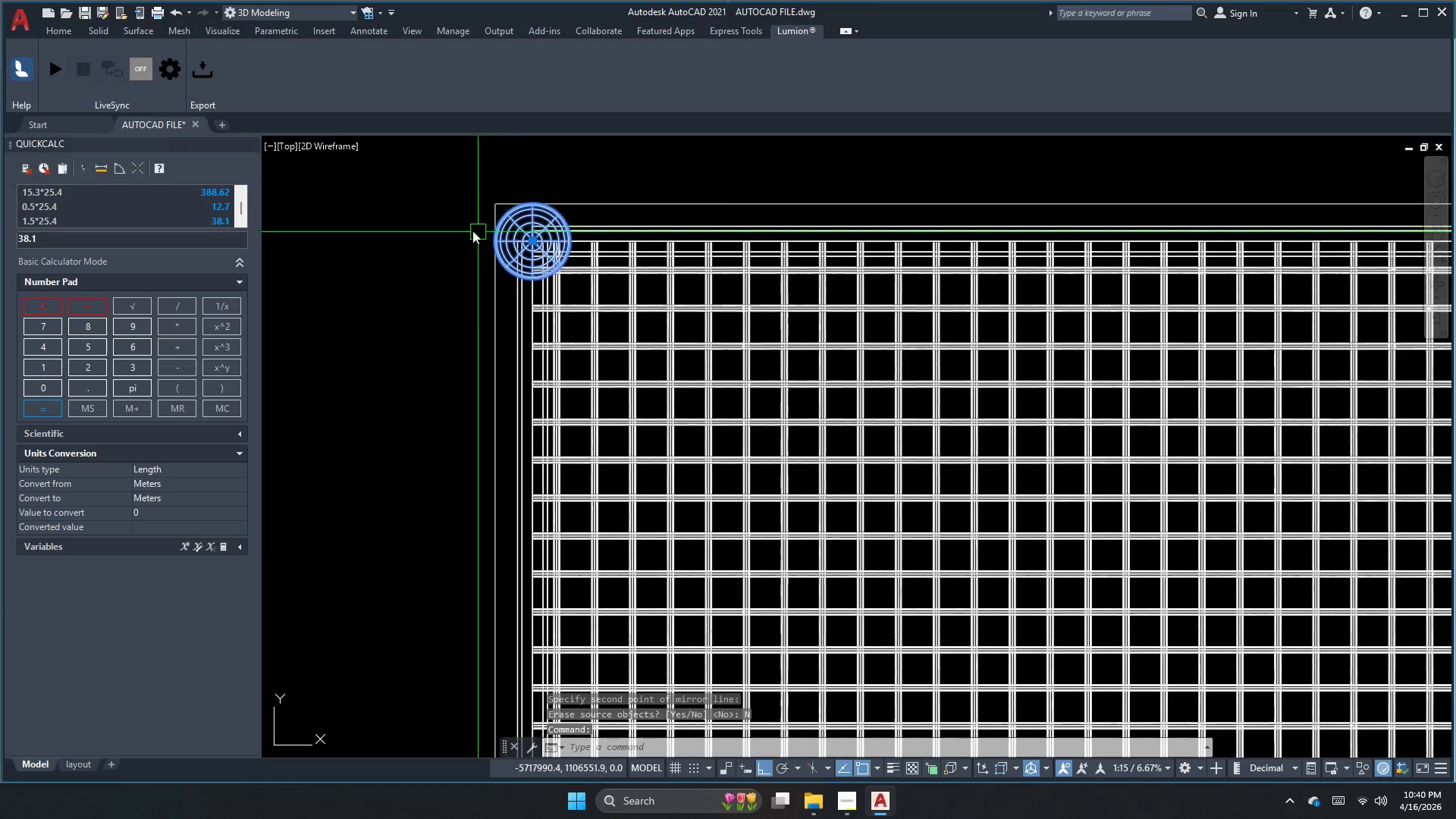 
scroll: coordinate [510, 224], scroll_direction: up, amount: 3.0
 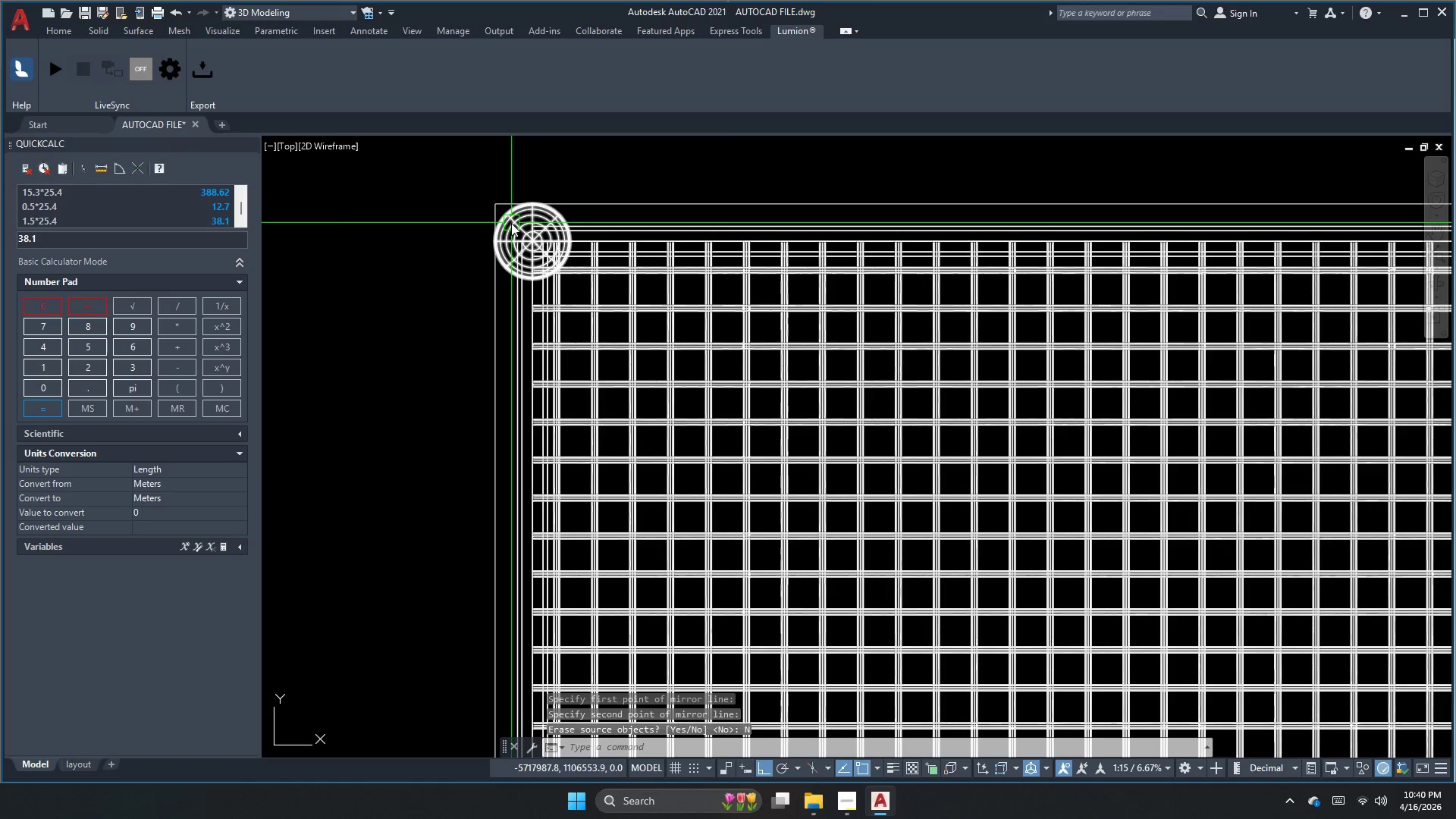 
left_click([466, 497])
 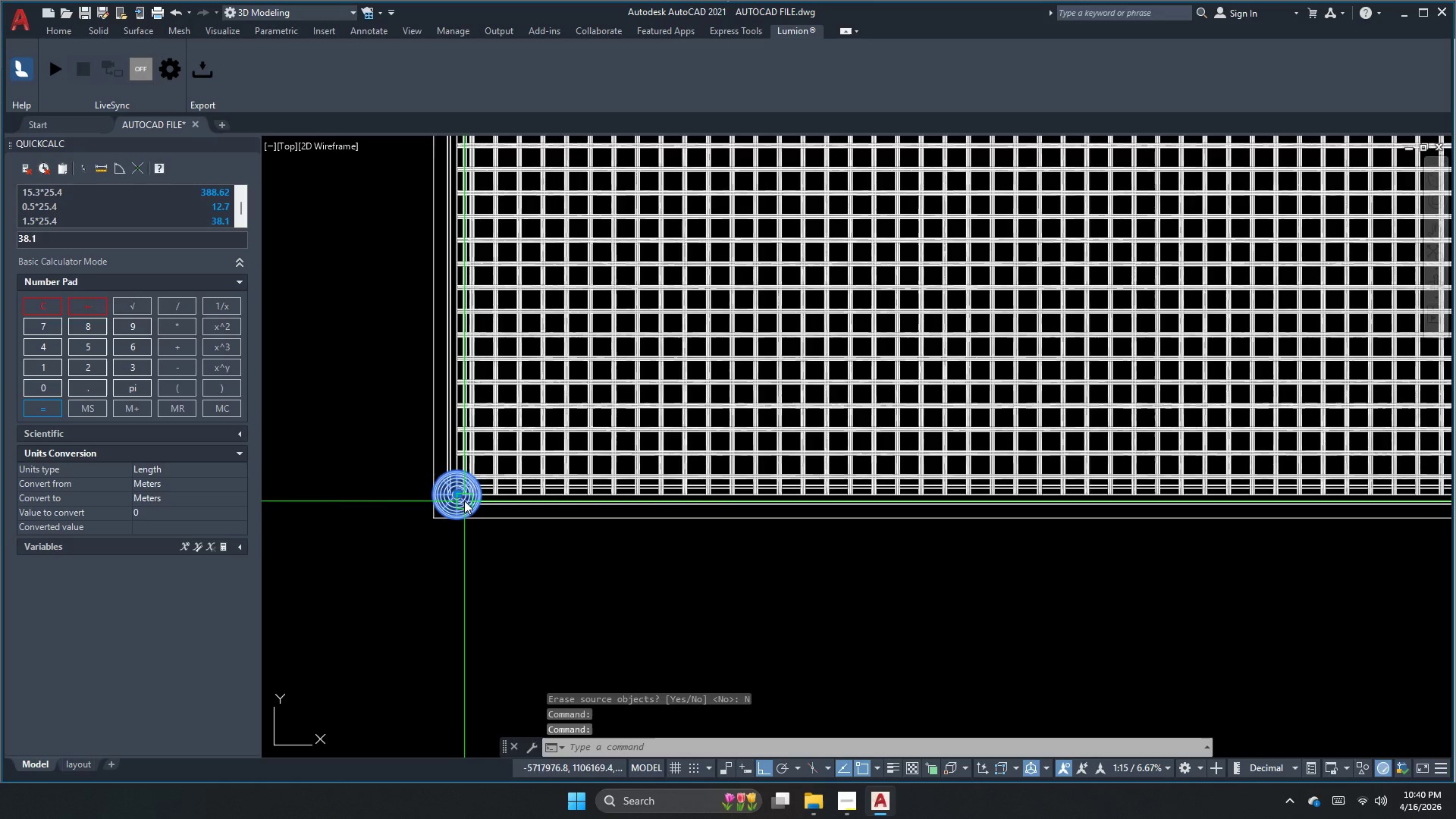 
scroll: coordinate [466, 458], scroll_direction: down, amount: 4.0
 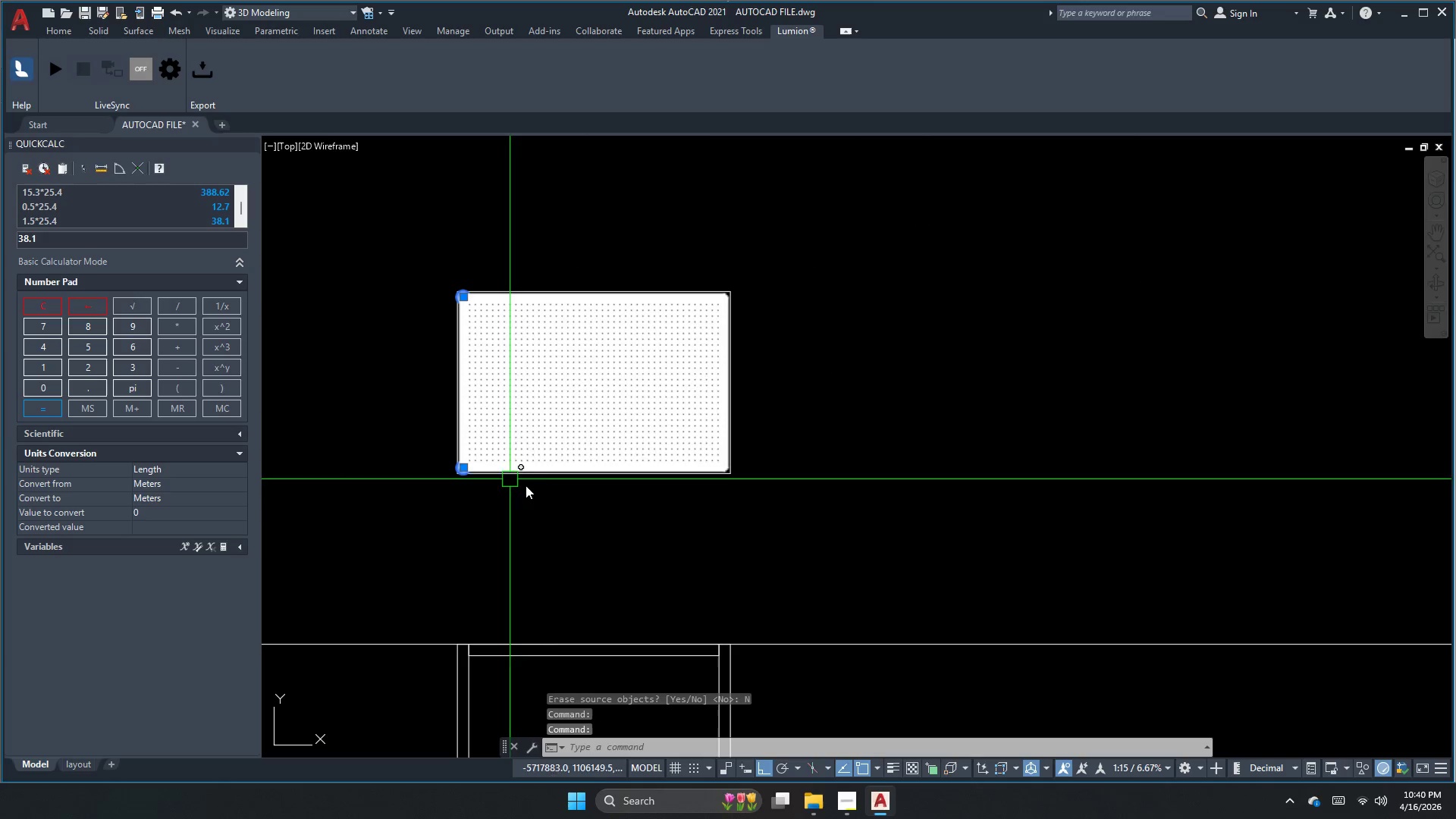 
type(mi )
 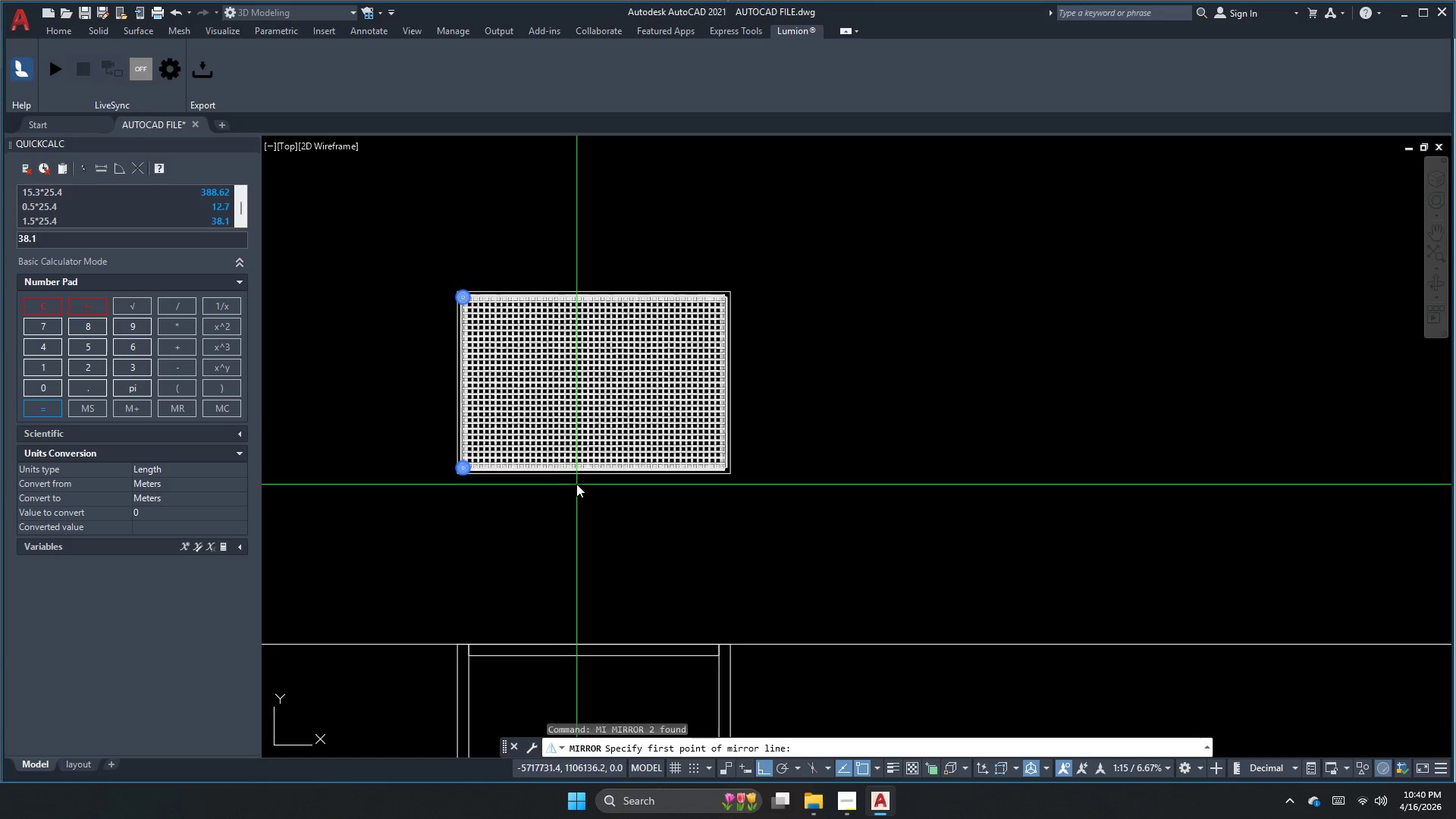 
scroll: coordinate [579, 479], scroll_direction: up, amount: 1.0
 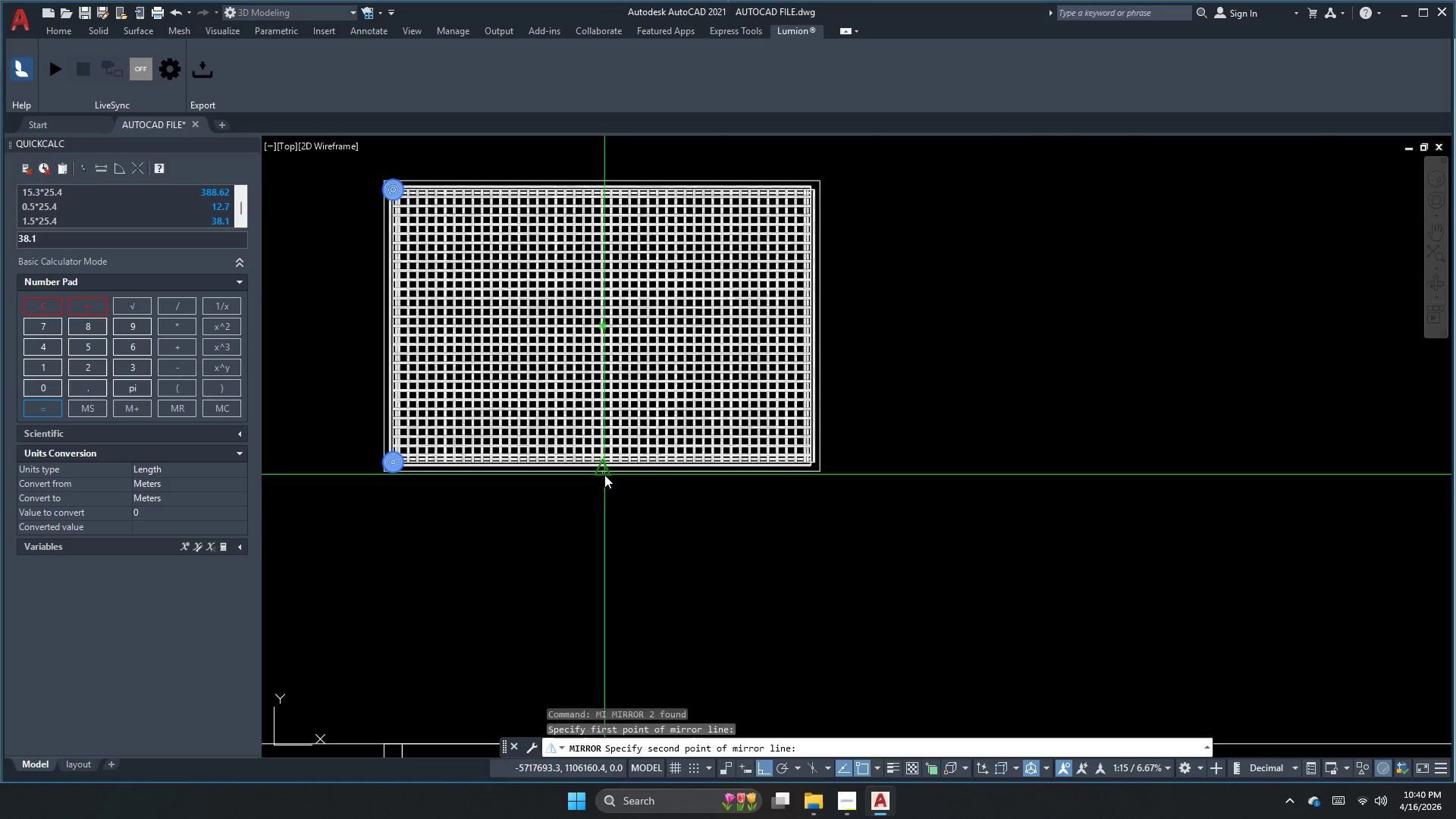 
double_click([598, 499])
 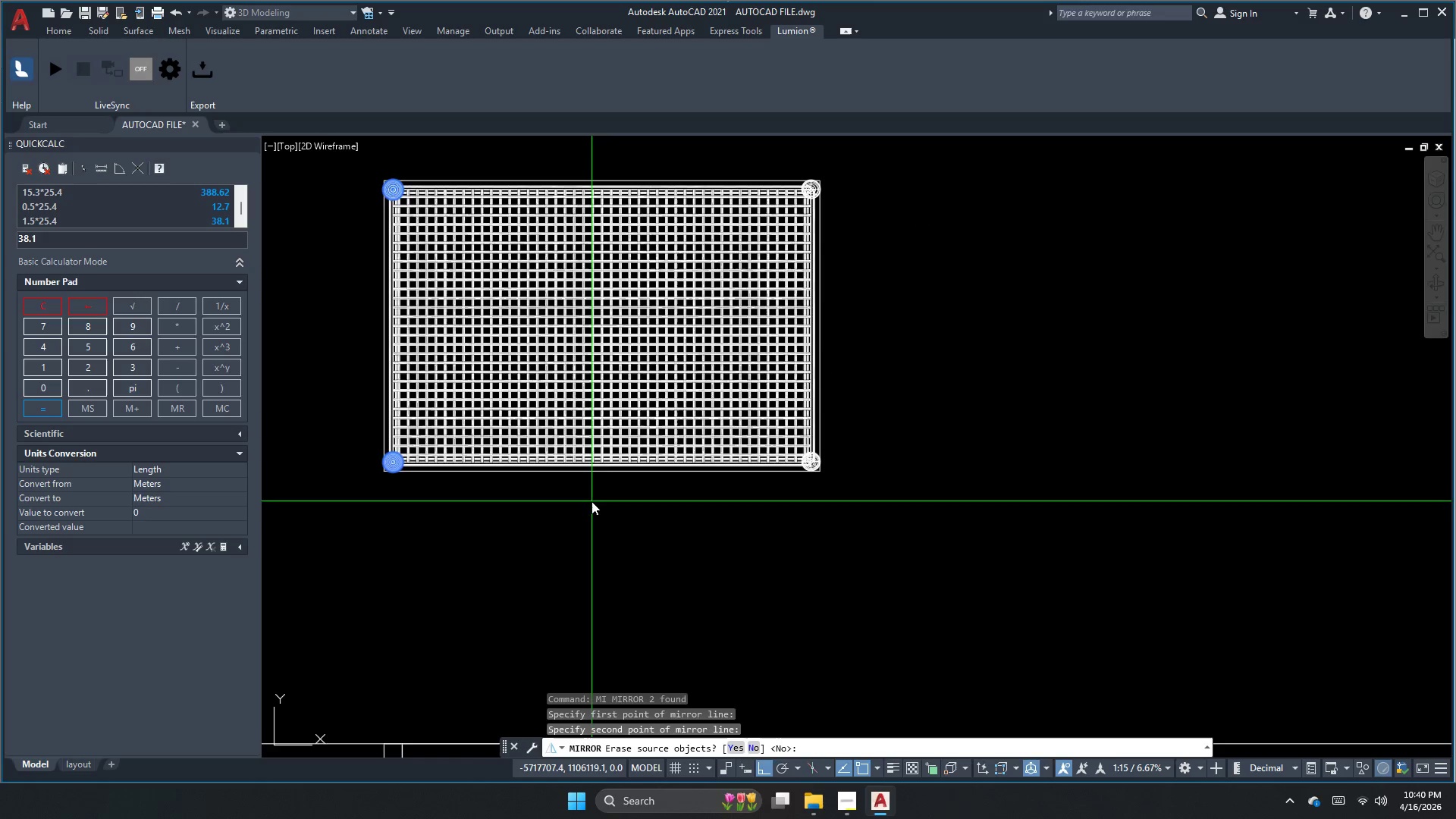 
scroll: coordinate [592, 501], scroll_direction: down, amount: 1.0
 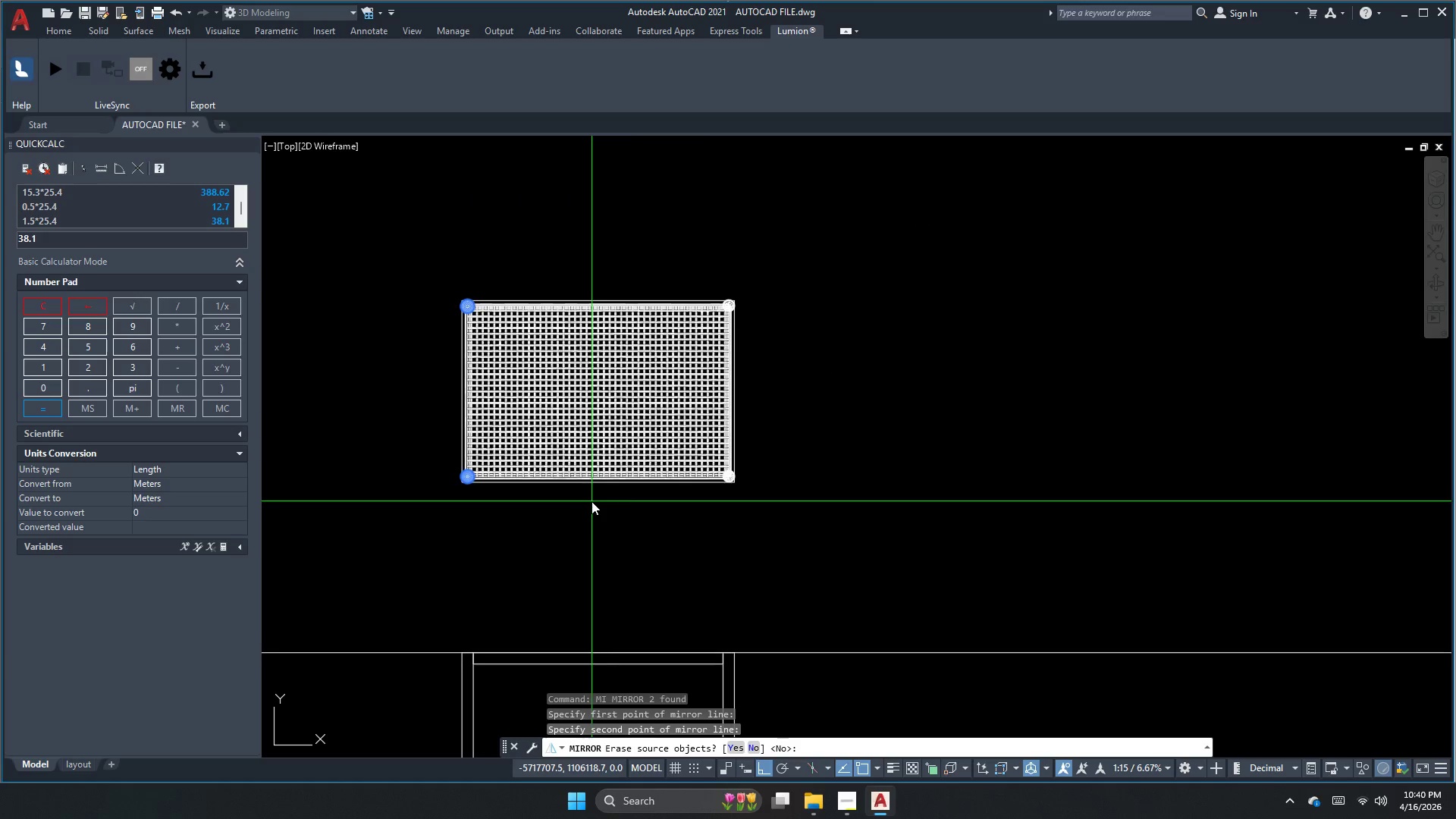 
key(N)
 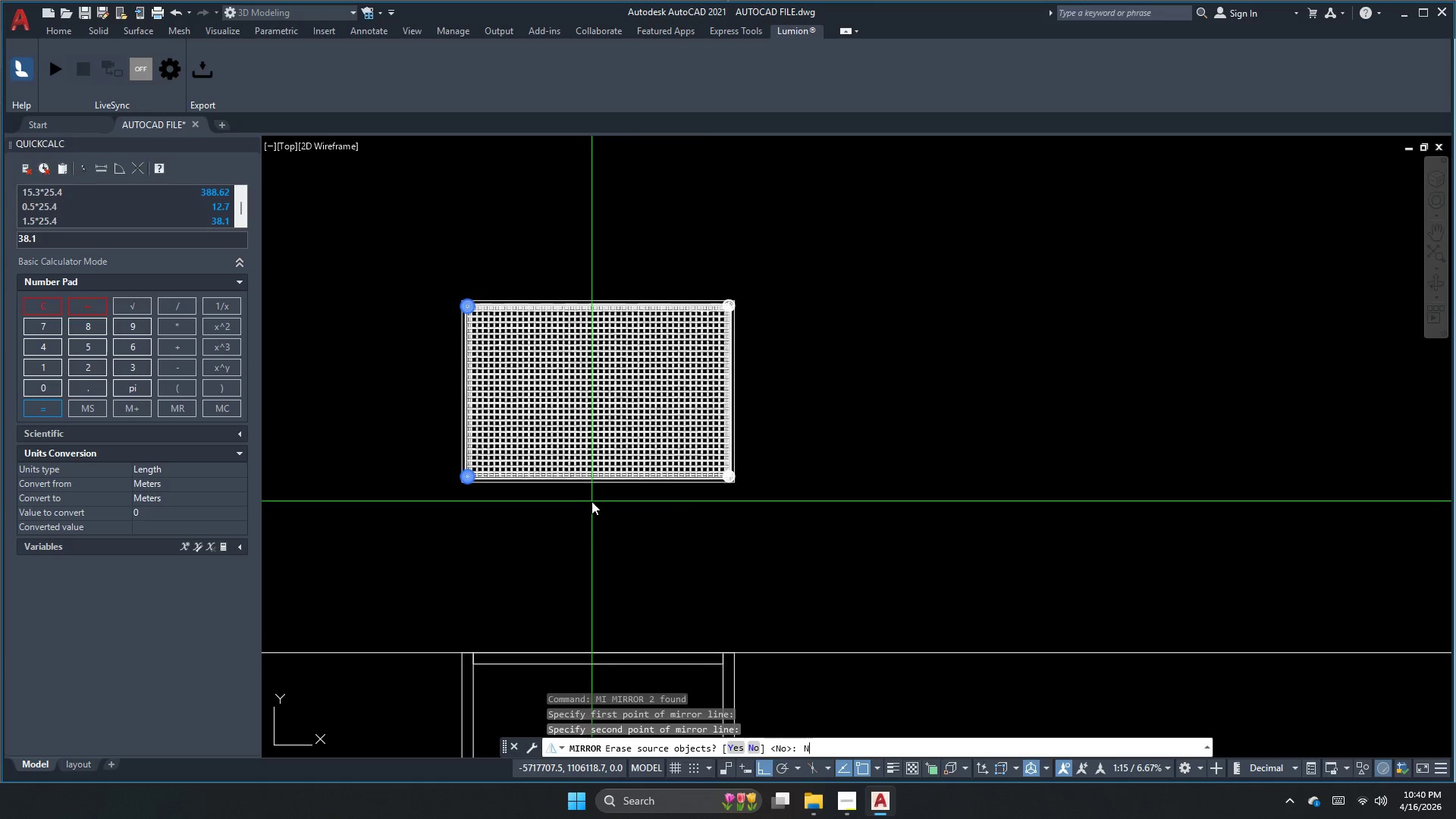 
key(Space)
 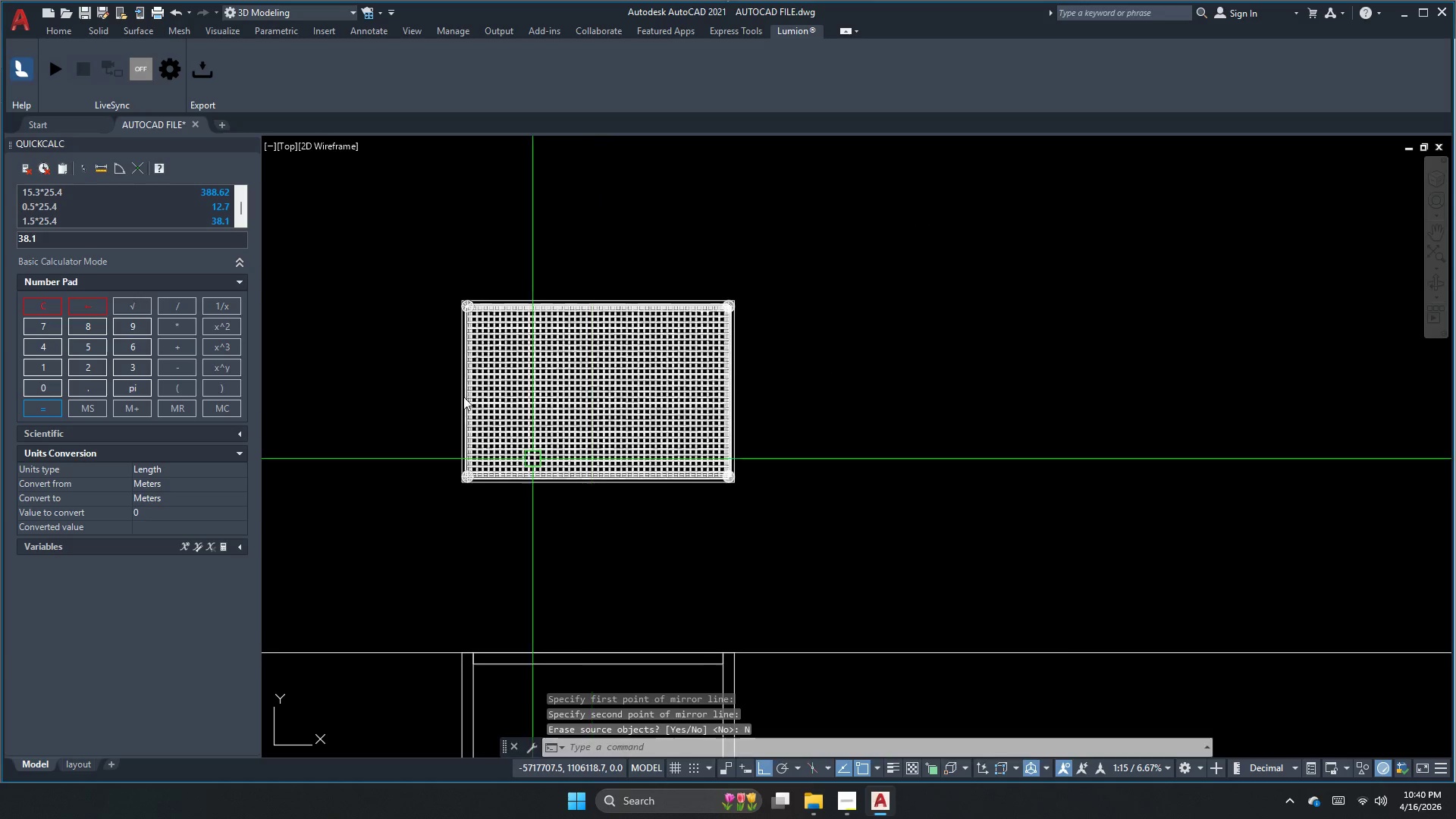 
key(Escape)
 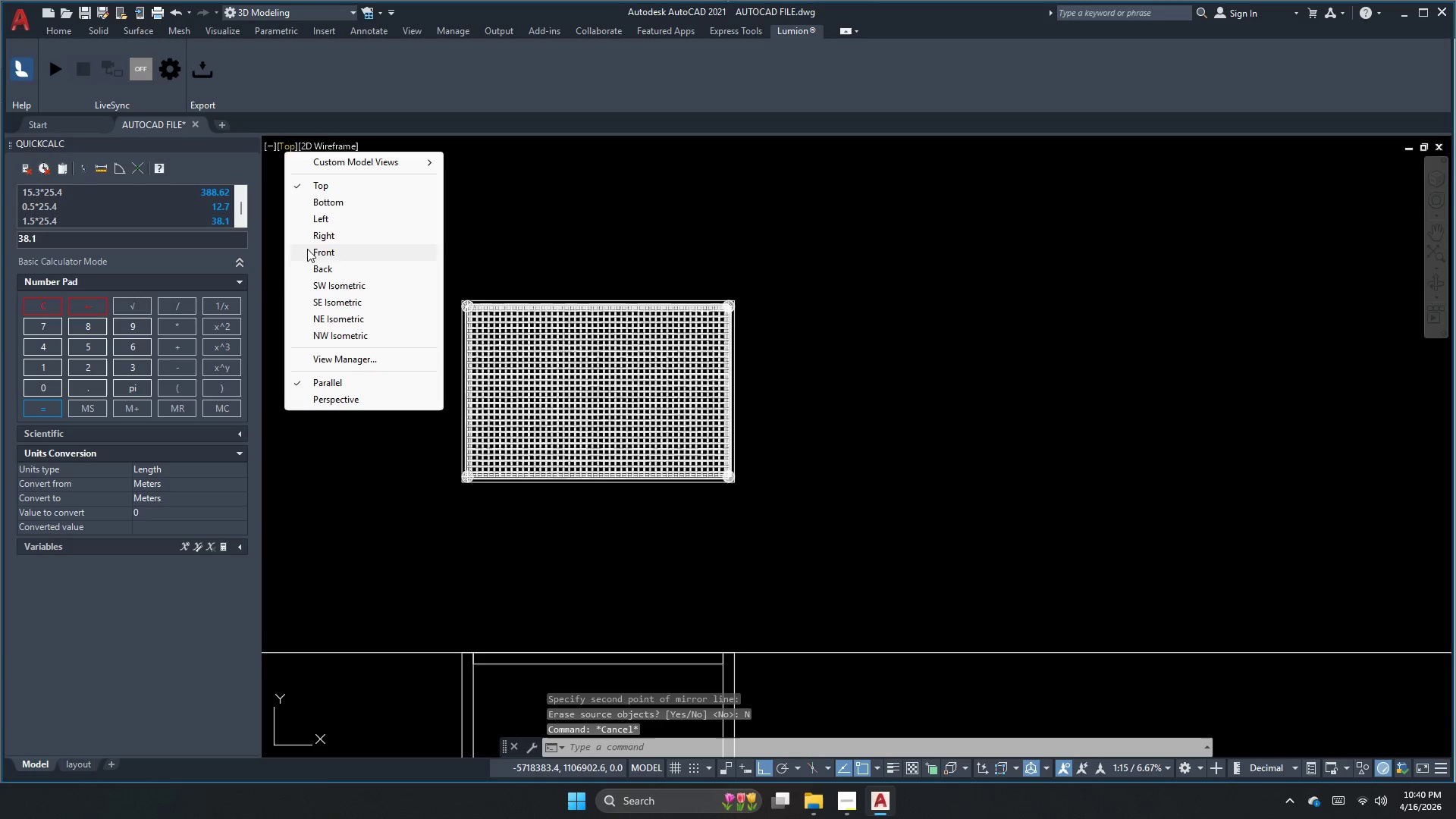 
left_click([312, 255])
 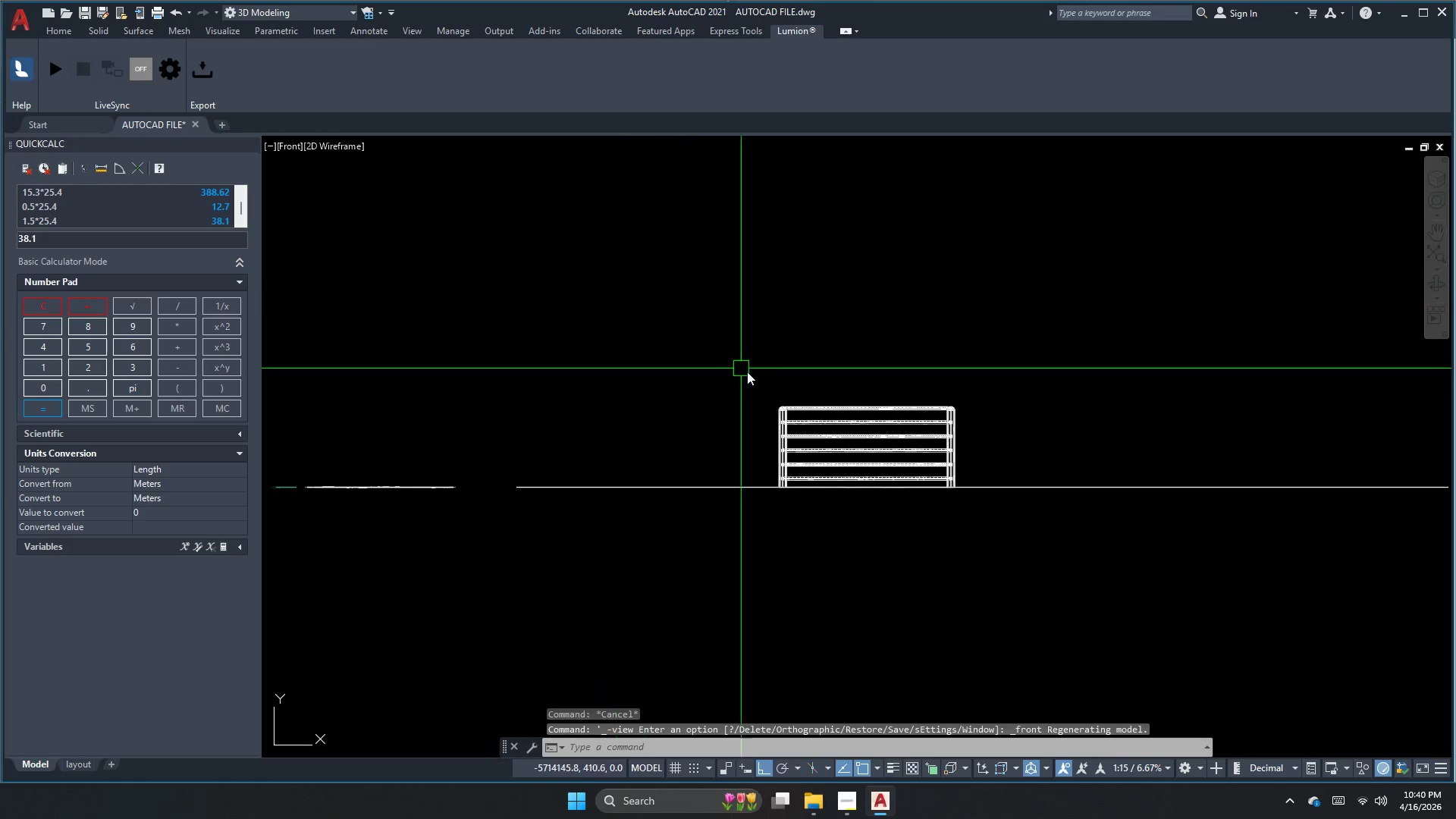 
scroll: coordinate [802, 457], scroll_direction: up, amount: 2.0
 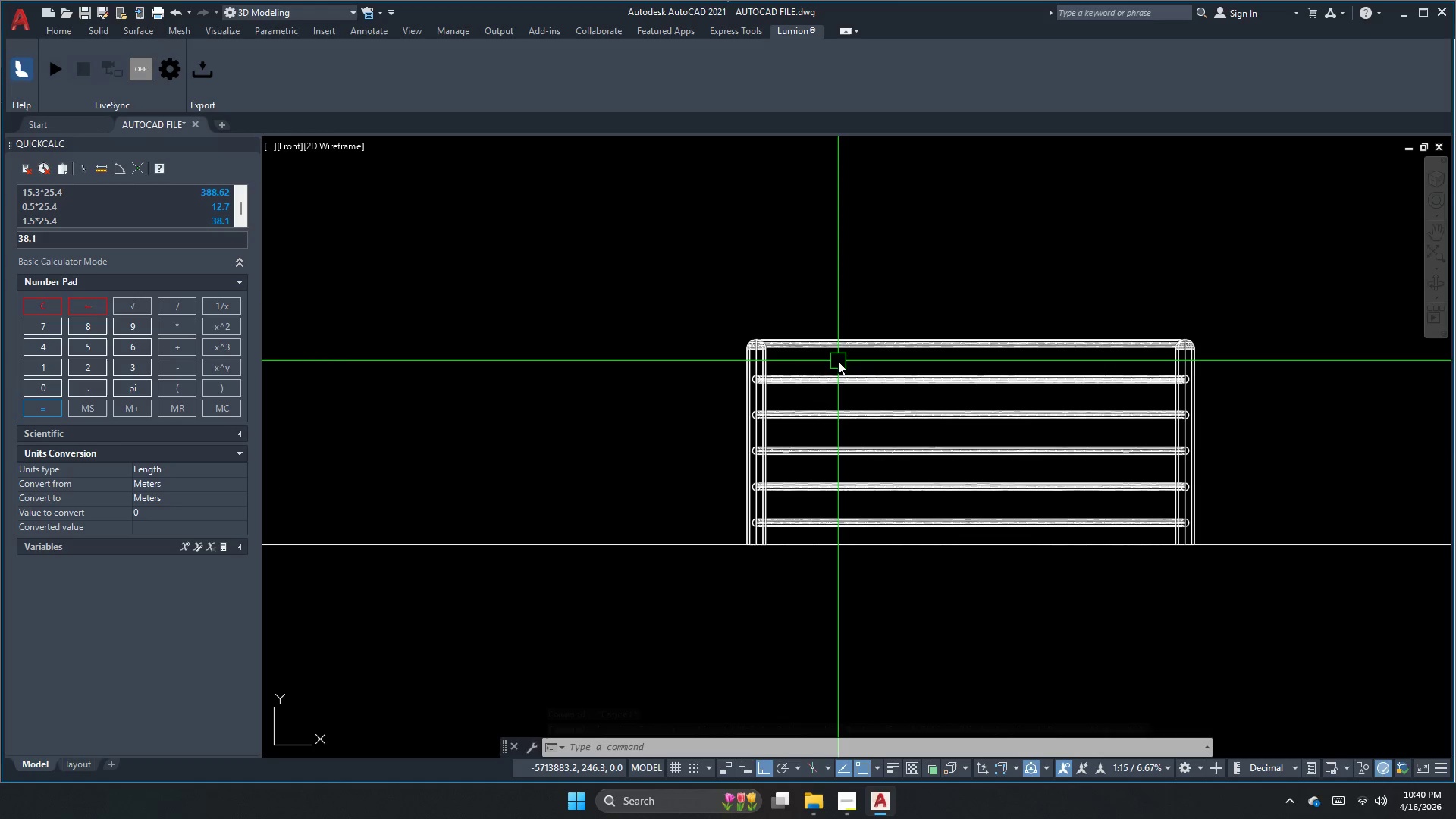 
wait(9.73)
 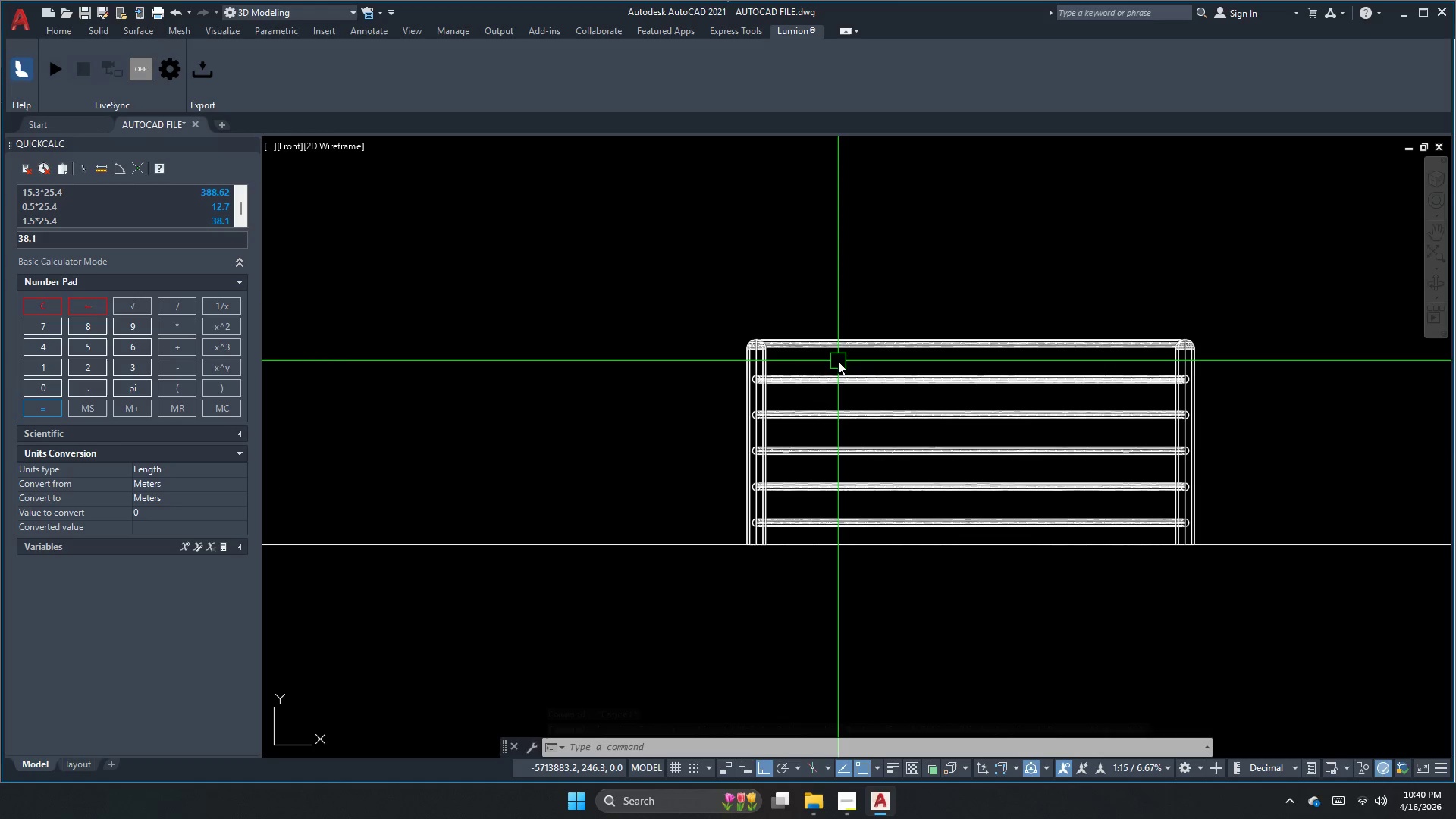 
key(Escape)
 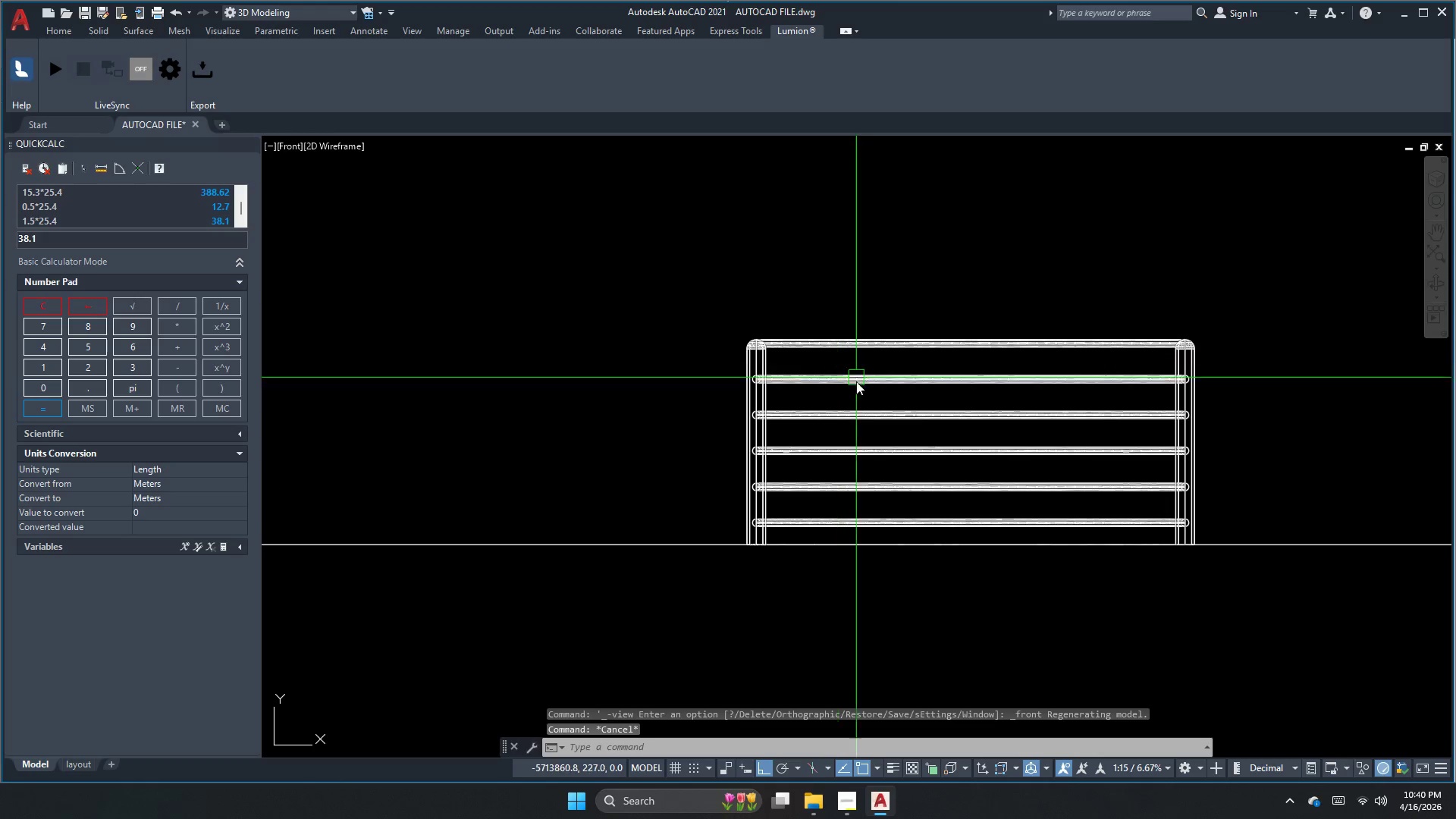 
key(Control+Z)
 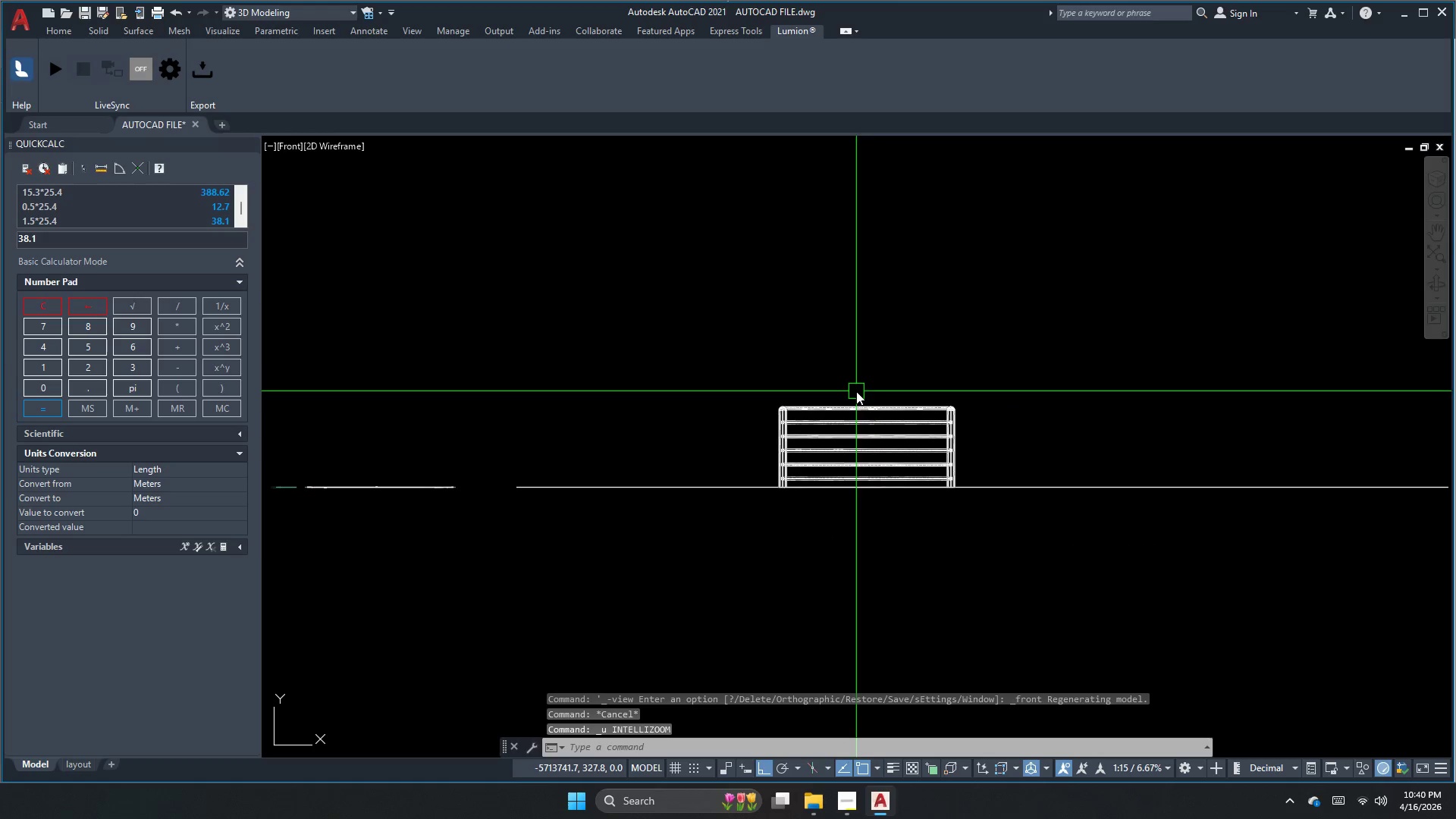 
key(Control+Z)
 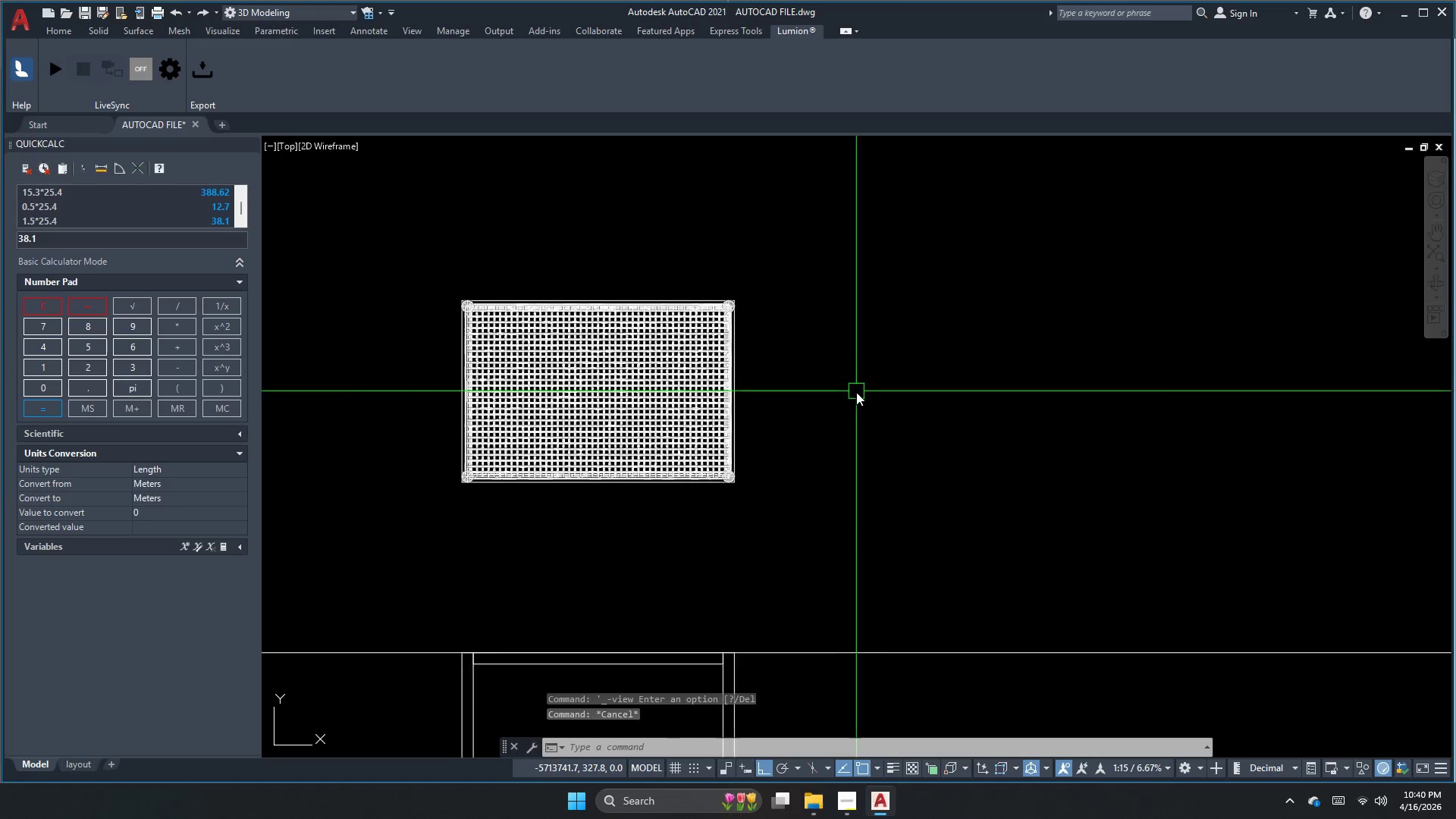 
key(Control+Z)
 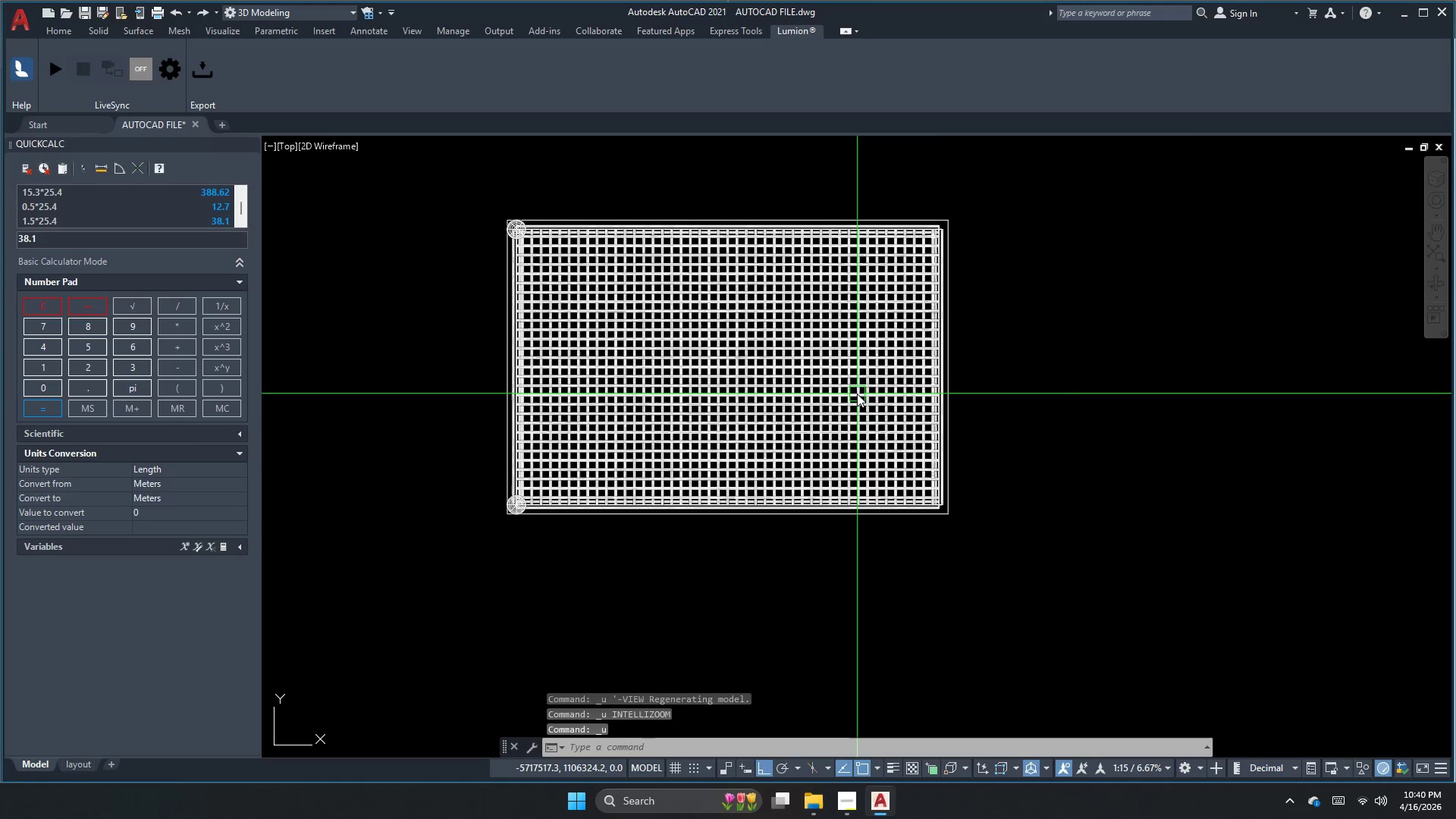 
key(Control+Z)
 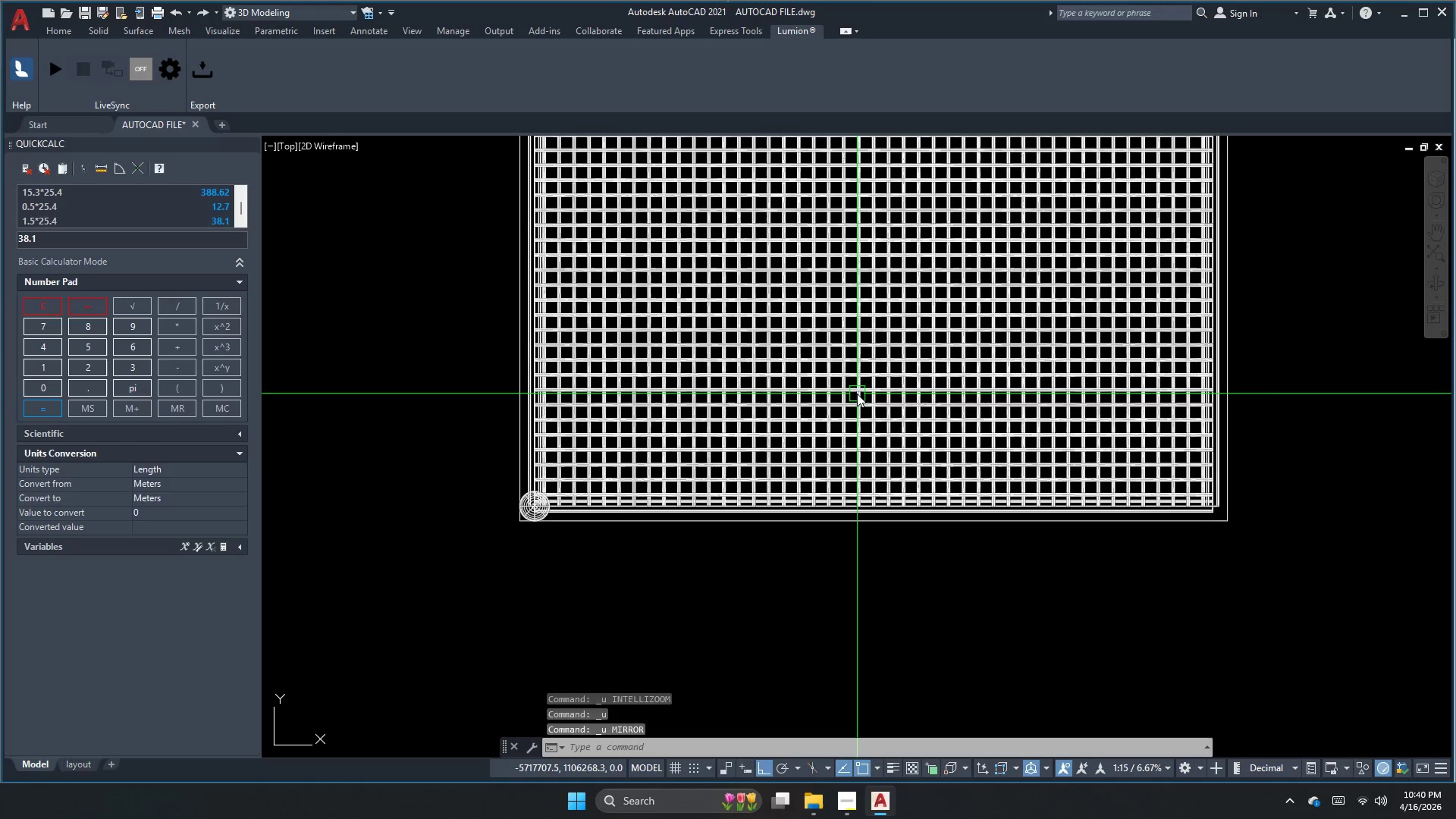 
key(Control+Z)
 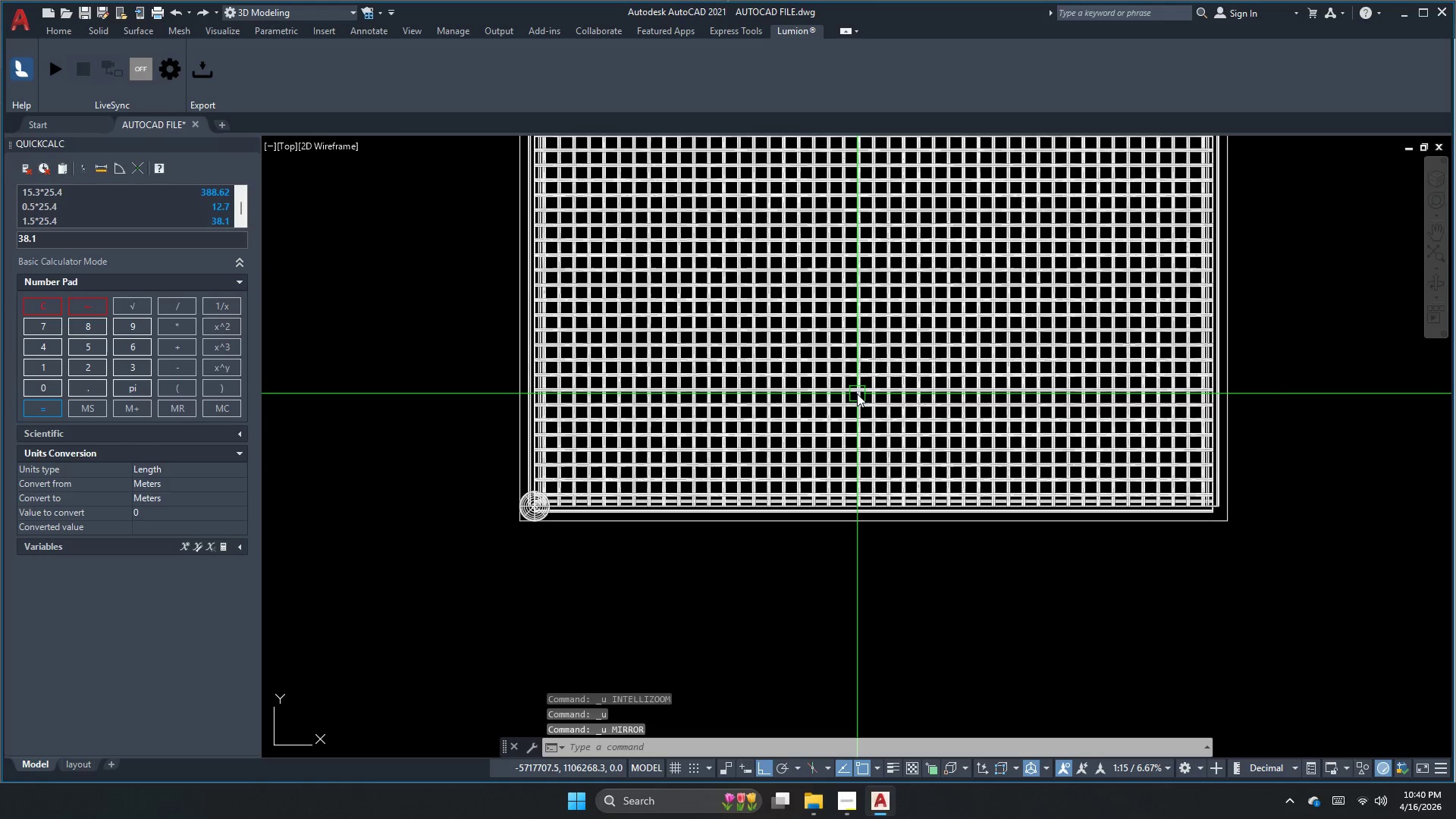 
key(Control+Z)
 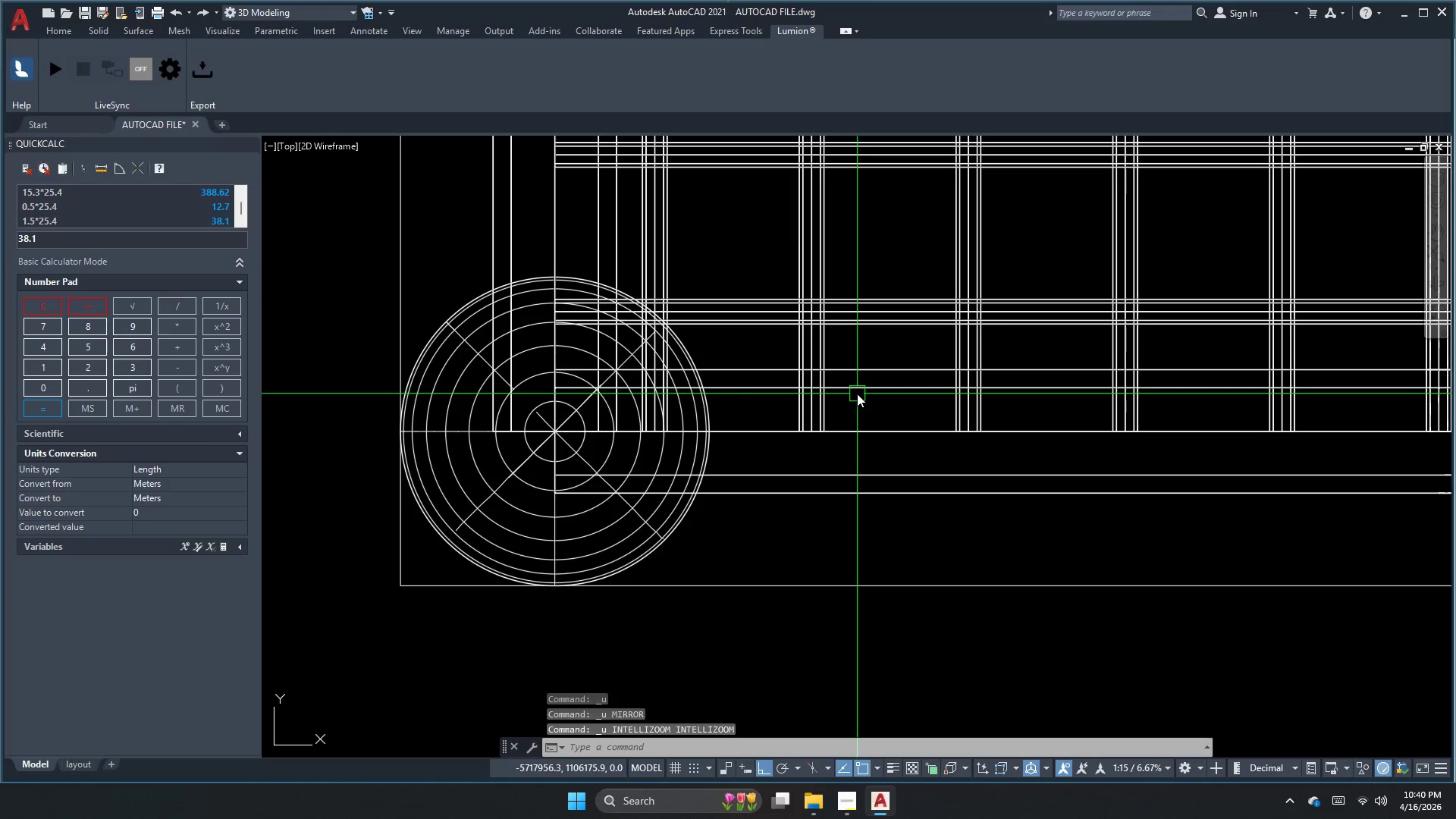 
key(Control+Z)
 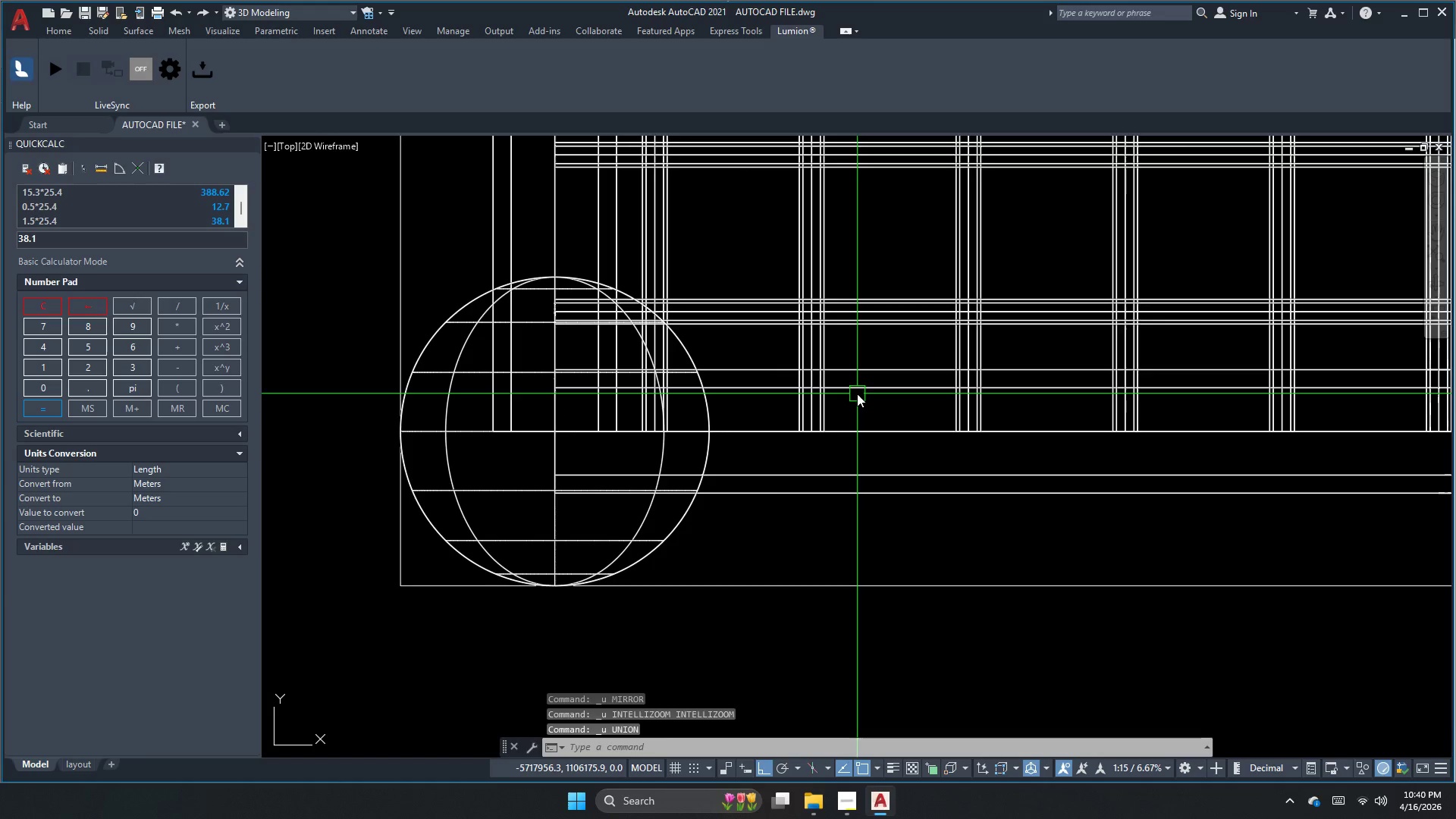 
key(Control+Z)
 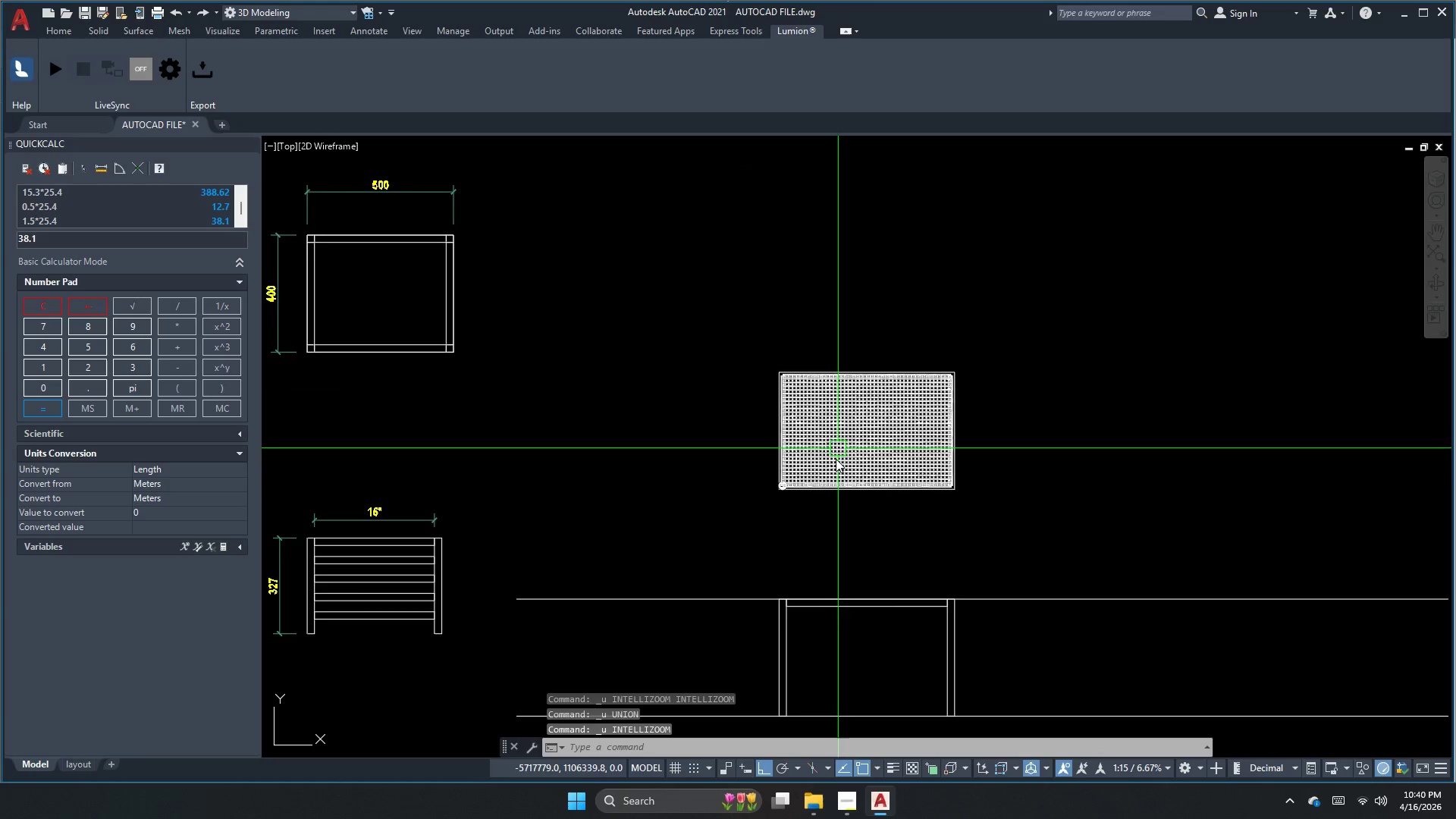 
scroll: coordinate [809, 512], scroll_direction: up, amount: 4.0
 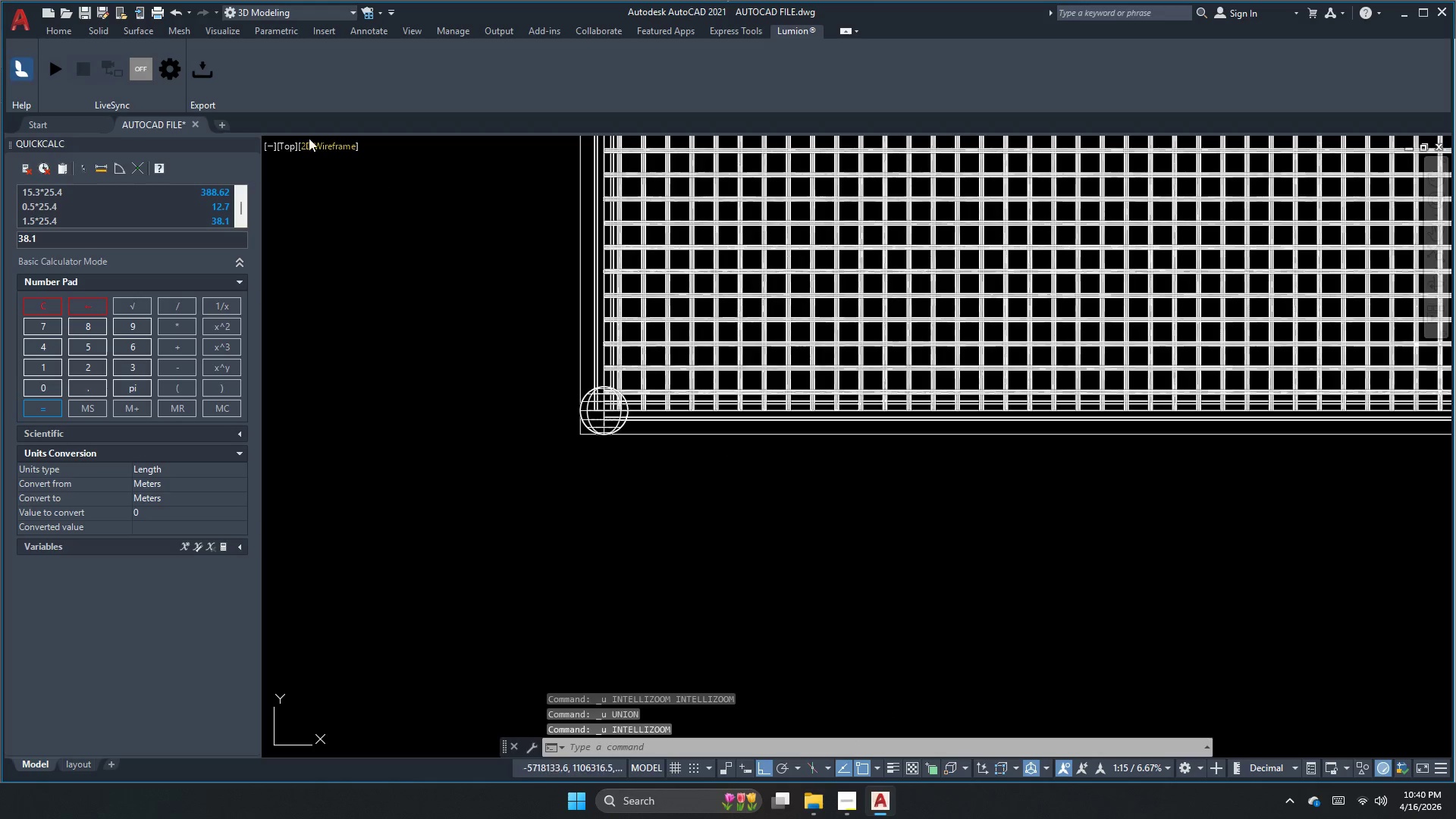 
left_click([275, 150])
 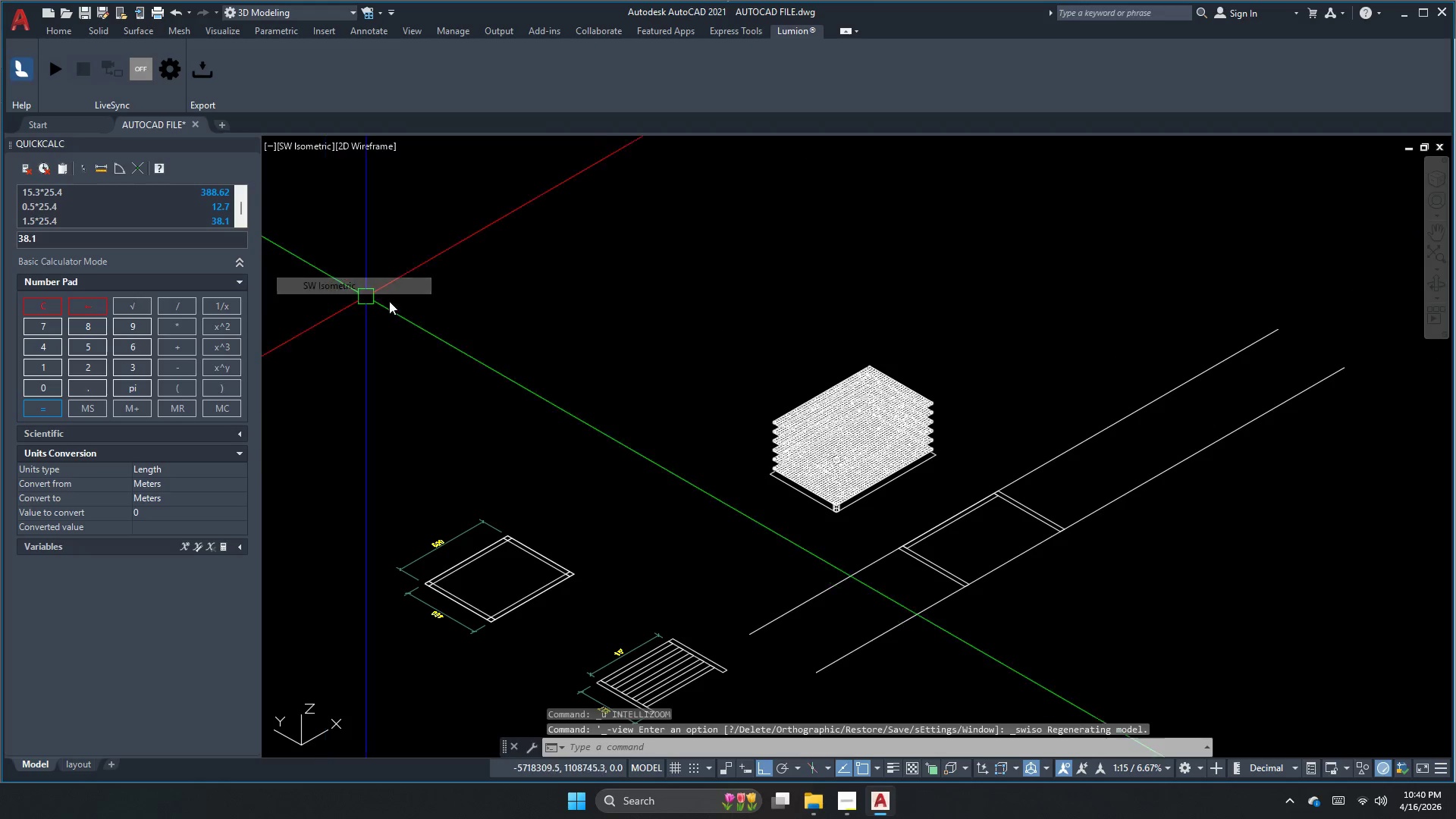 
key(Escape)
 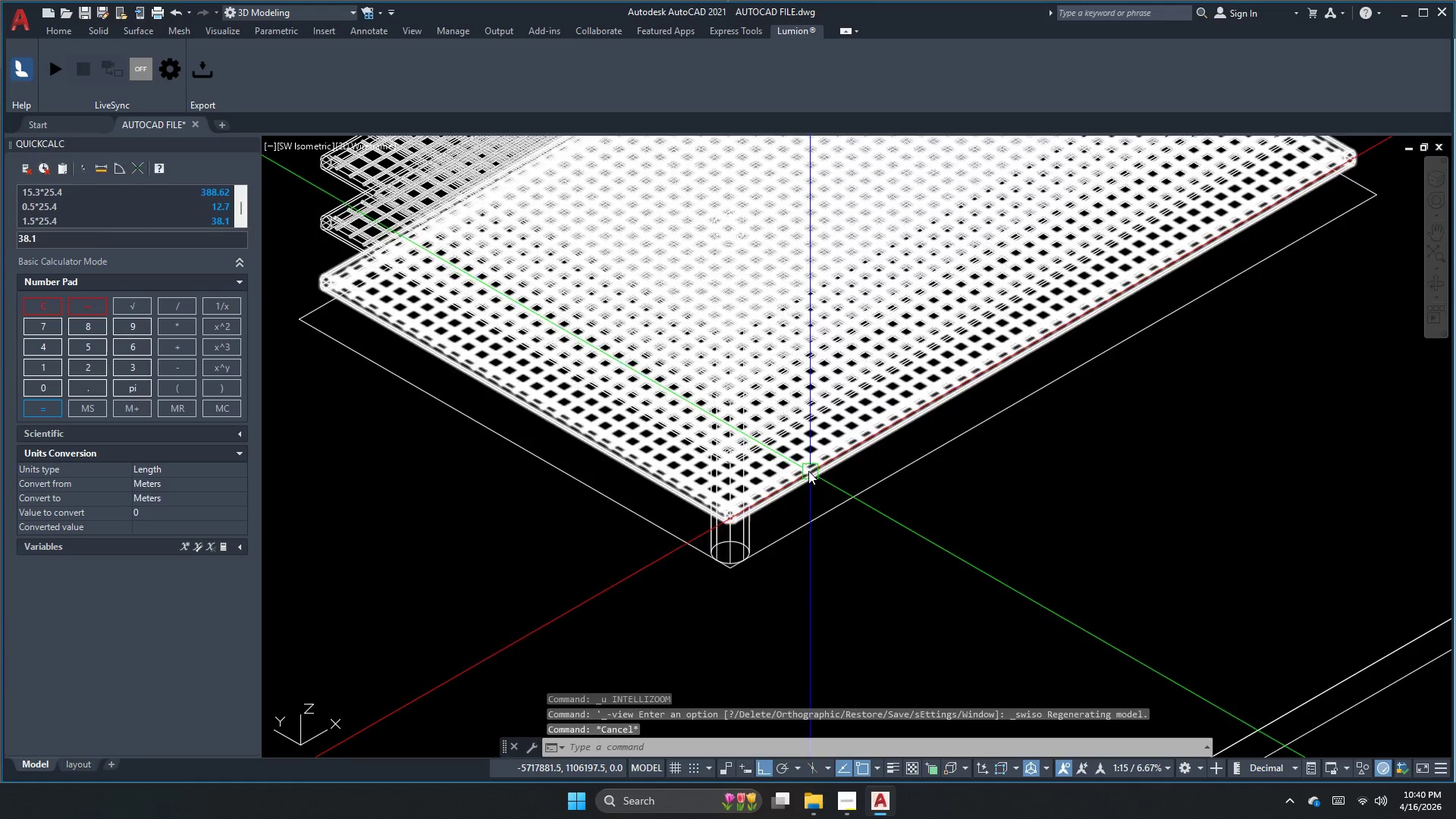 
scroll: coordinate [854, 510], scroll_direction: up, amount: 4.0
 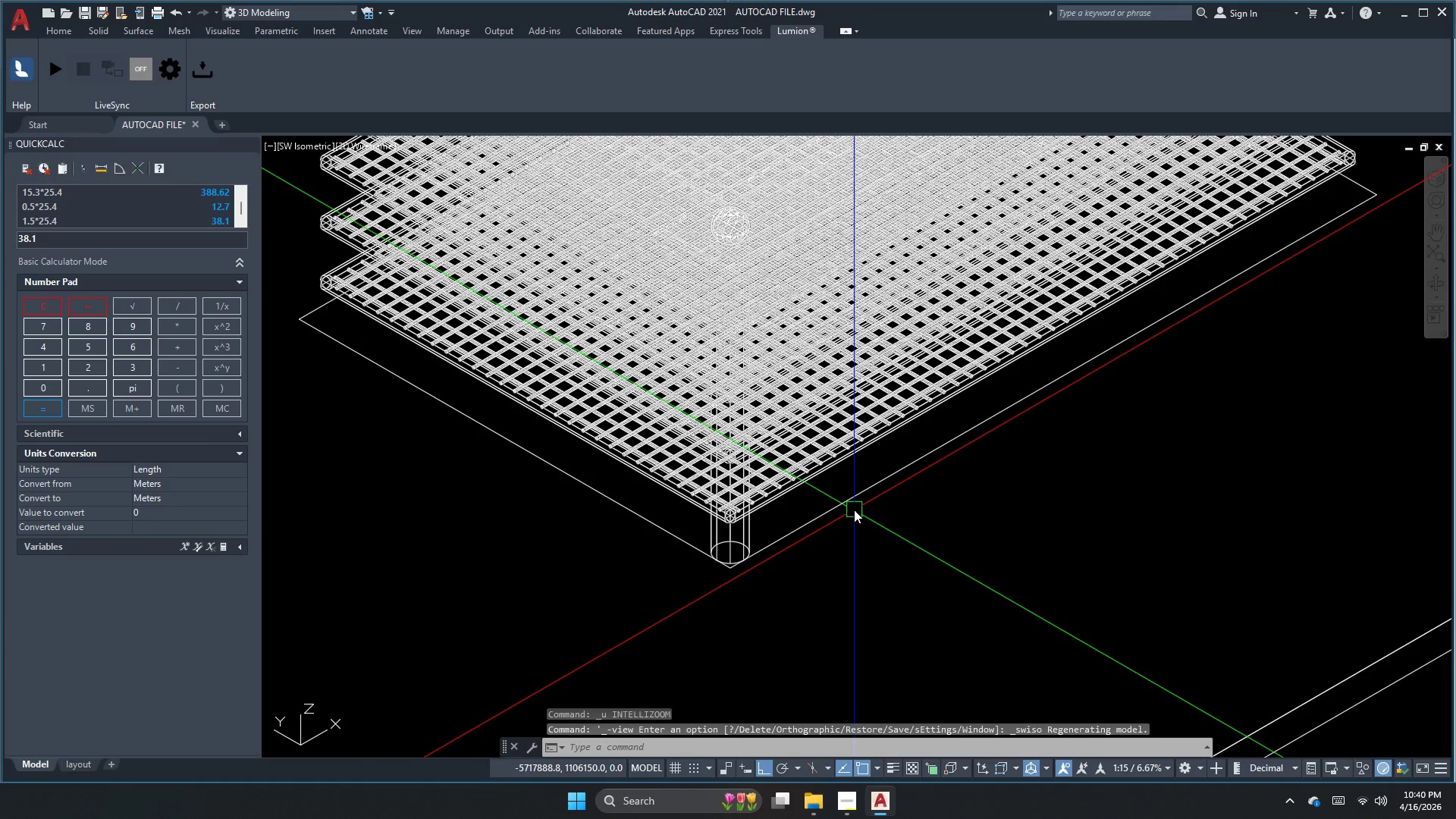 
left_click([808, 470])
 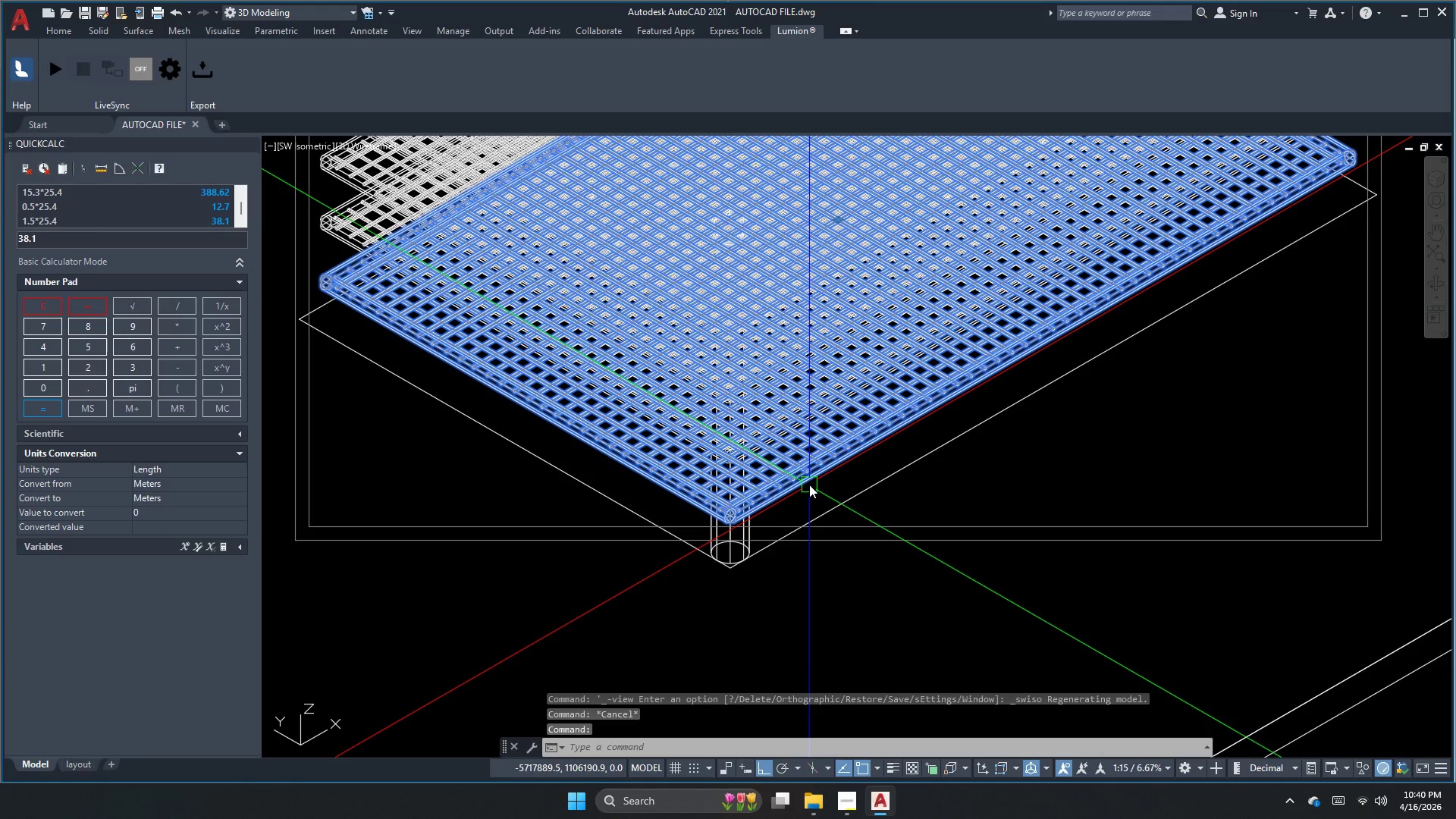 
key(E)
 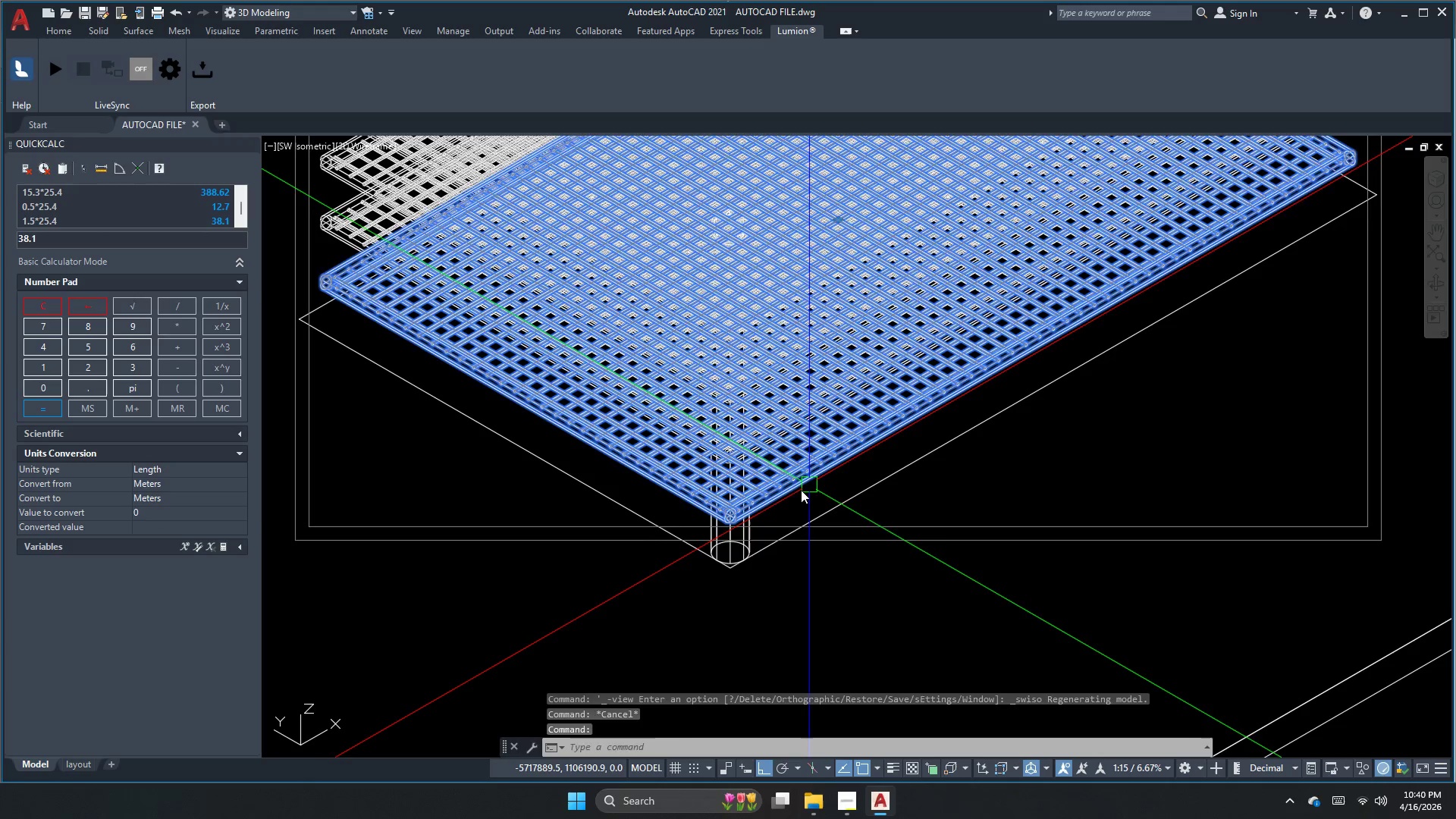 
key(Space)
 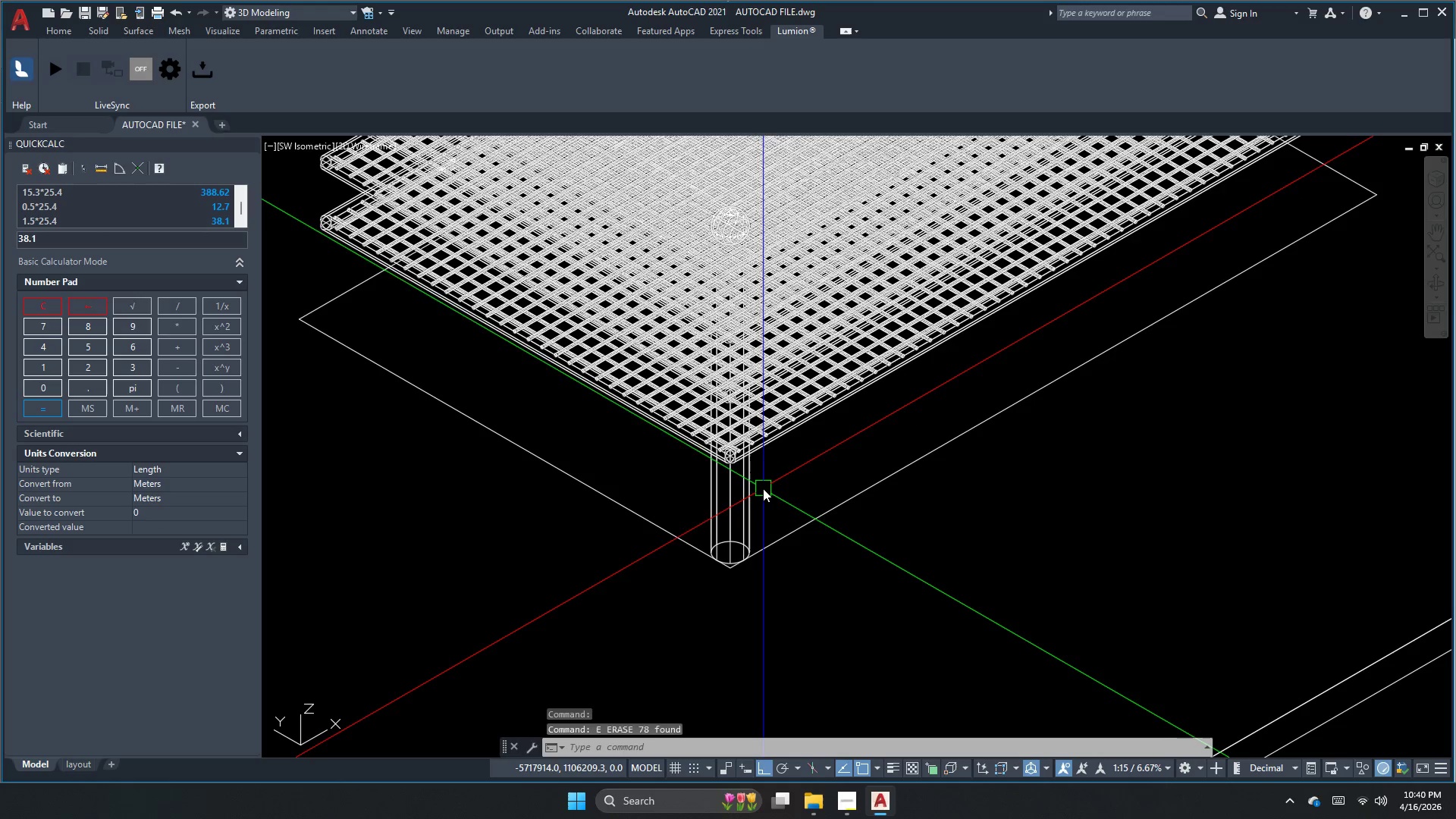 
left_click([746, 500])
 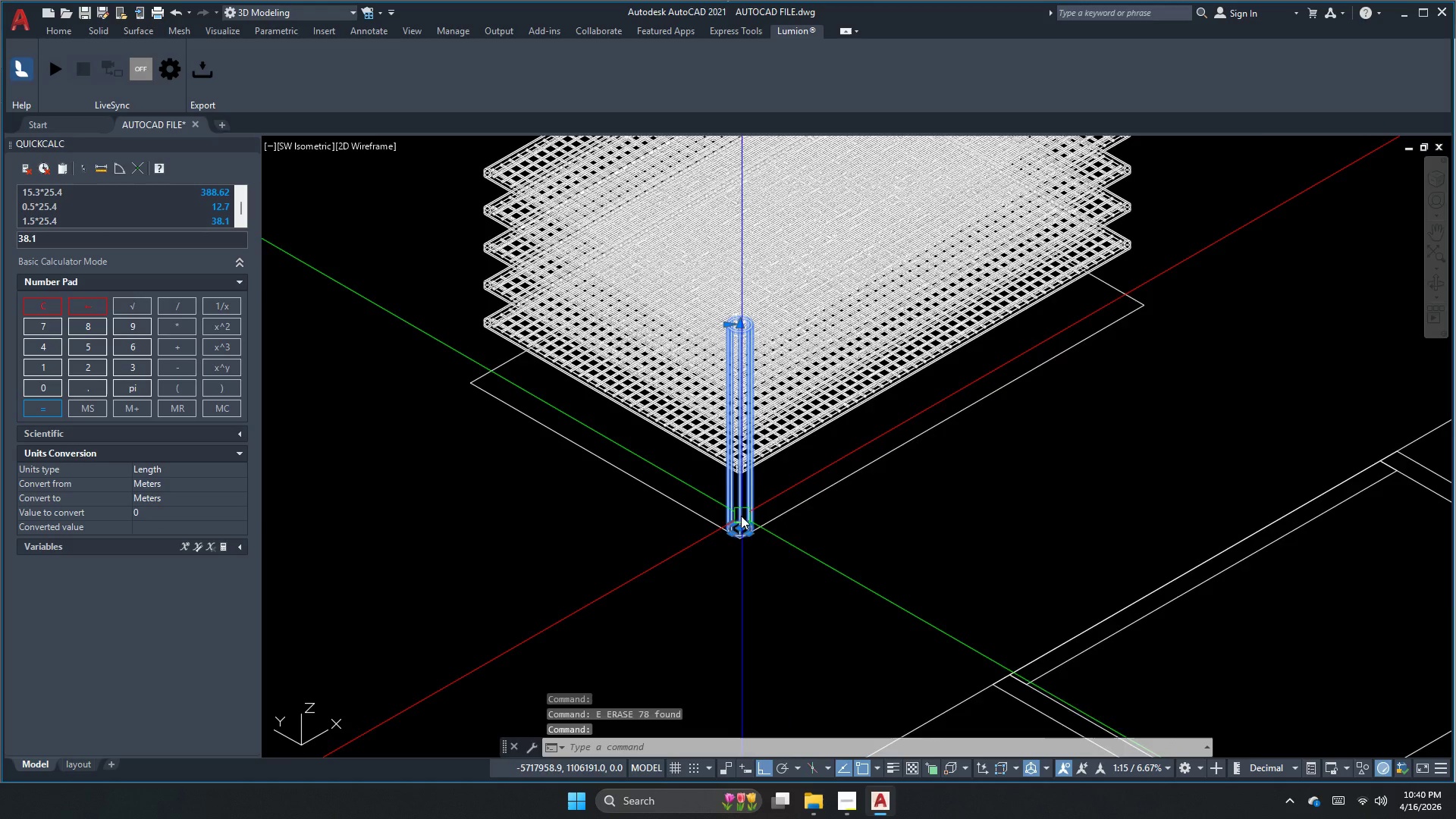 
scroll: coordinate [755, 490], scroll_direction: down, amount: 1.0
 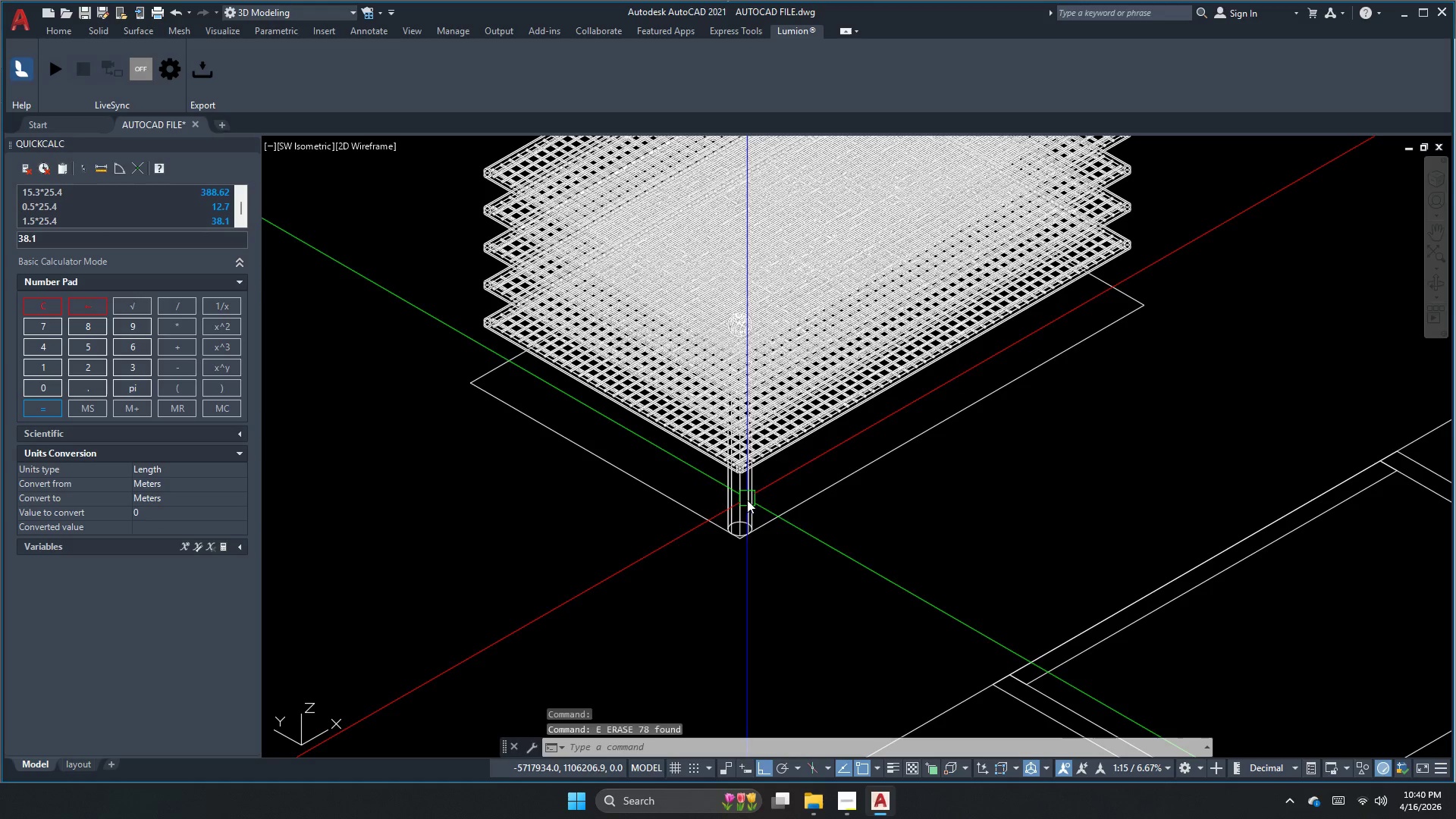 
scroll: coordinate [736, 525], scroll_direction: up, amount: 1.0
 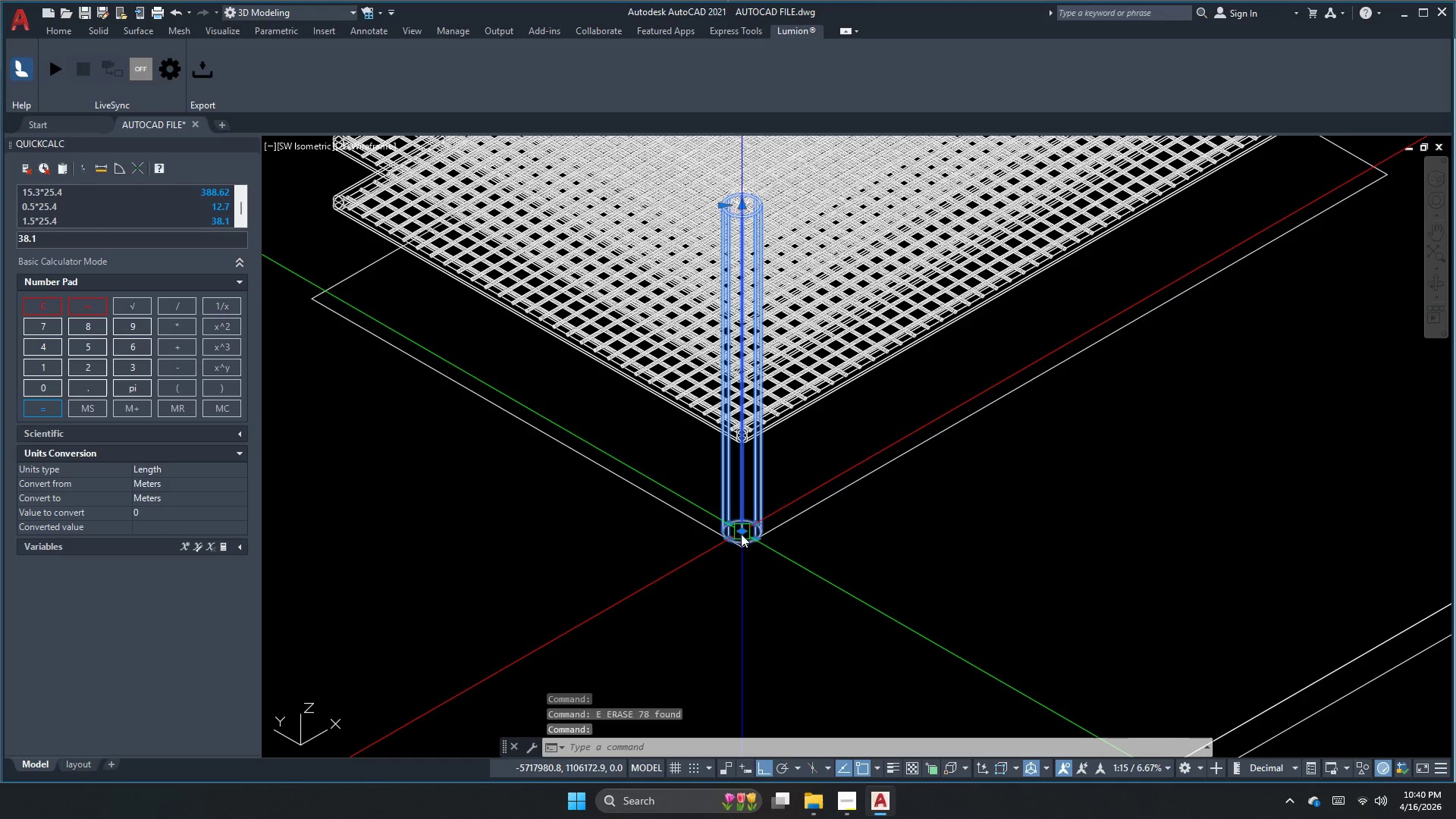 
left_click([742, 532])
 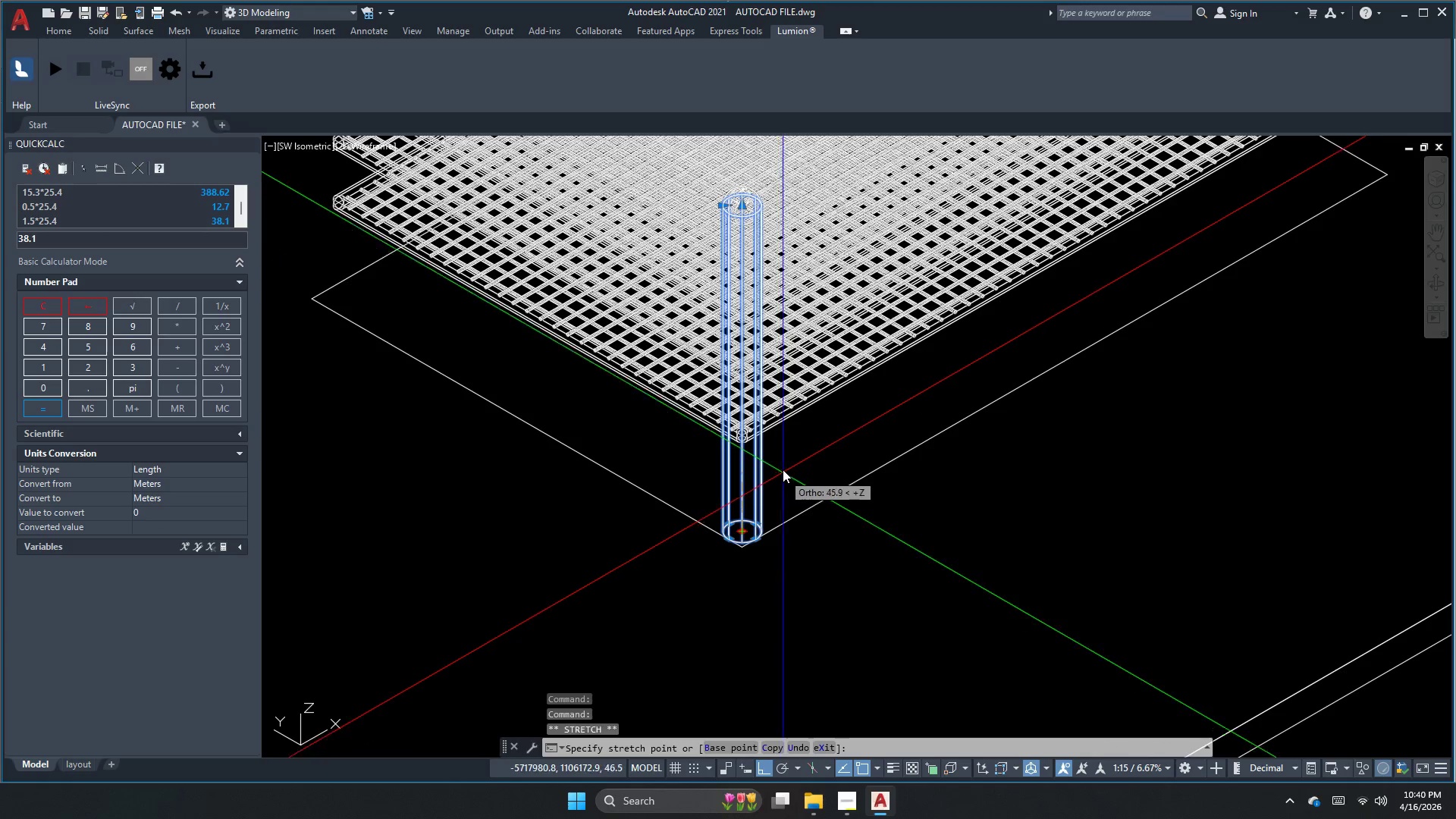 
scroll: coordinate [770, 469], scroll_direction: up, amount: 1.0
 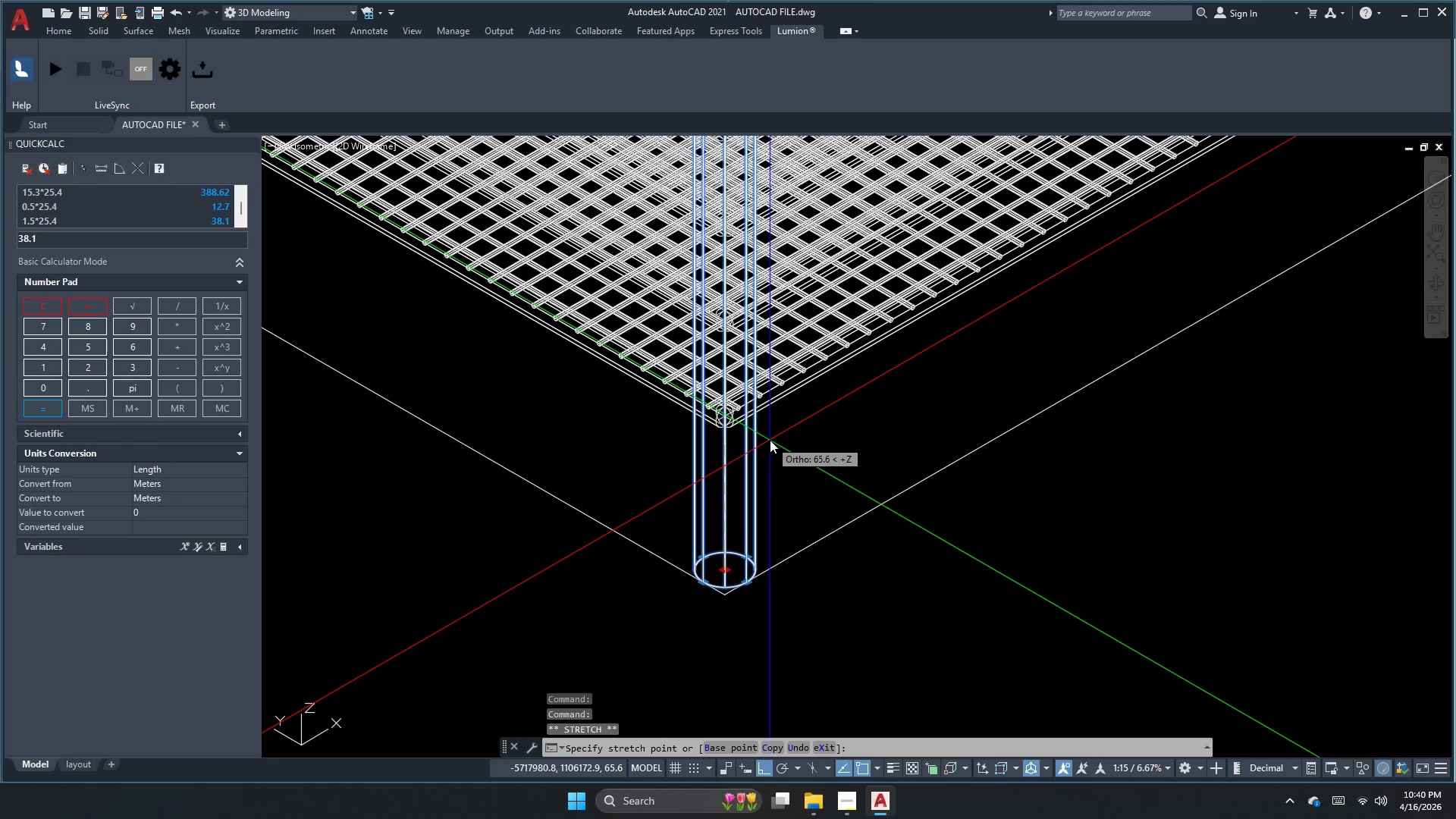 
key(Escape)
 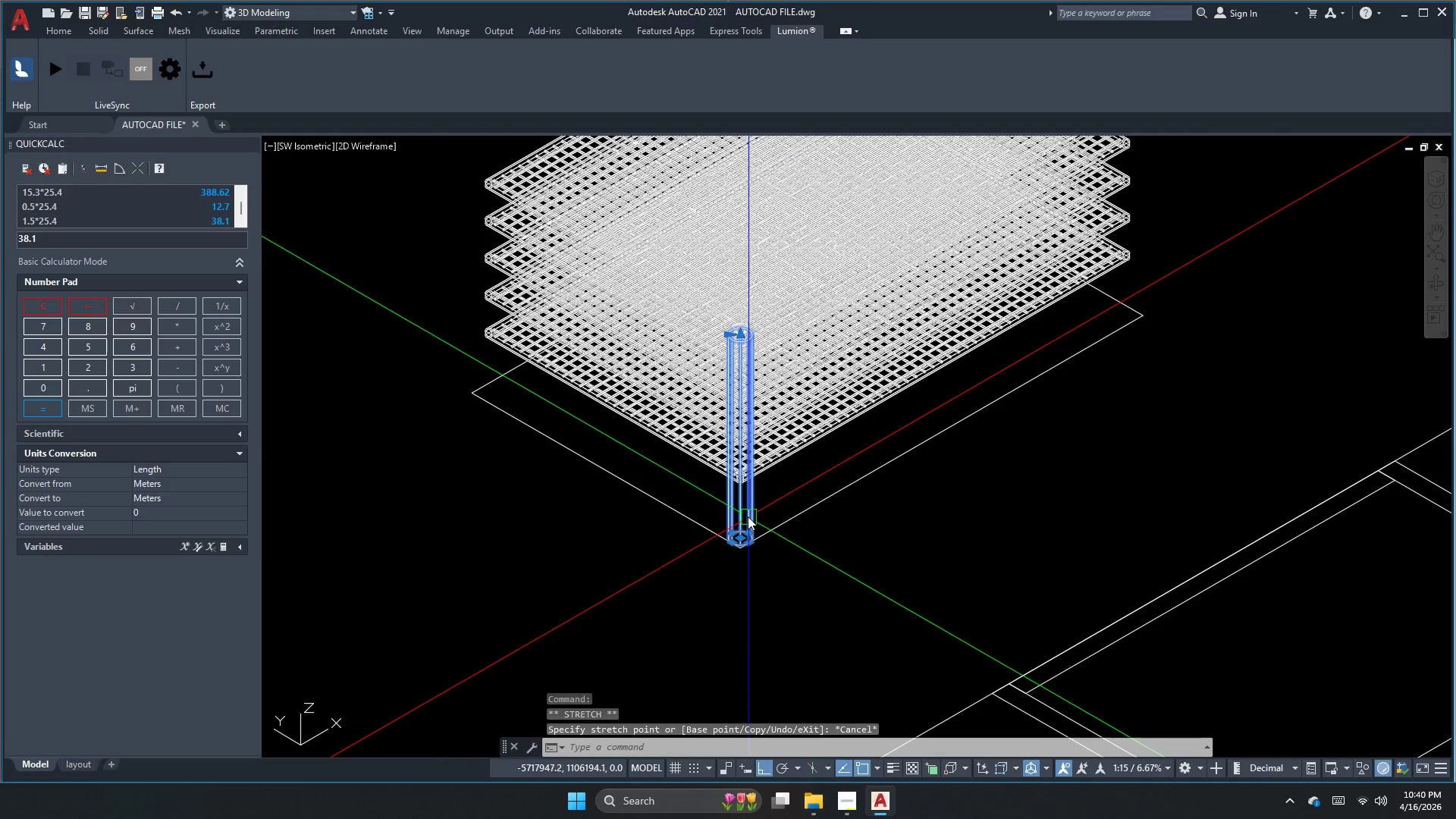 
key(Escape)
 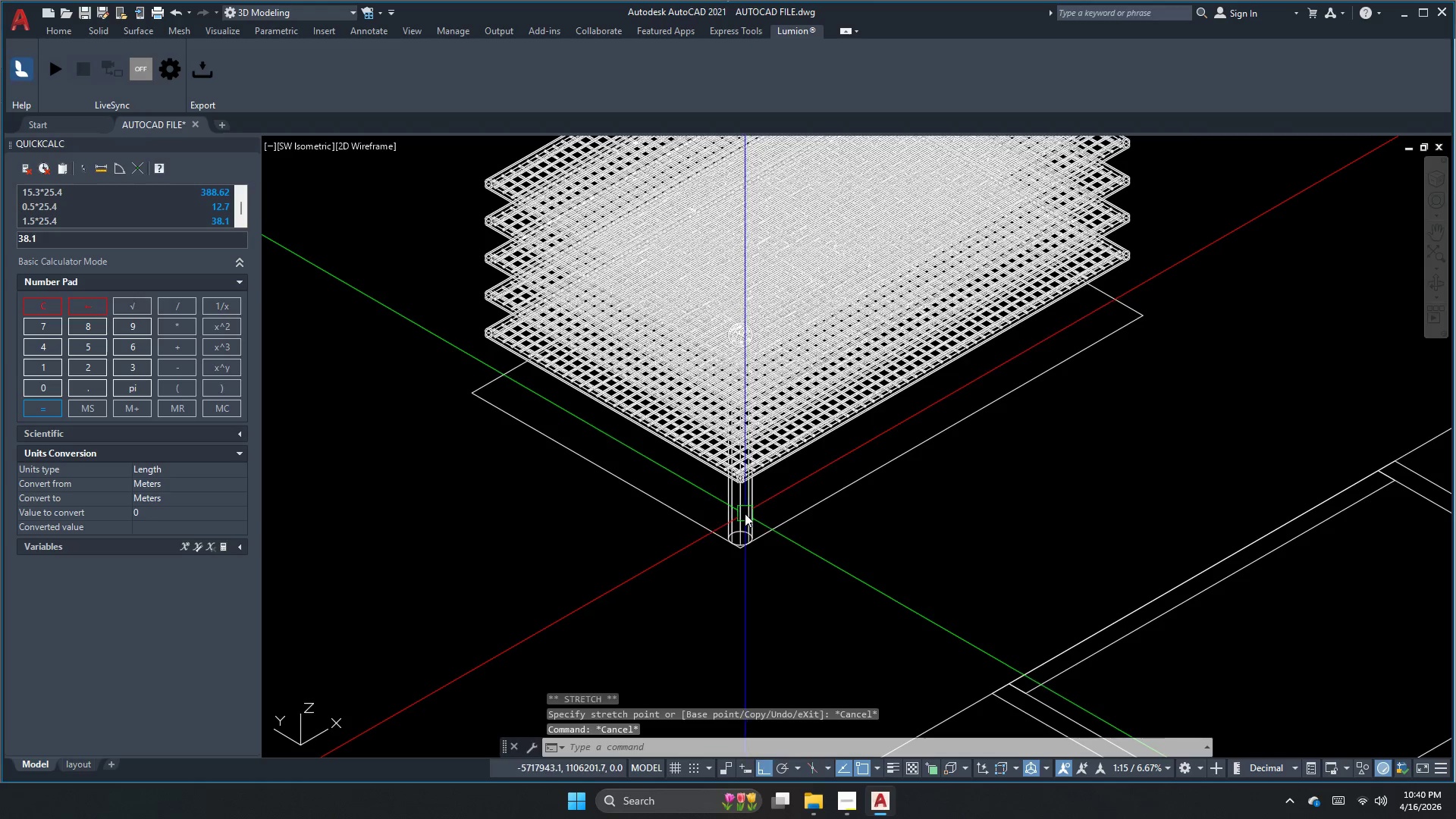 
scroll: coordinate [750, 519], scroll_direction: down, amount: 2.0
 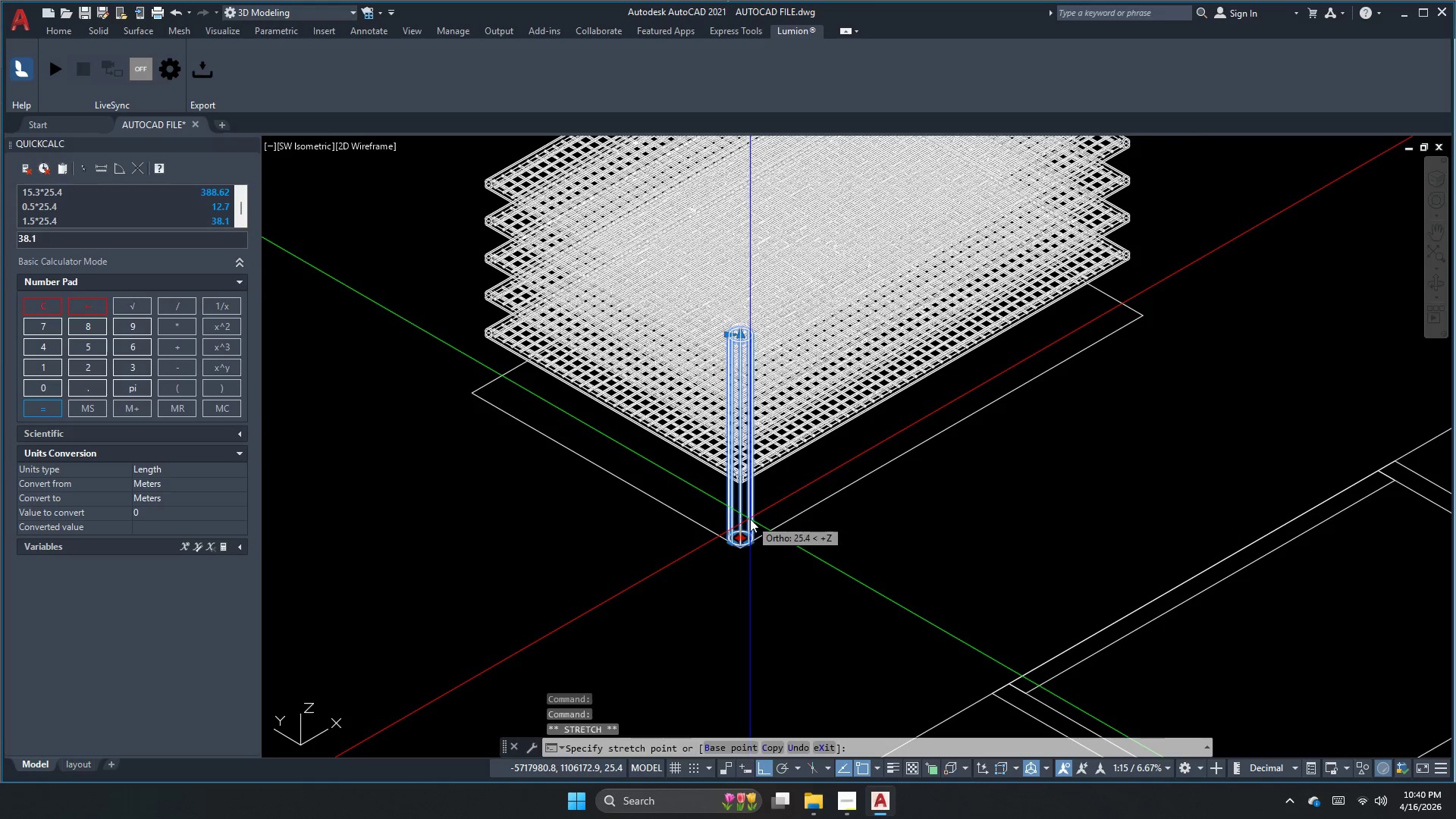 
left_click([743, 513])
 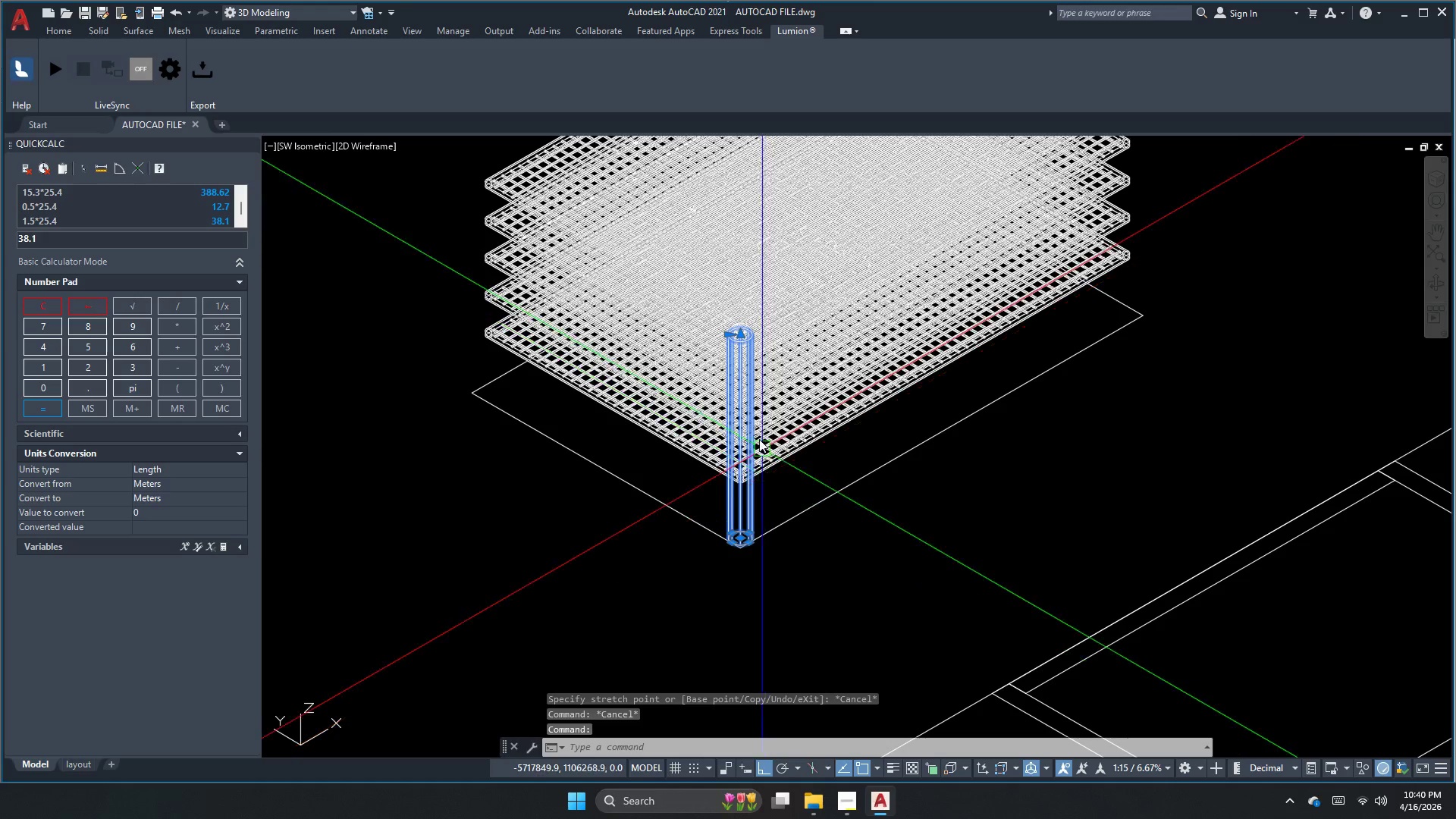 
key(M)
 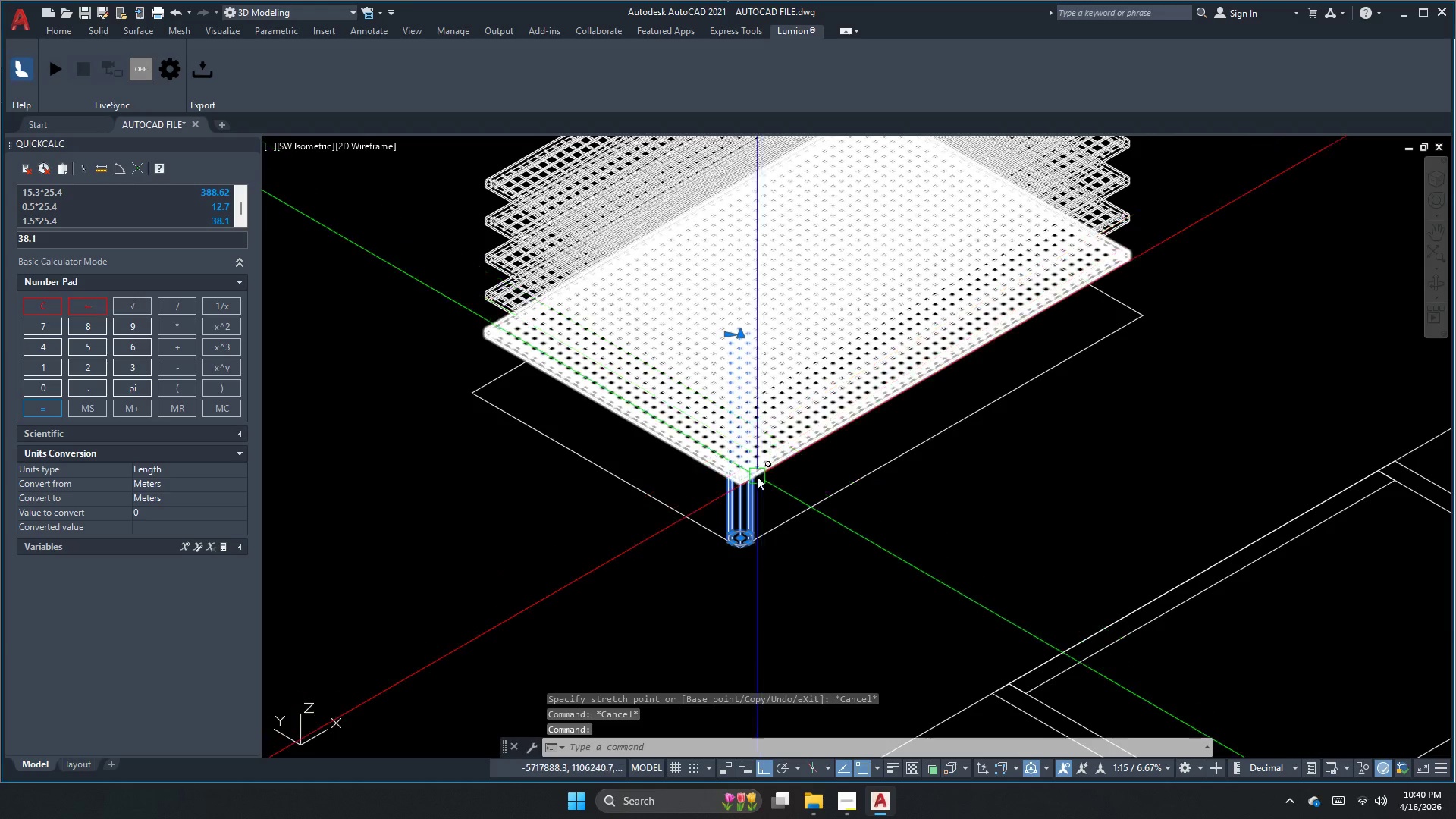 
key(Space)
 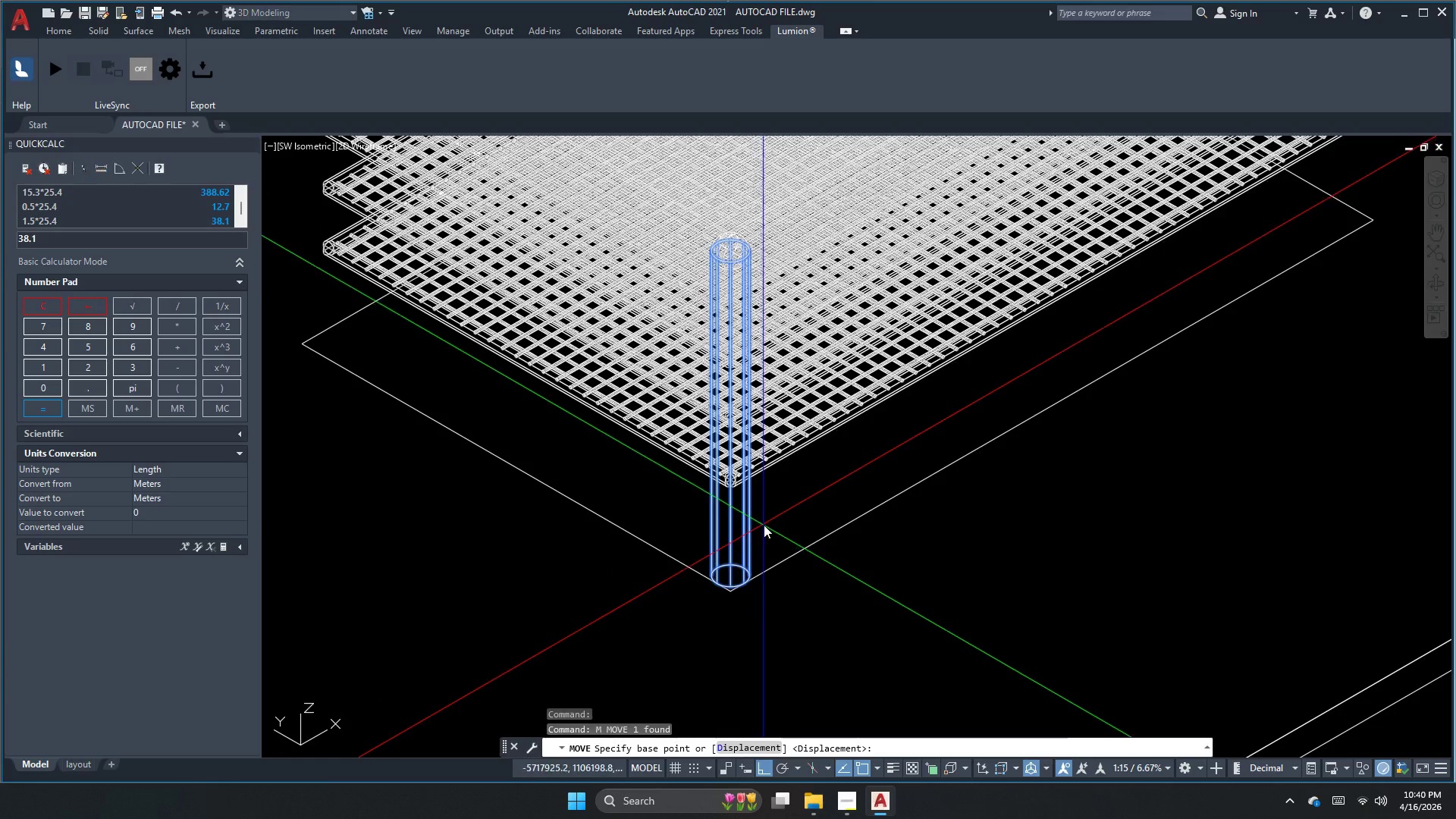 
scroll: coordinate [757, 476], scroll_direction: up, amount: 1.0
 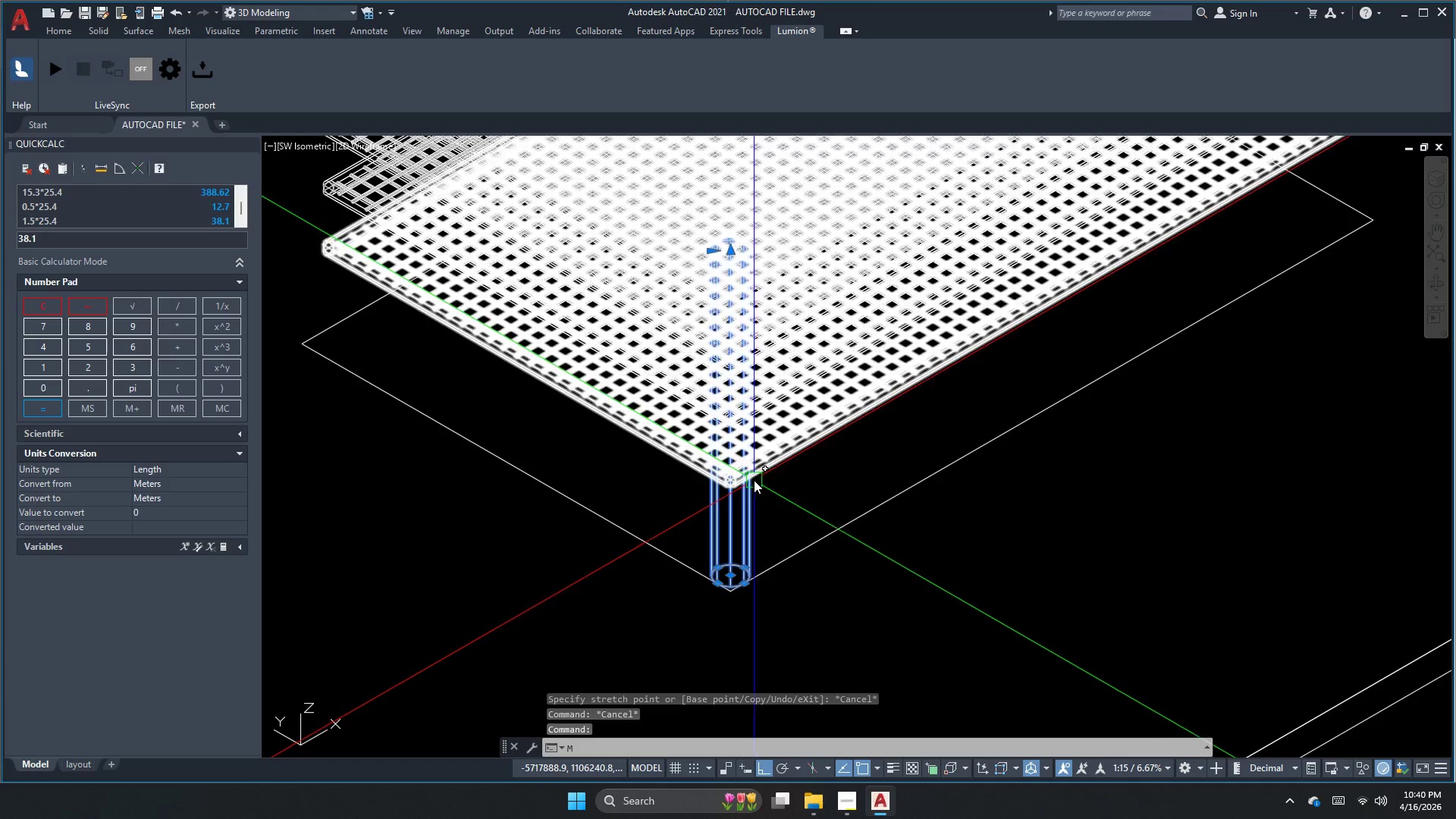 
left_click_drag(start_coordinate=[765, 522], to_coordinate=[767, 516])
 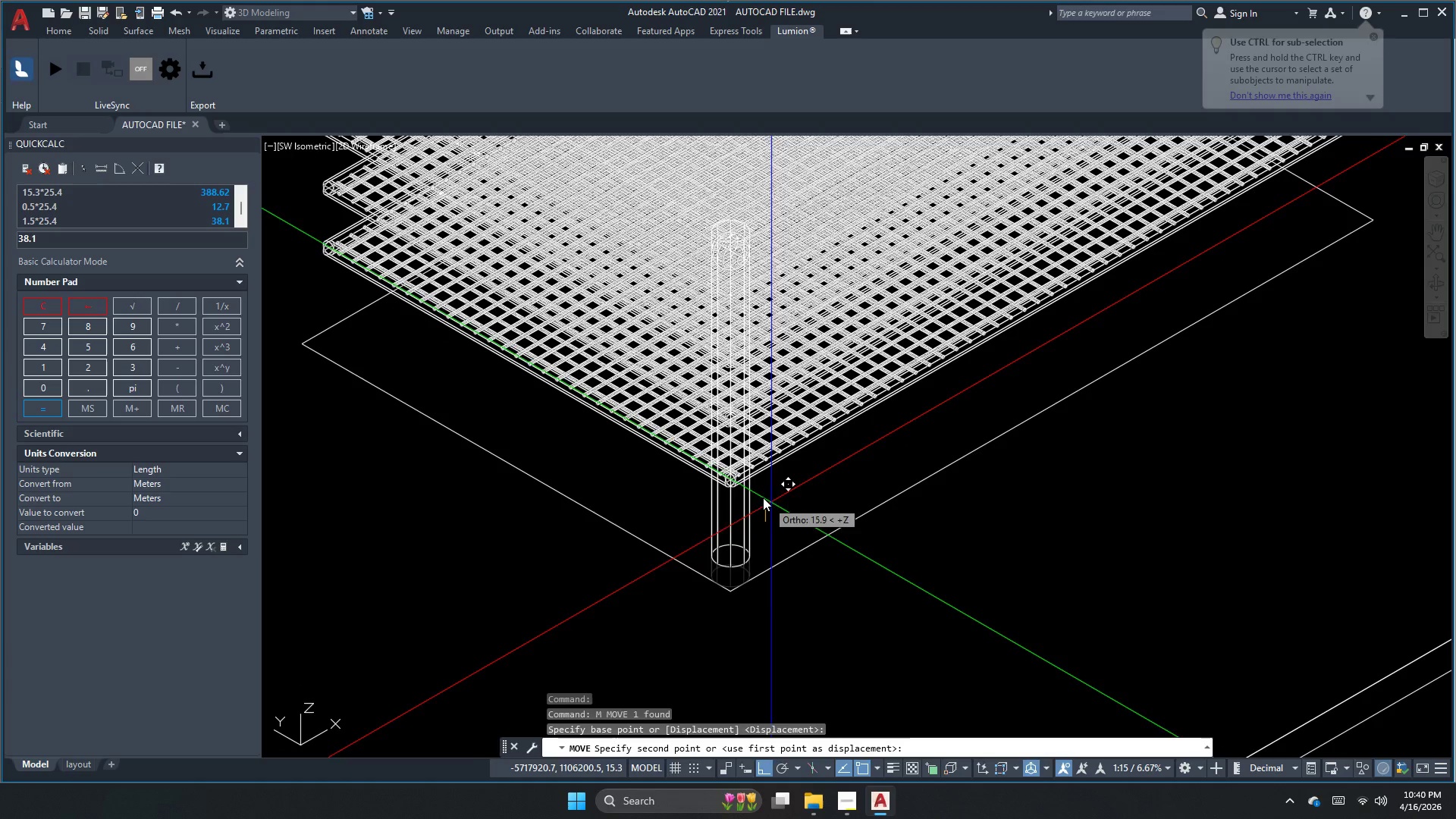 
key(Escape)
 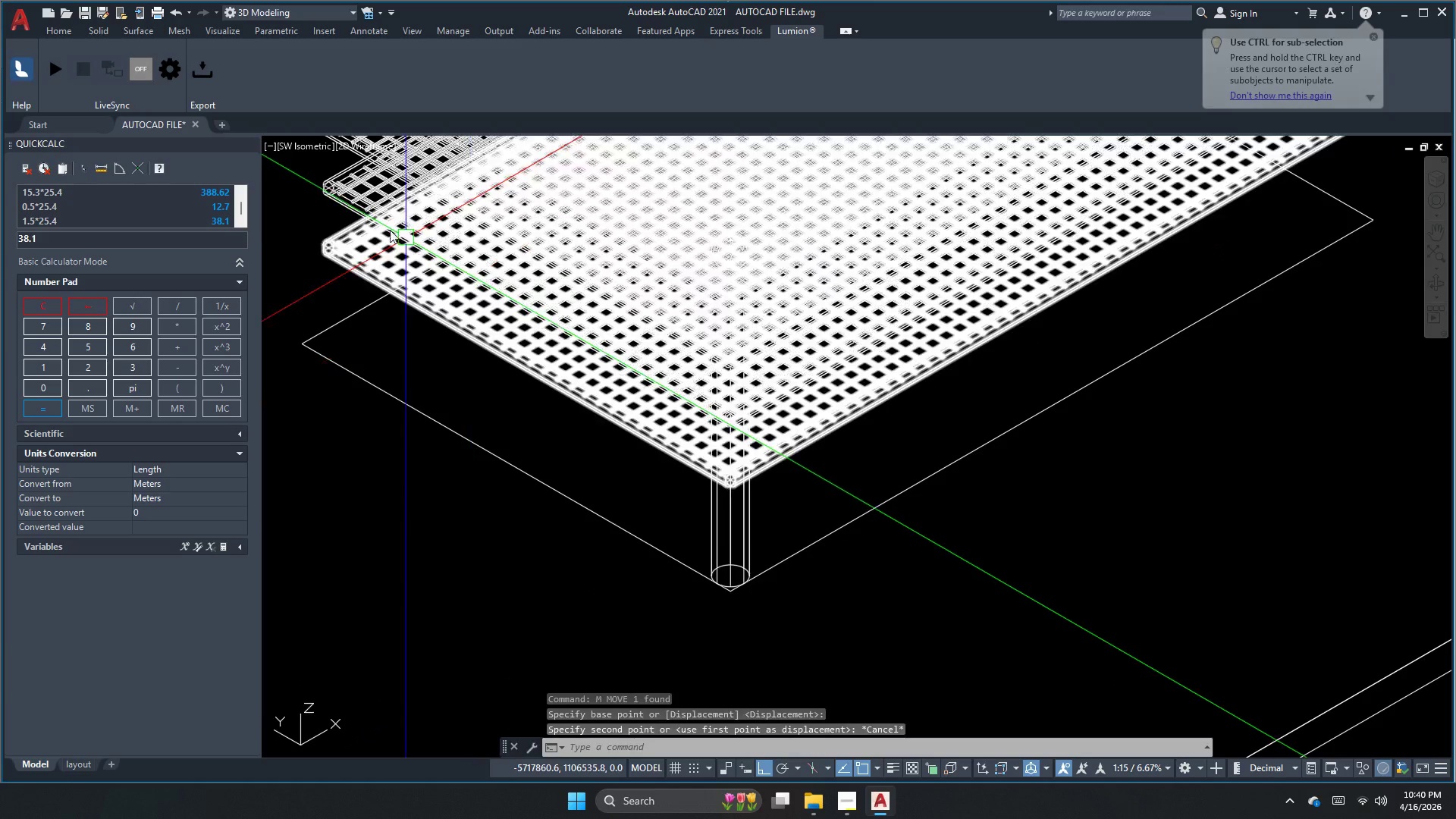 
key(Escape)
 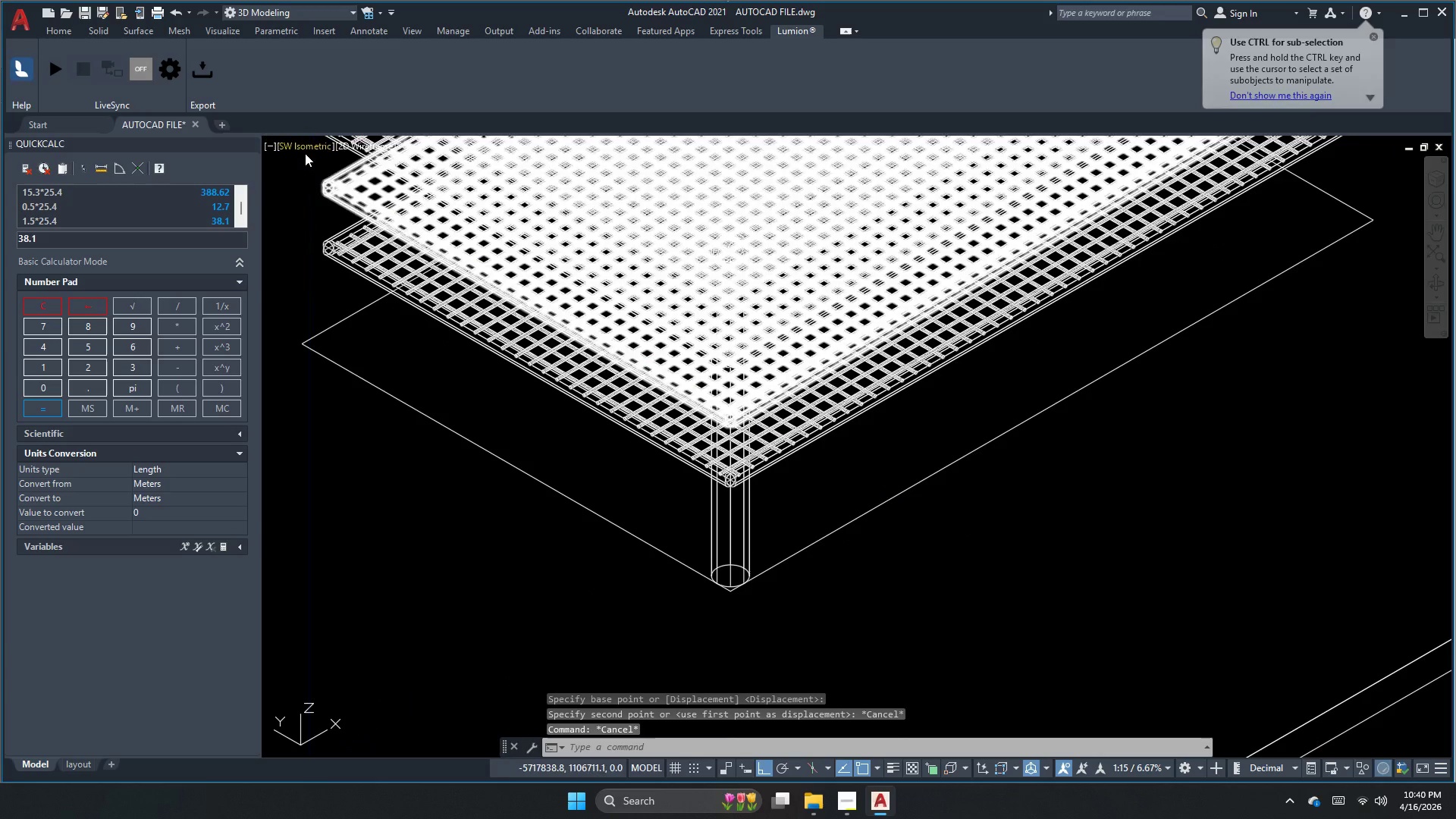 
left_click([307, 143])
 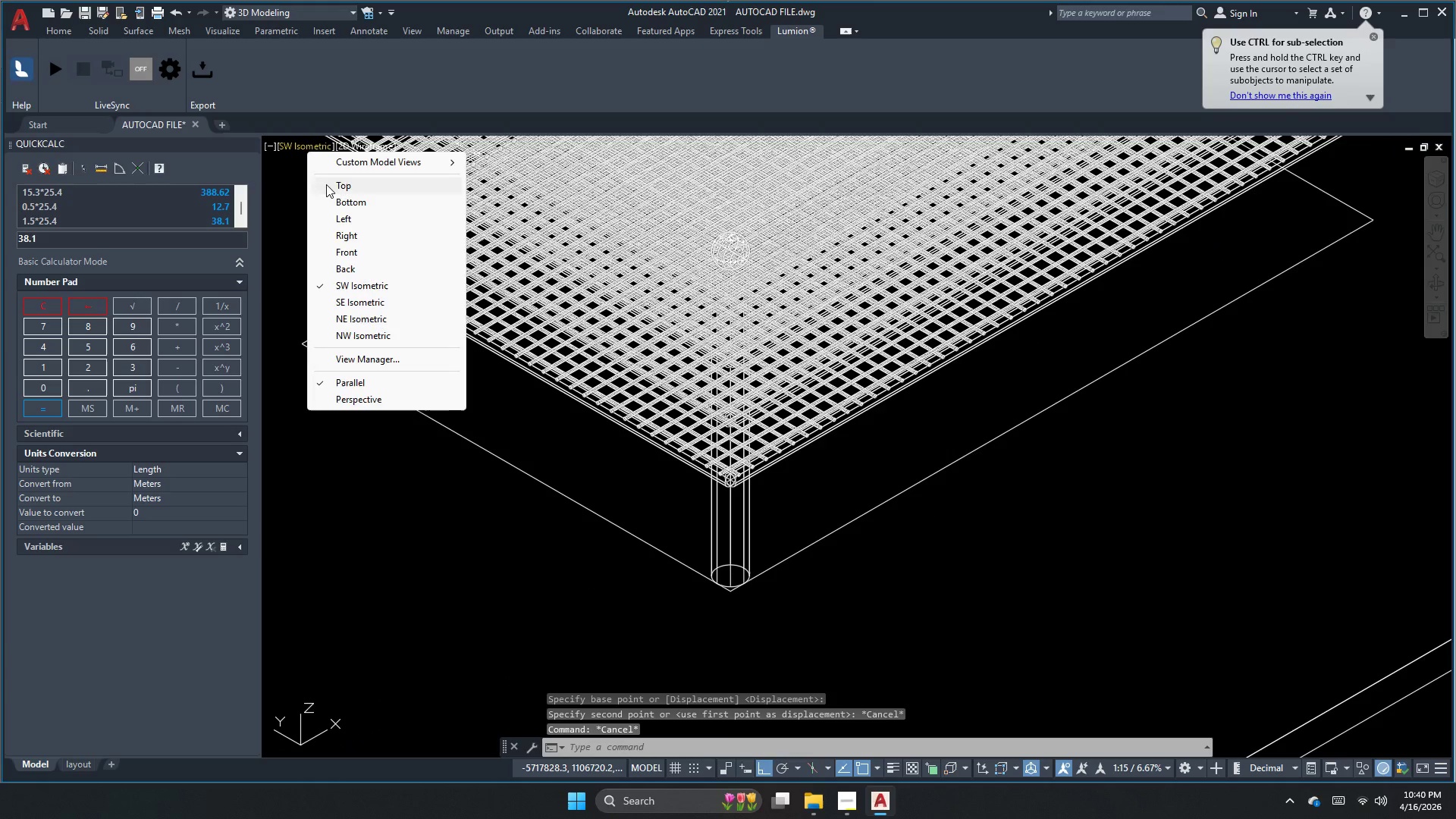 
left_click([326, 187])
 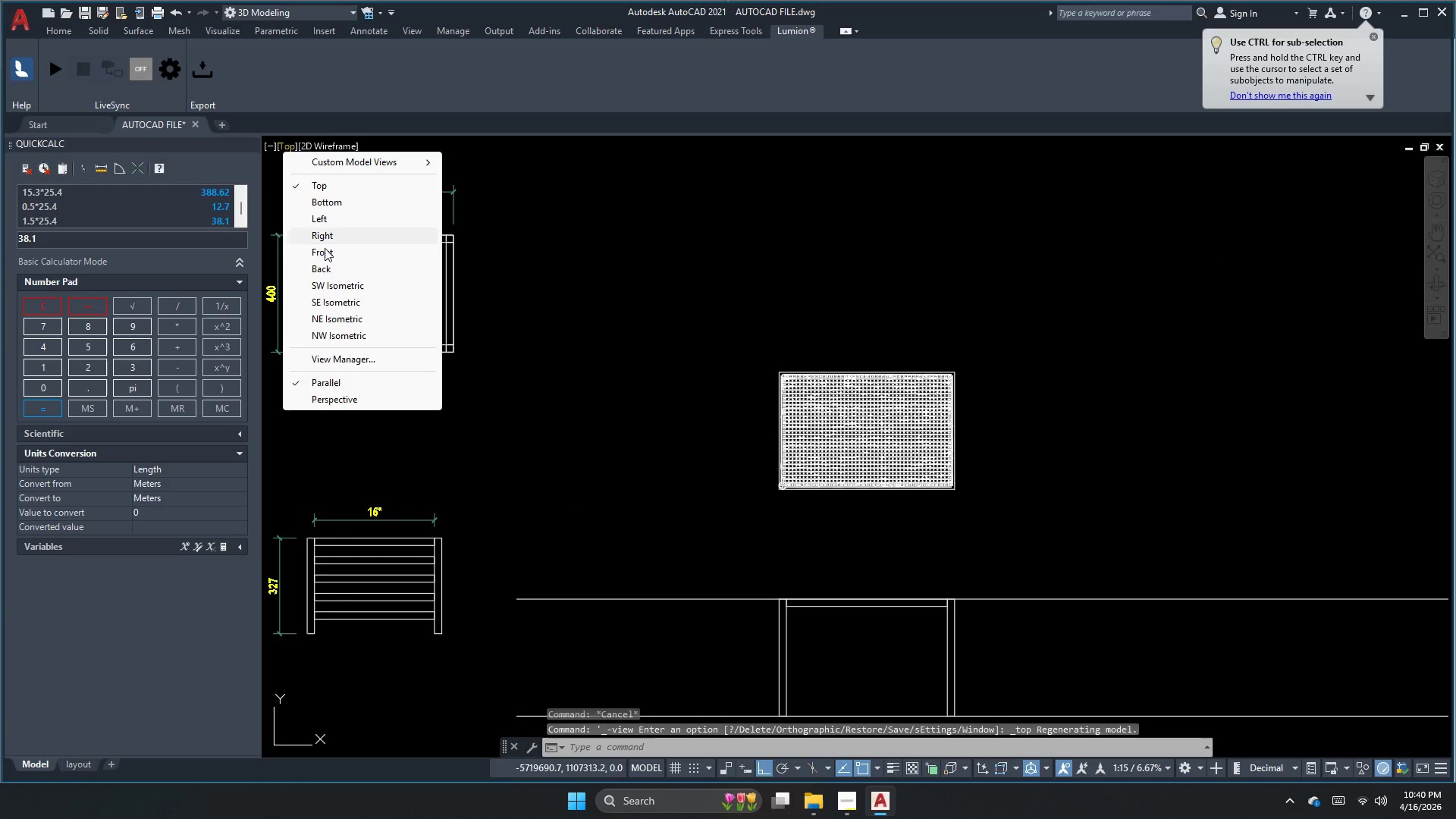 
left_click([328, 256])
 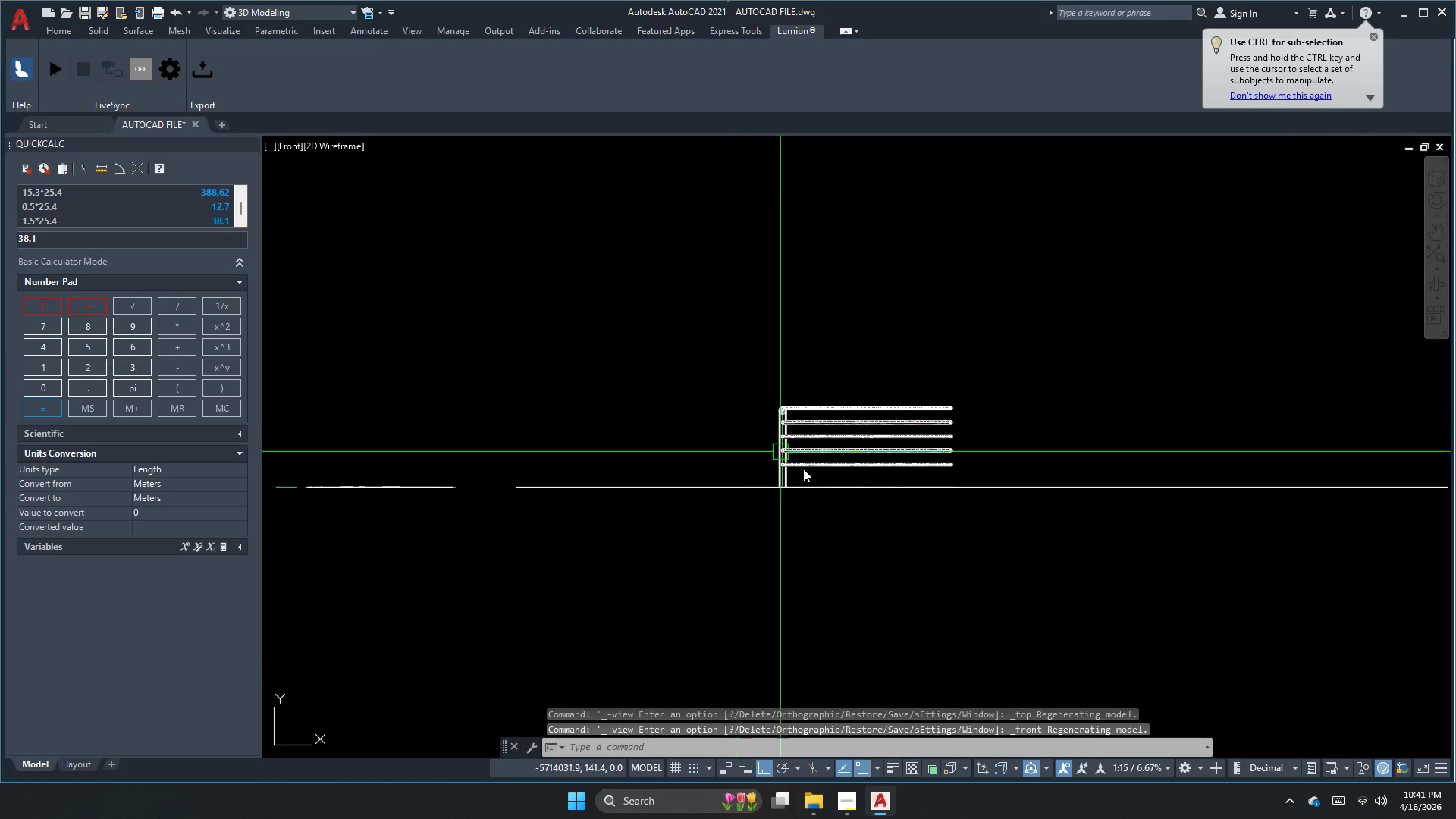 
key(Escape)
 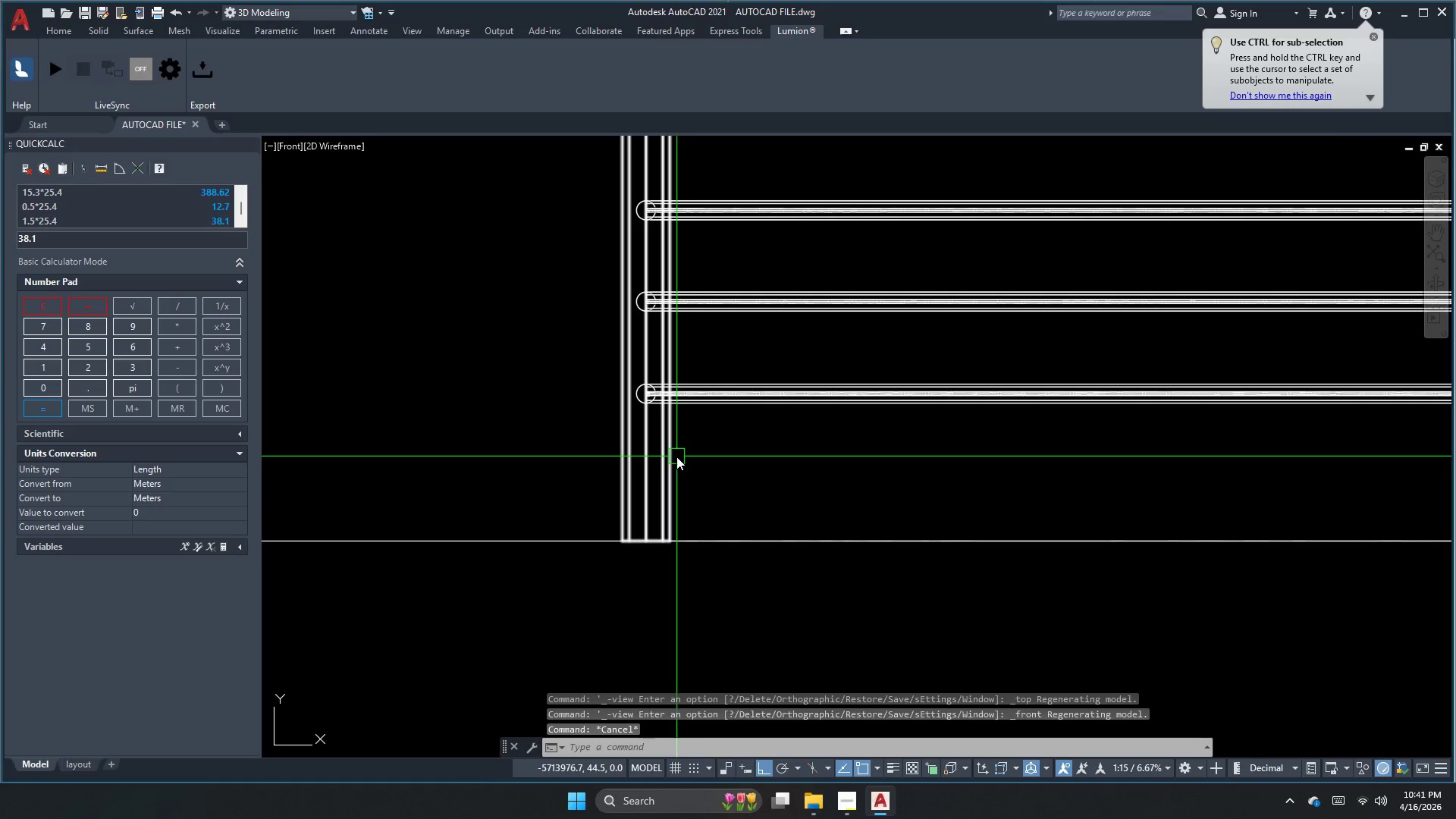 
scroll: coordinate [806, 479], scroll_direction: up, amount: 4.0
 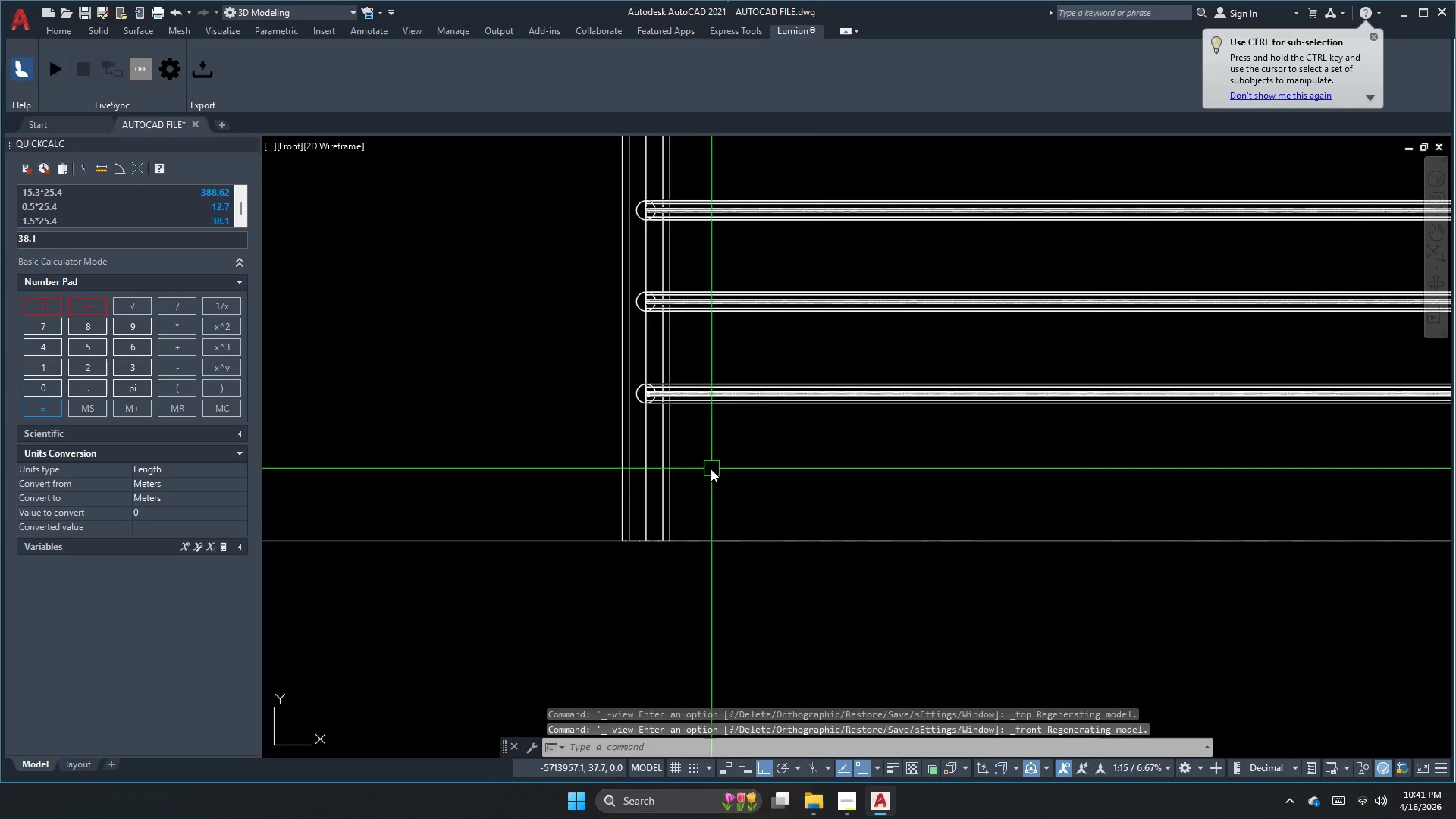 
key(Escape)
key(Escape)
type(dli)
 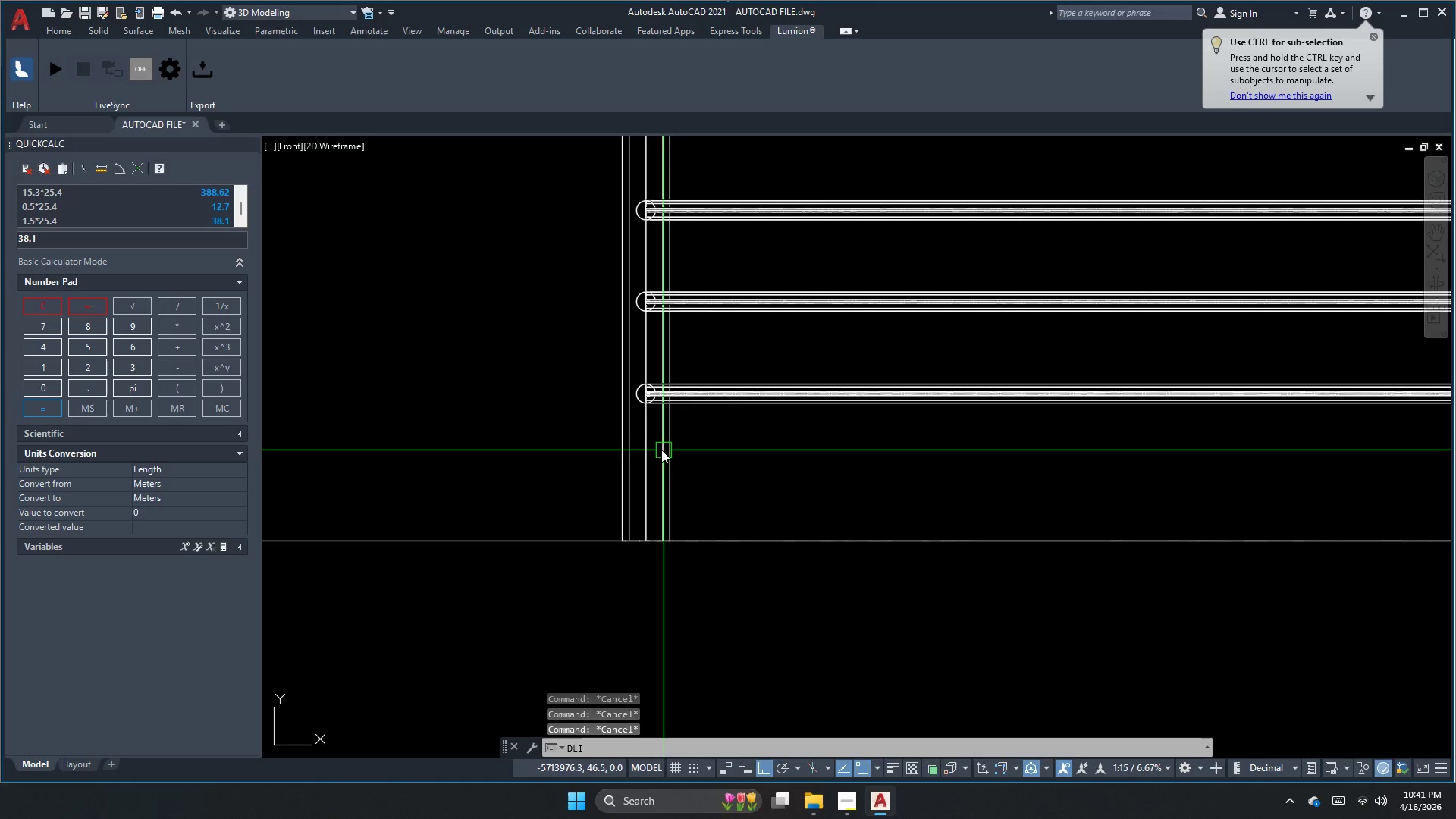 
key(Space)
 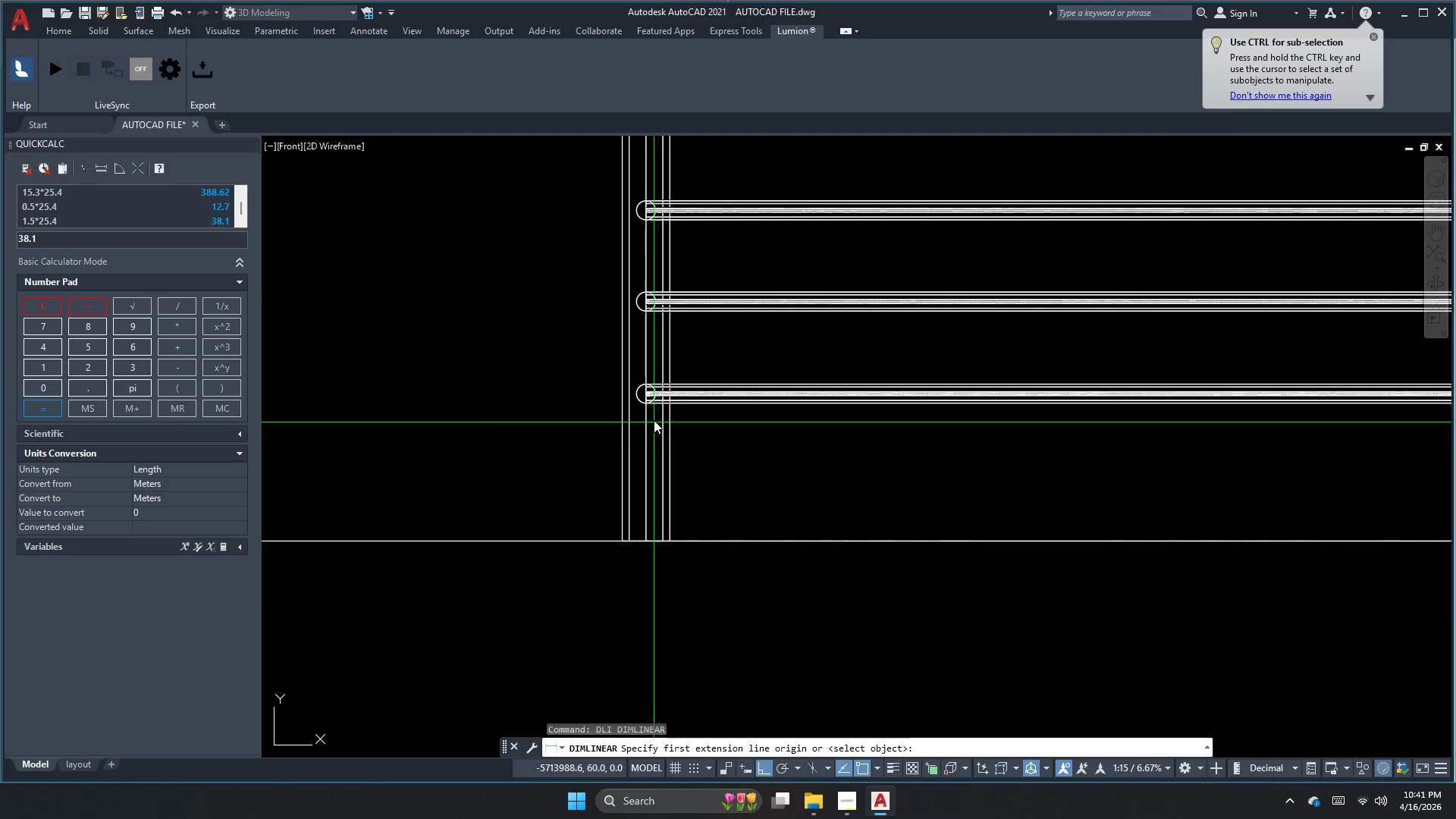 
scroll: coordinate [649, 411], scroll_direction: up, amount: 1.0
 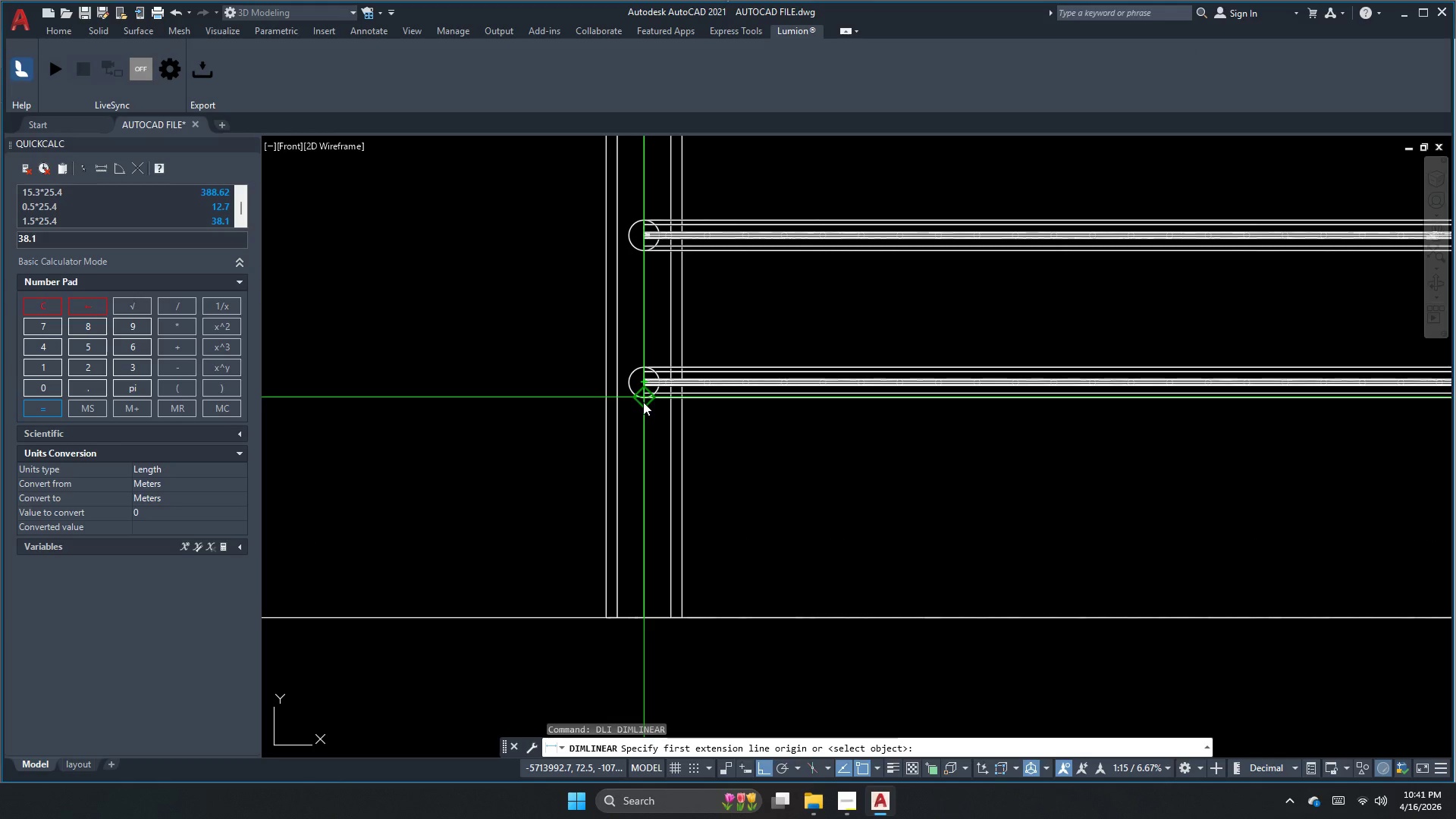 
left_click([643, 402])
 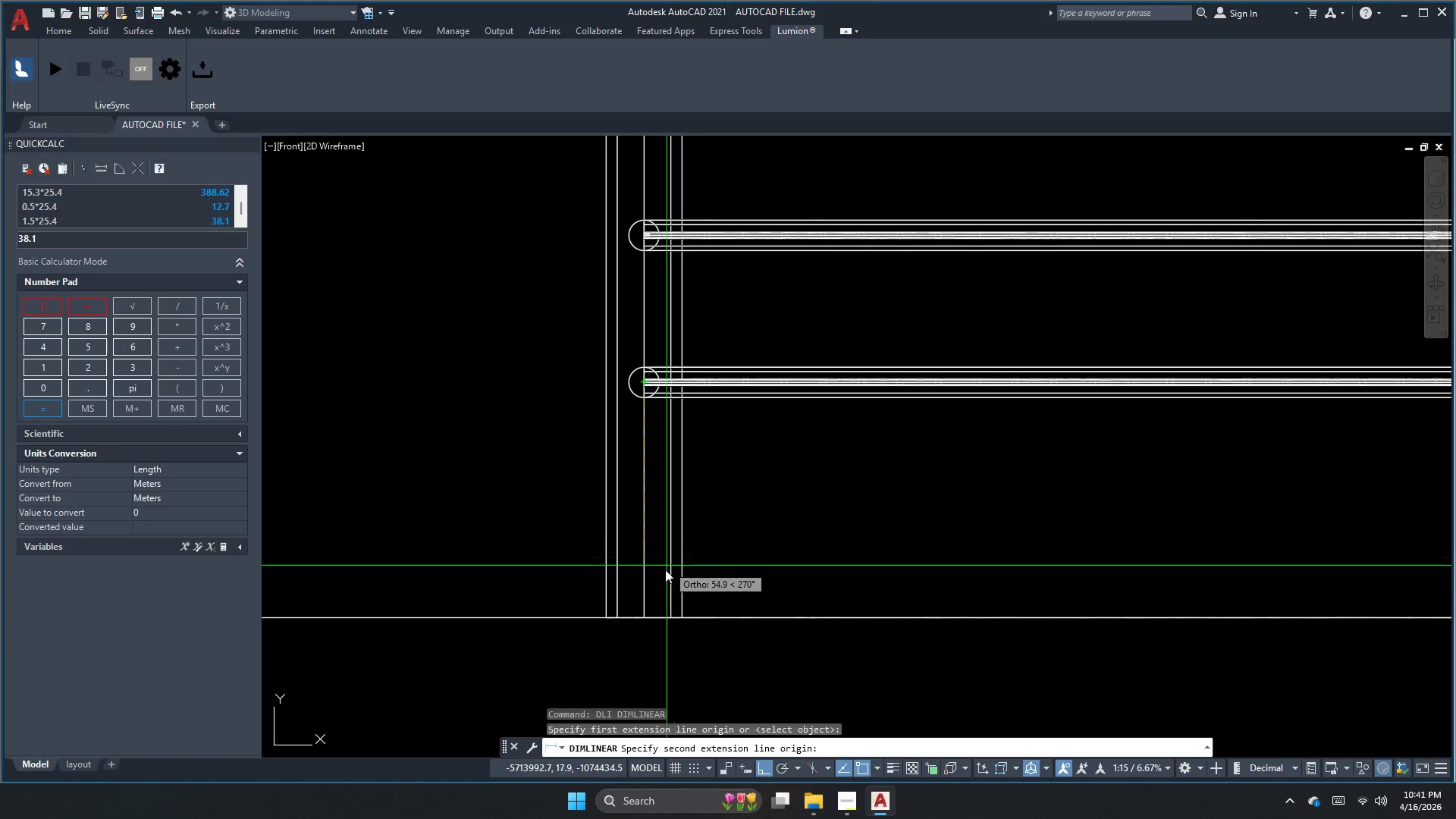 
left_click([645, 617])
 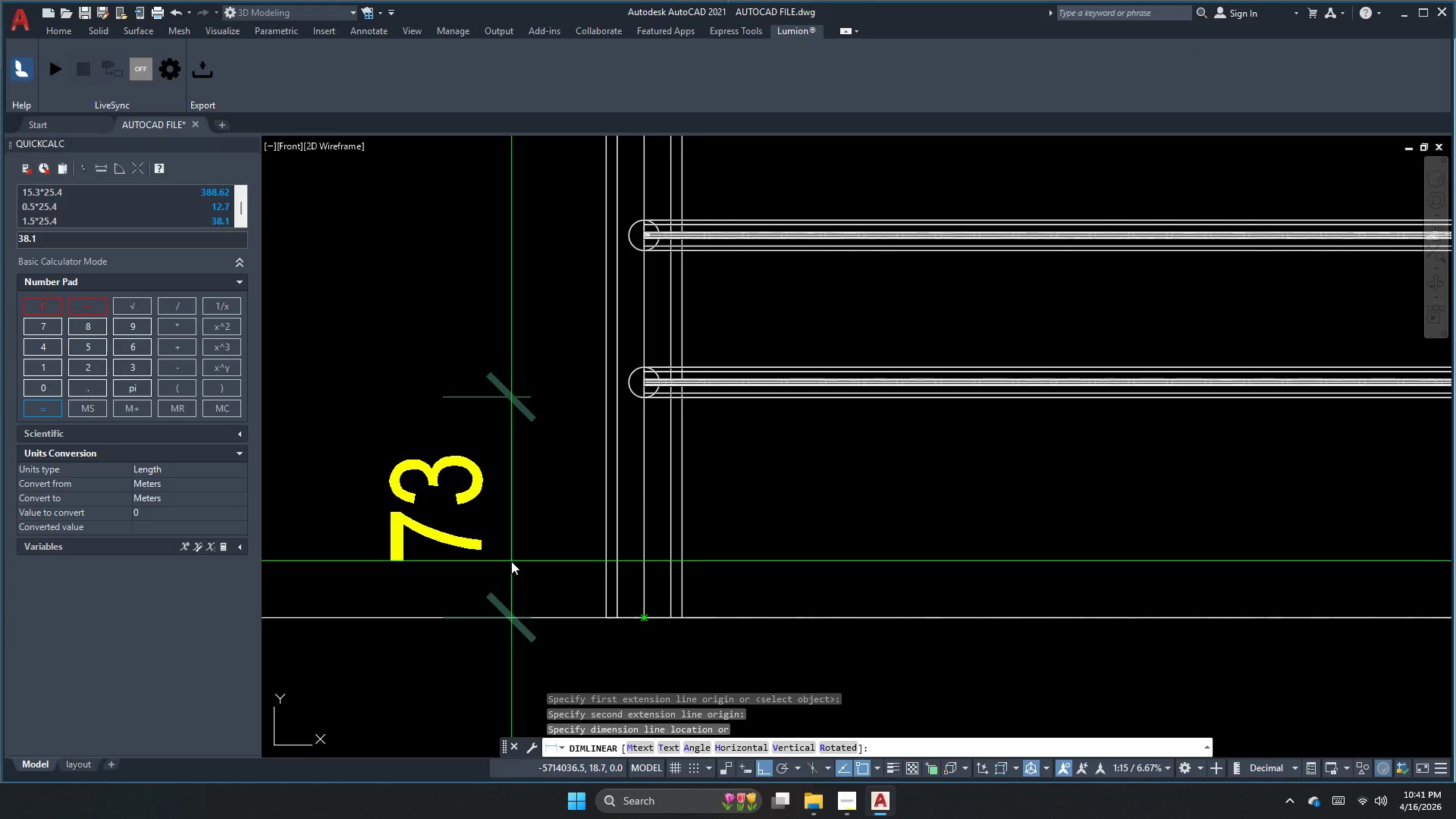 
scroll: coordinate [508, 559], scroll_direction: down, amount: 2.0
 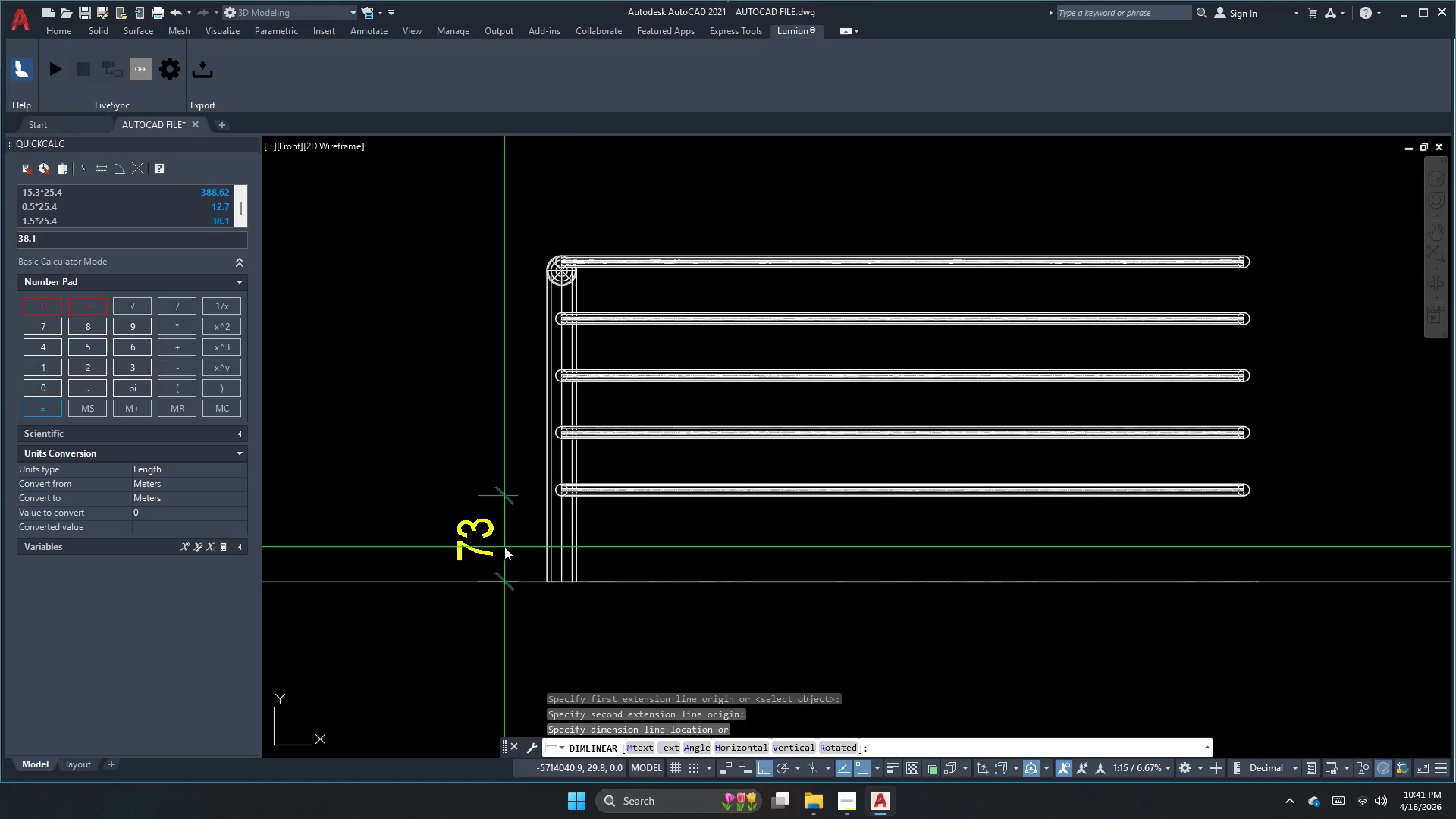 
key(Escape)
 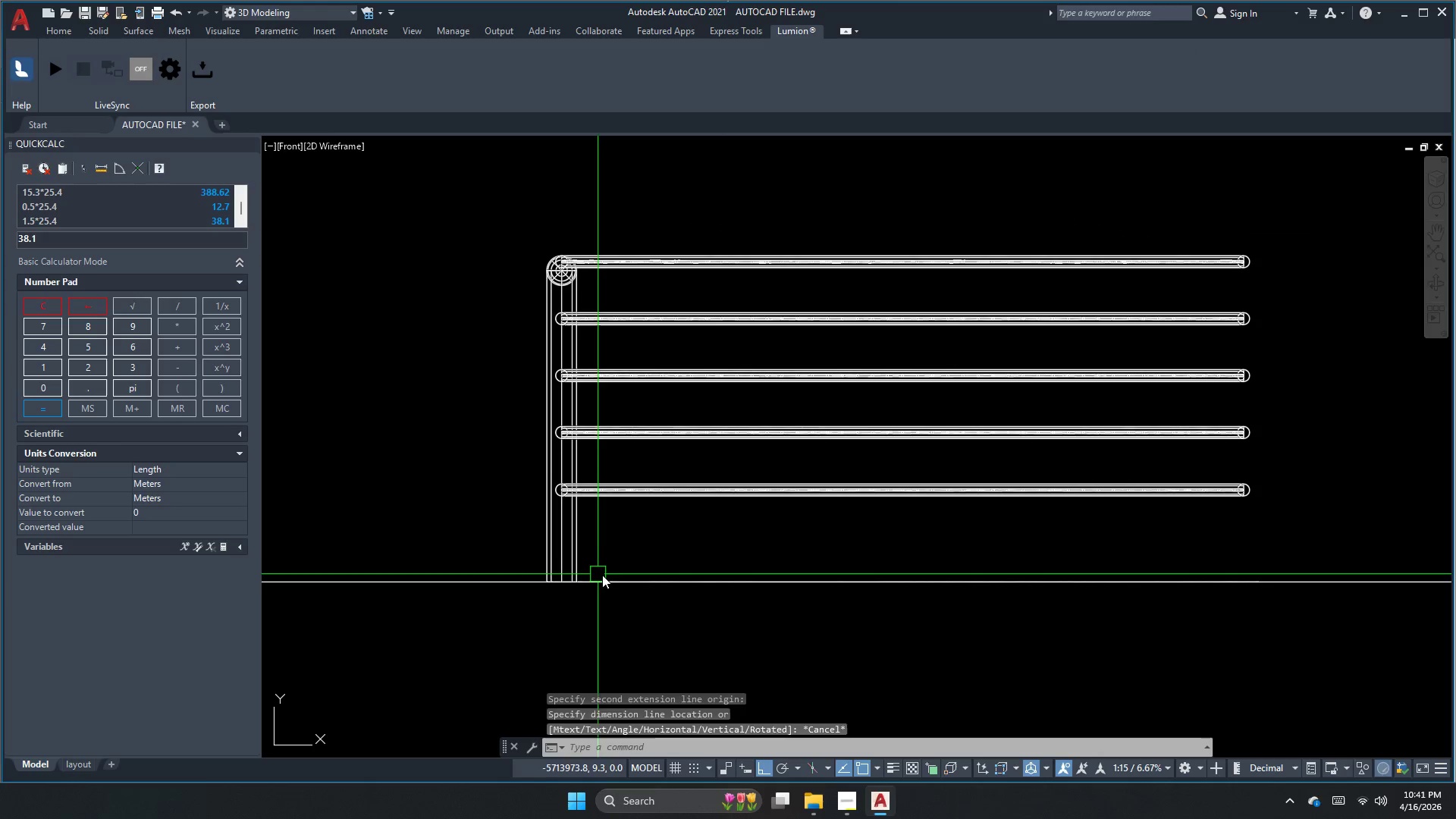 
key(Escape)
 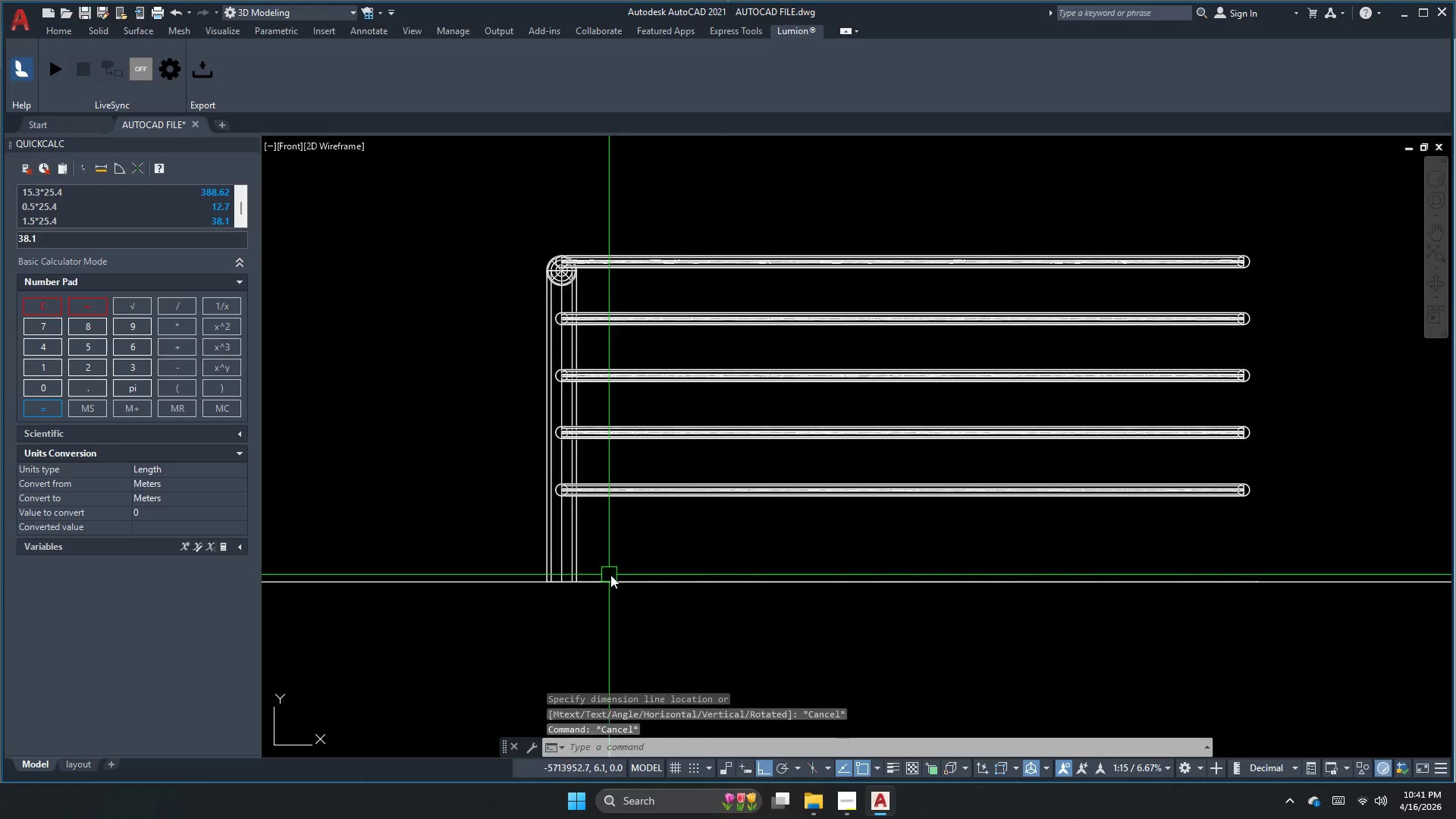 
left_click_drag(start_coordinate=[614, 575], to_coordinate=[614, 579])
 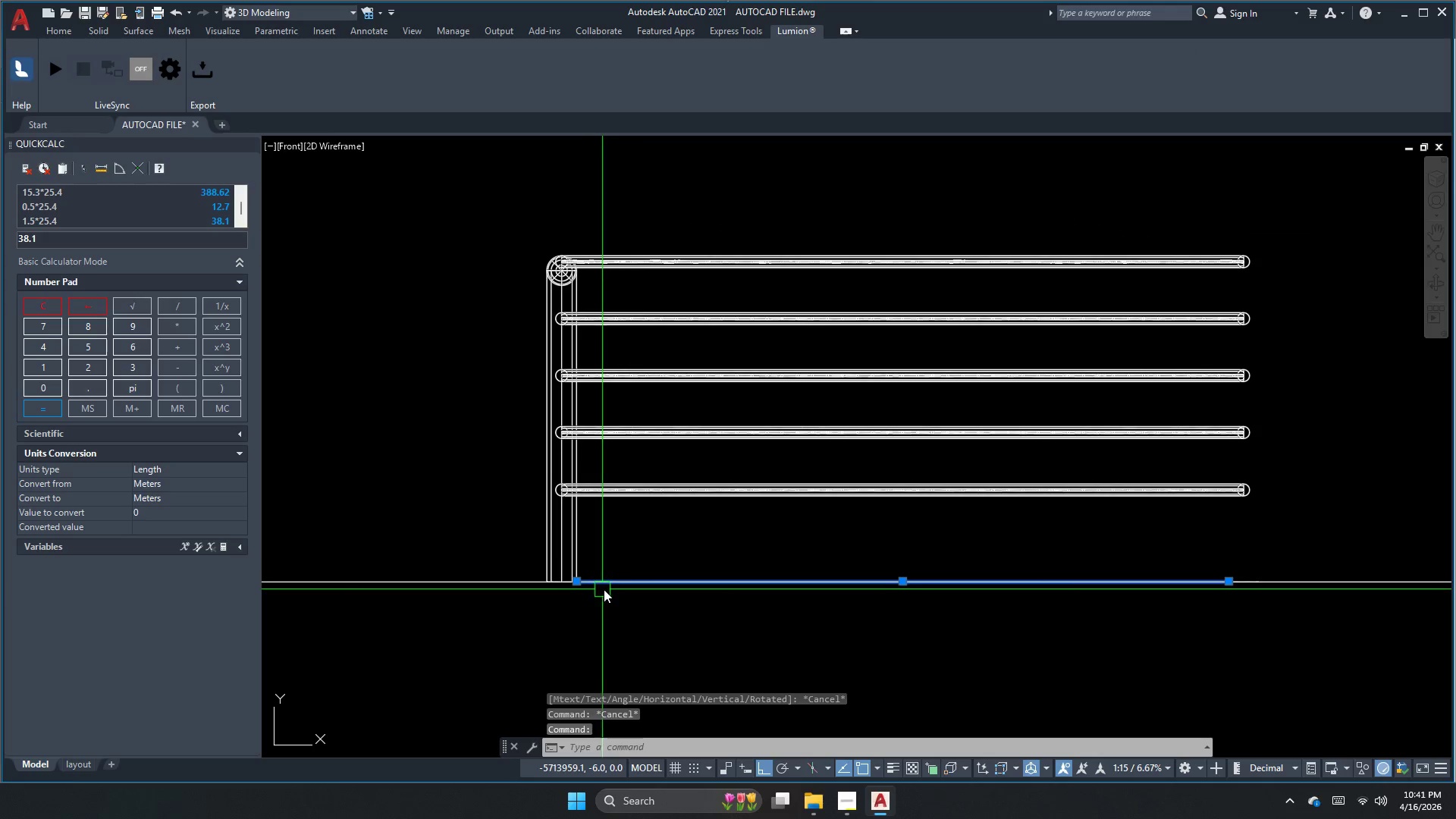 
key(Escape)
 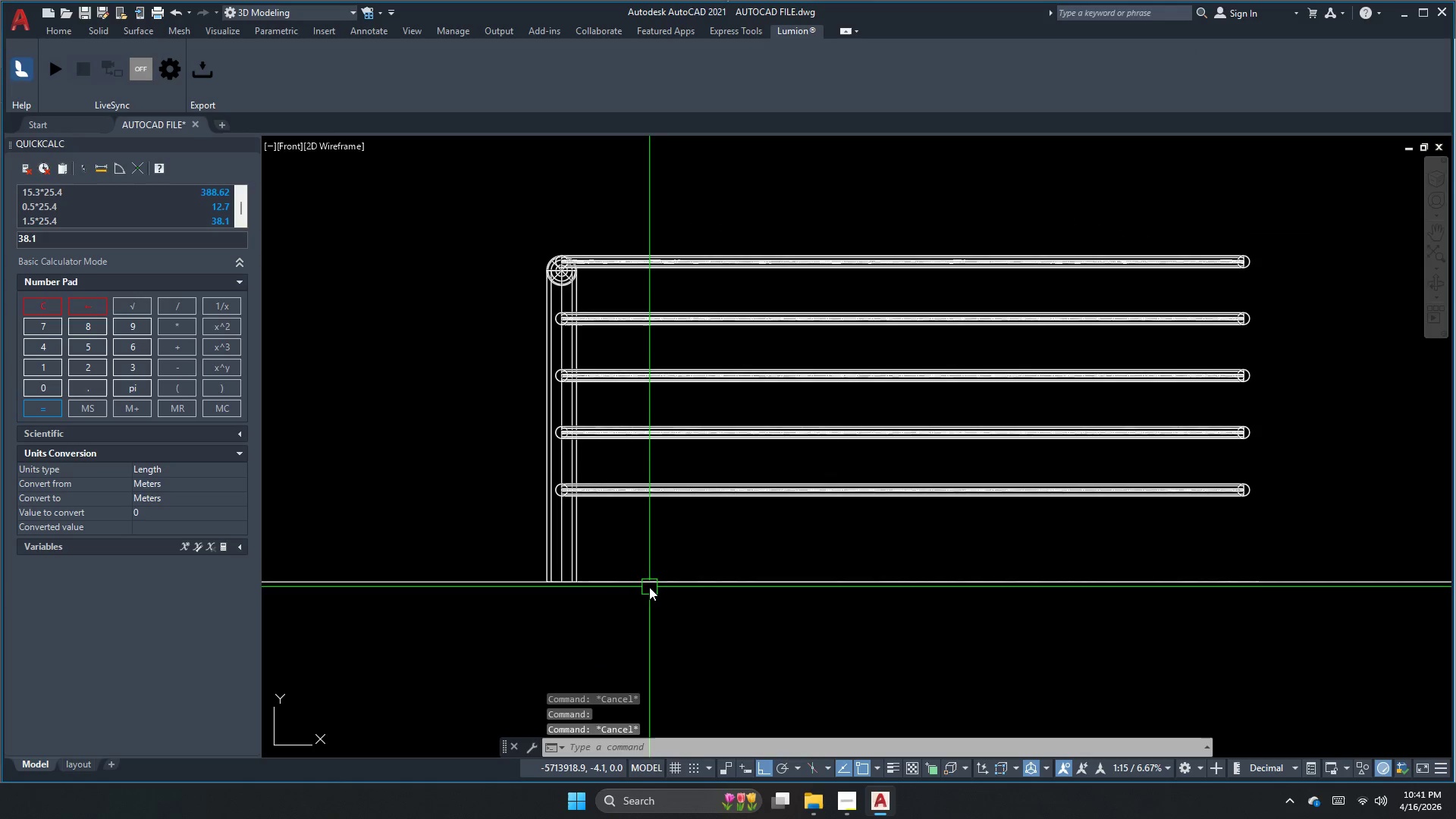 
left_click([649, 583])
 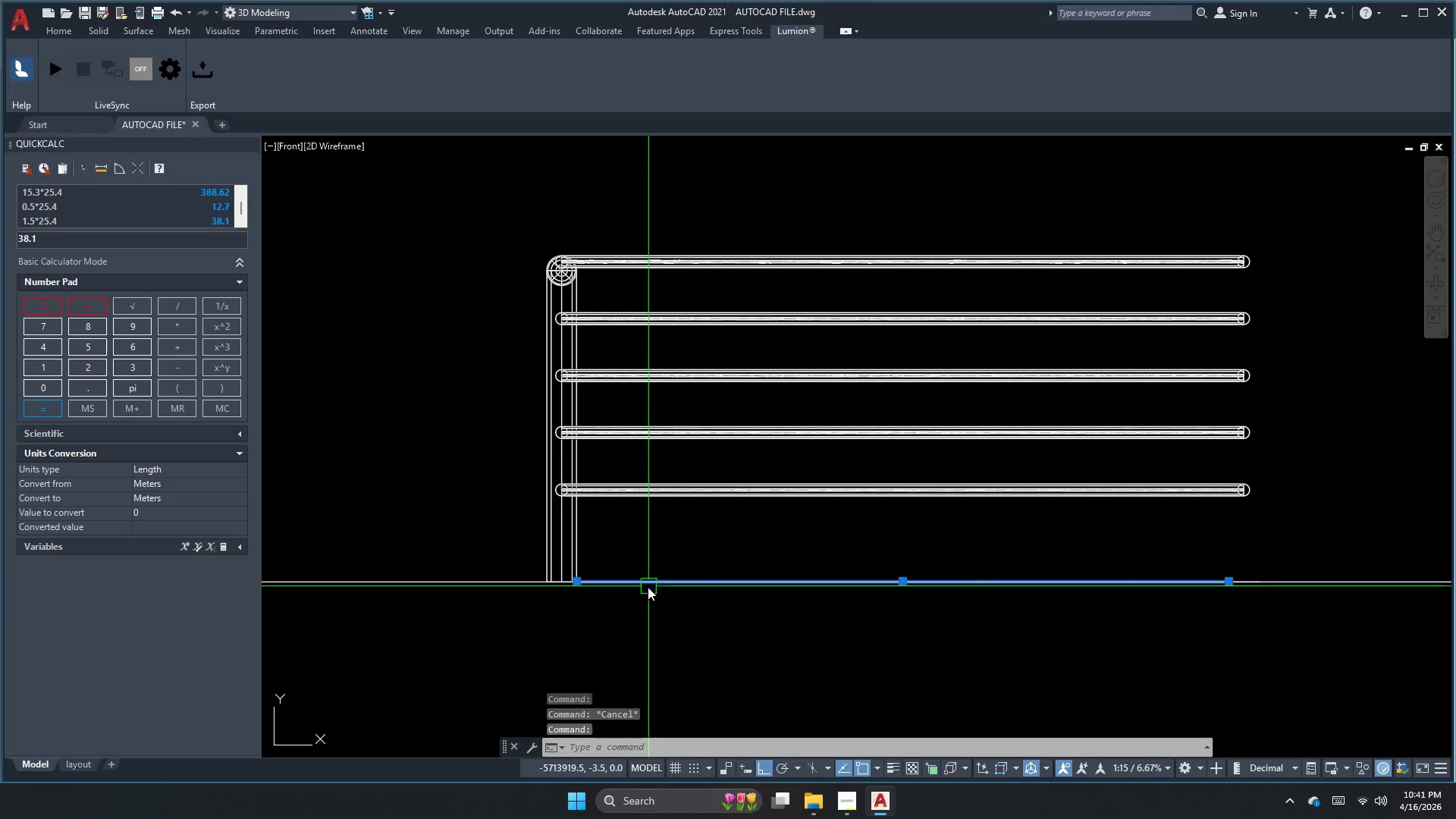 
key(Escape)
 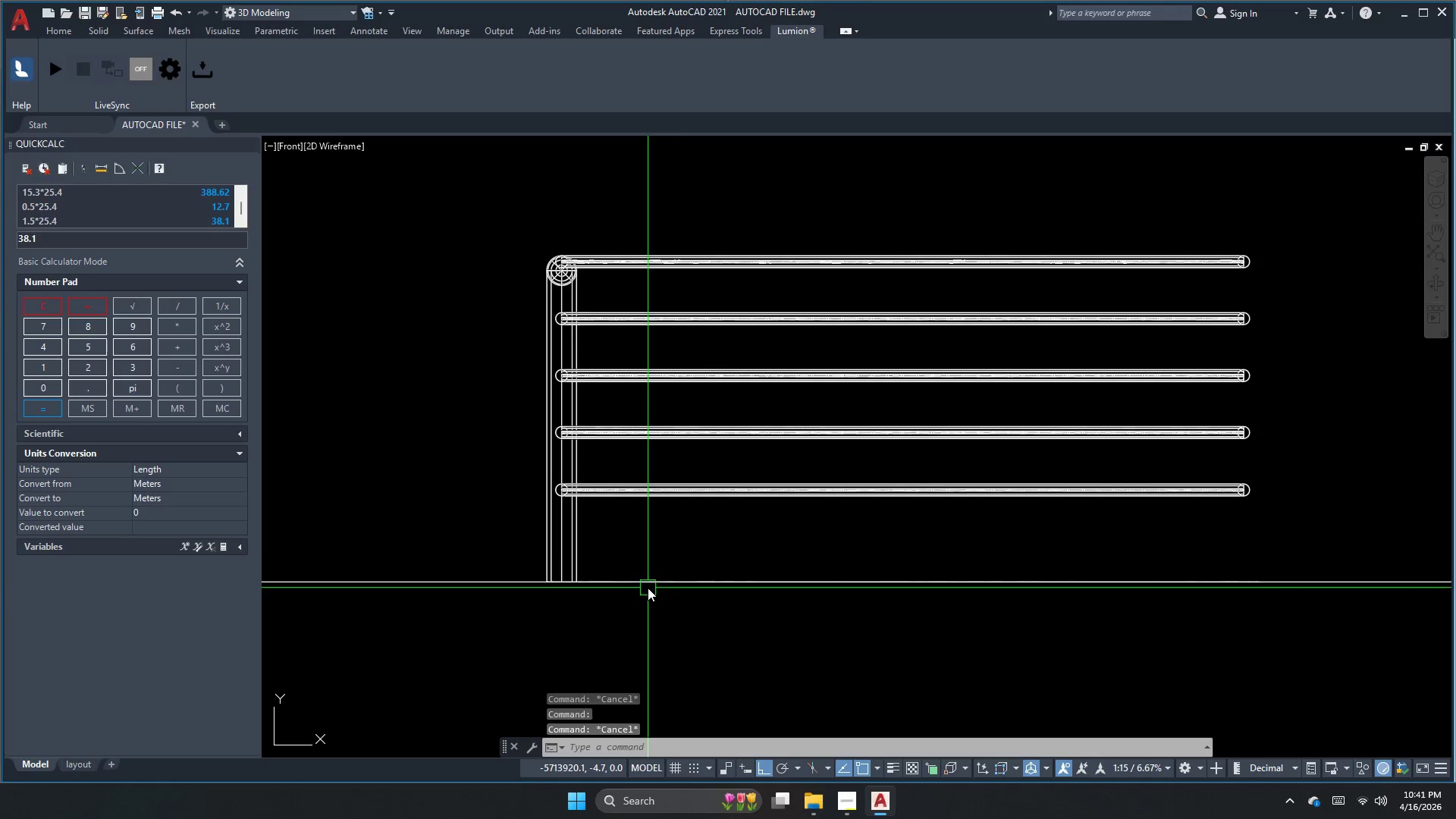 
key(I)
 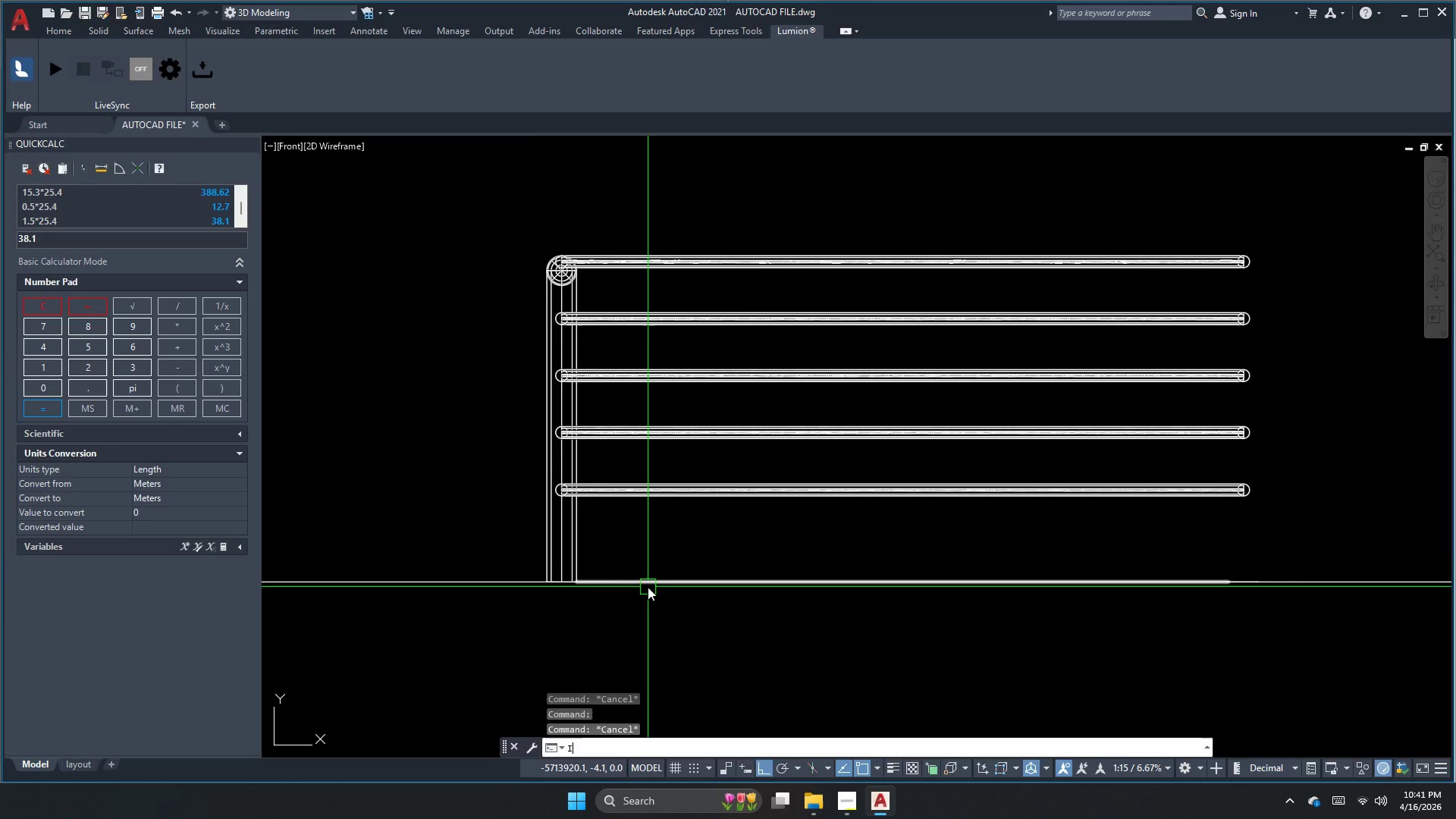 
key(Space)
 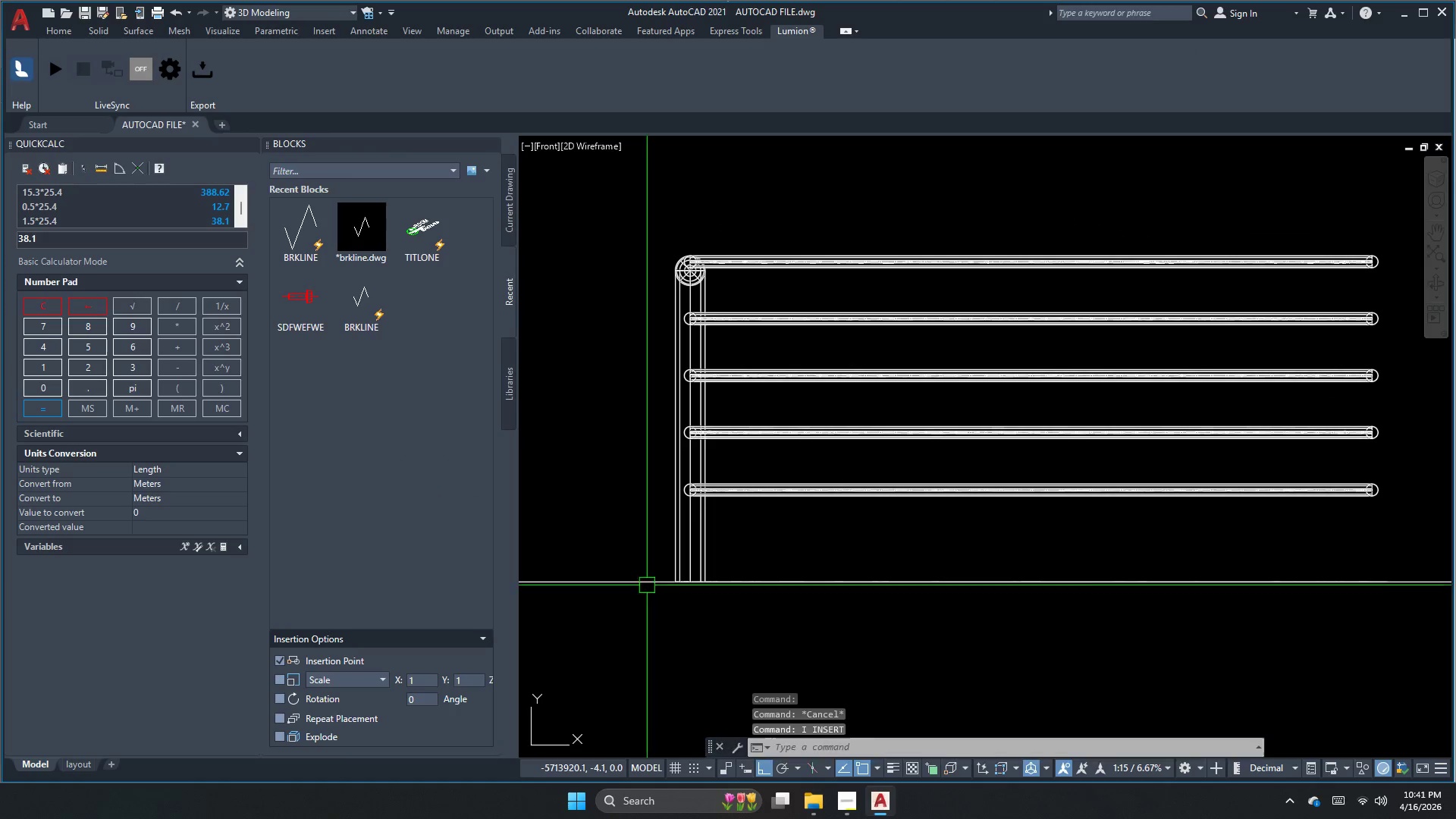 
key(Escape)
 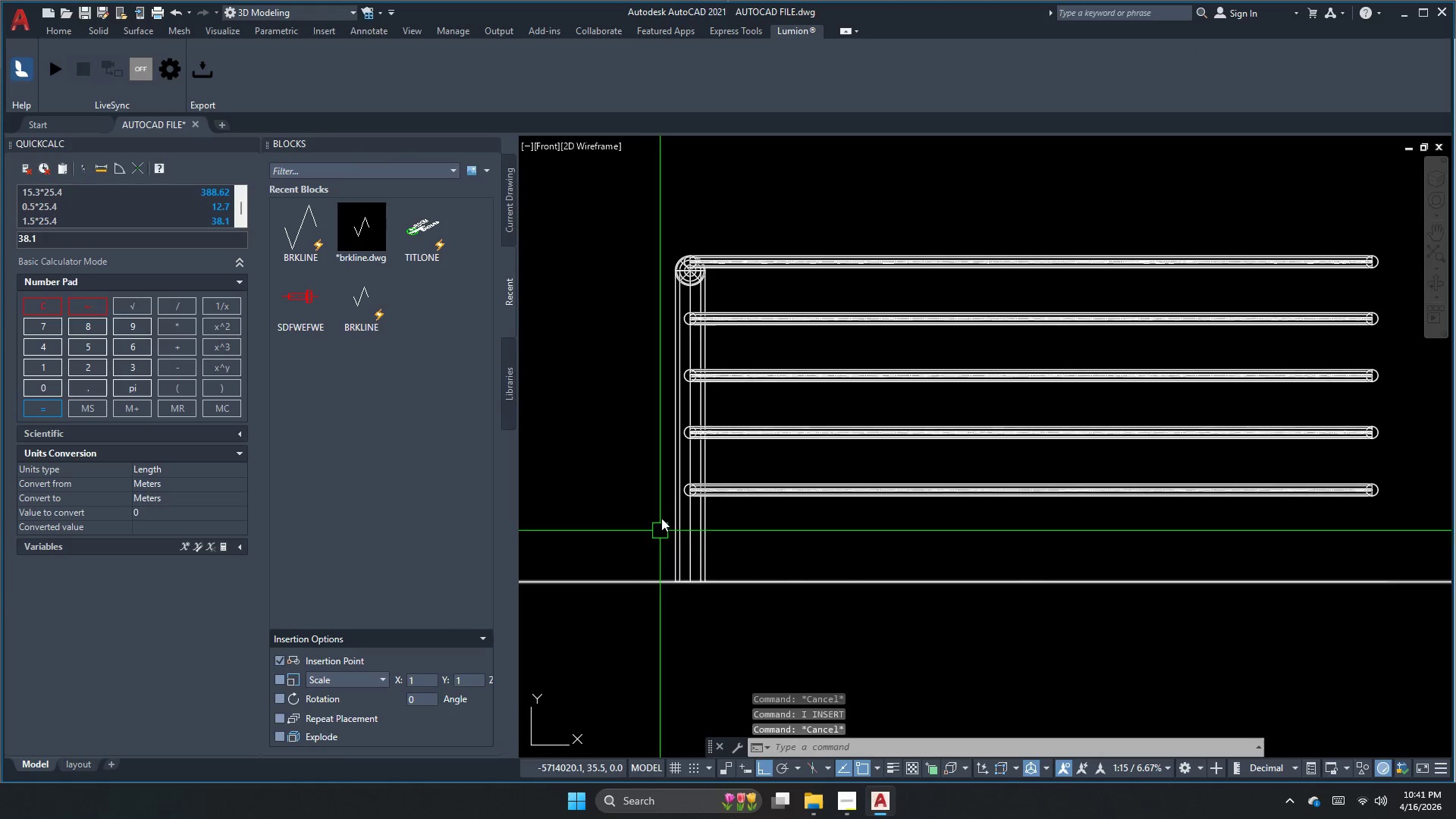 
key(Escape)
 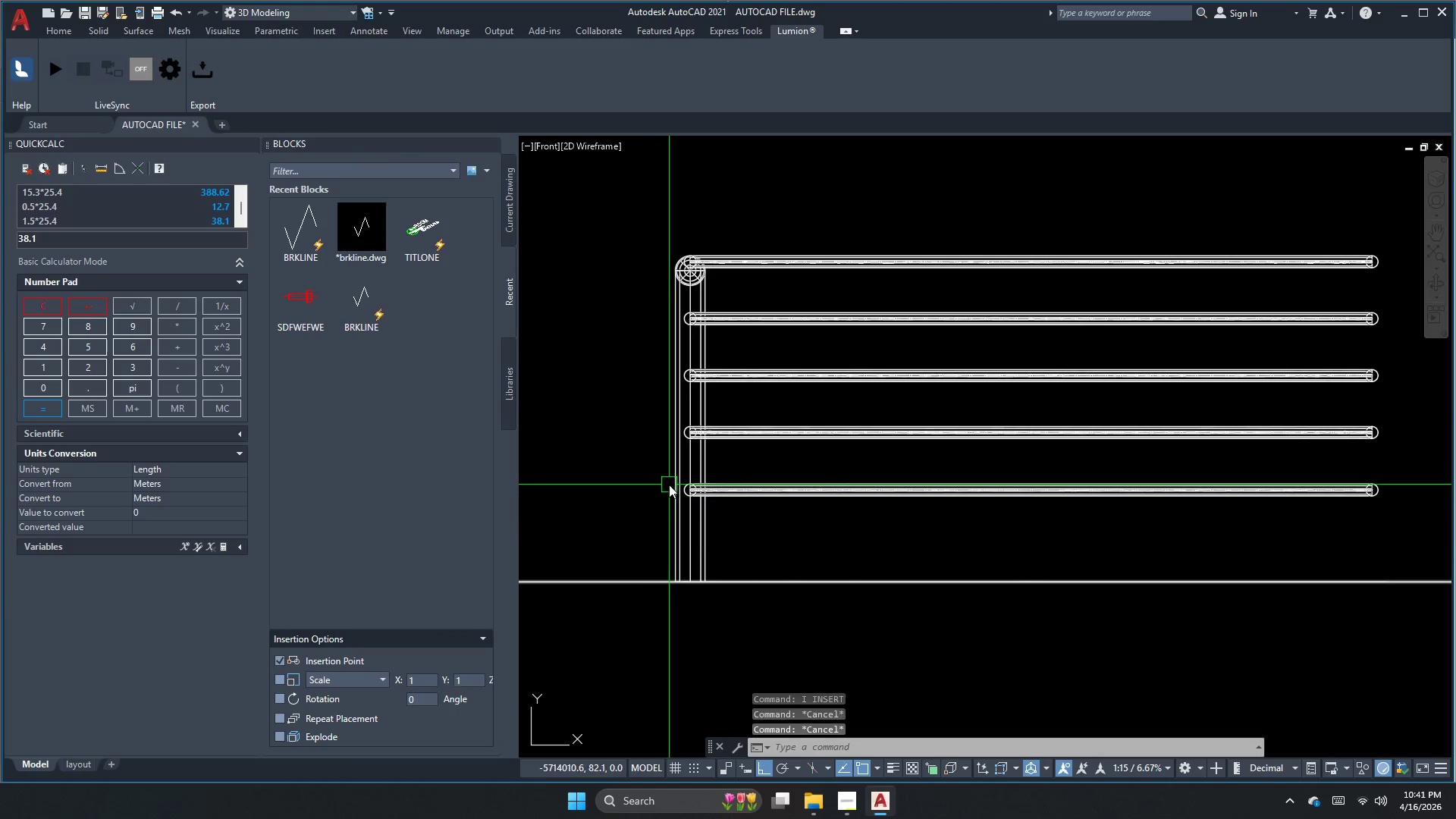 
key(Escape)
 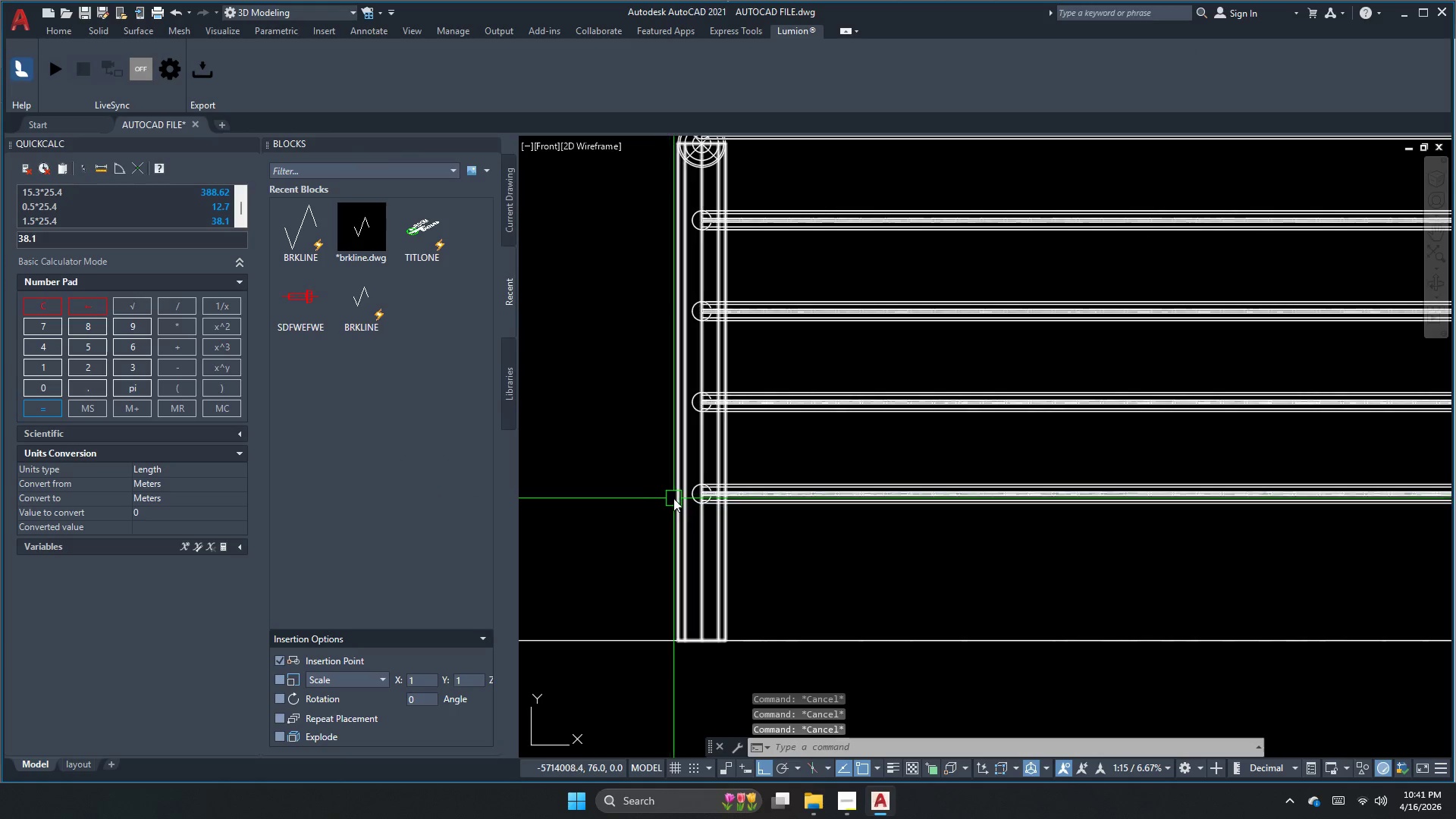 
key(Escape)
 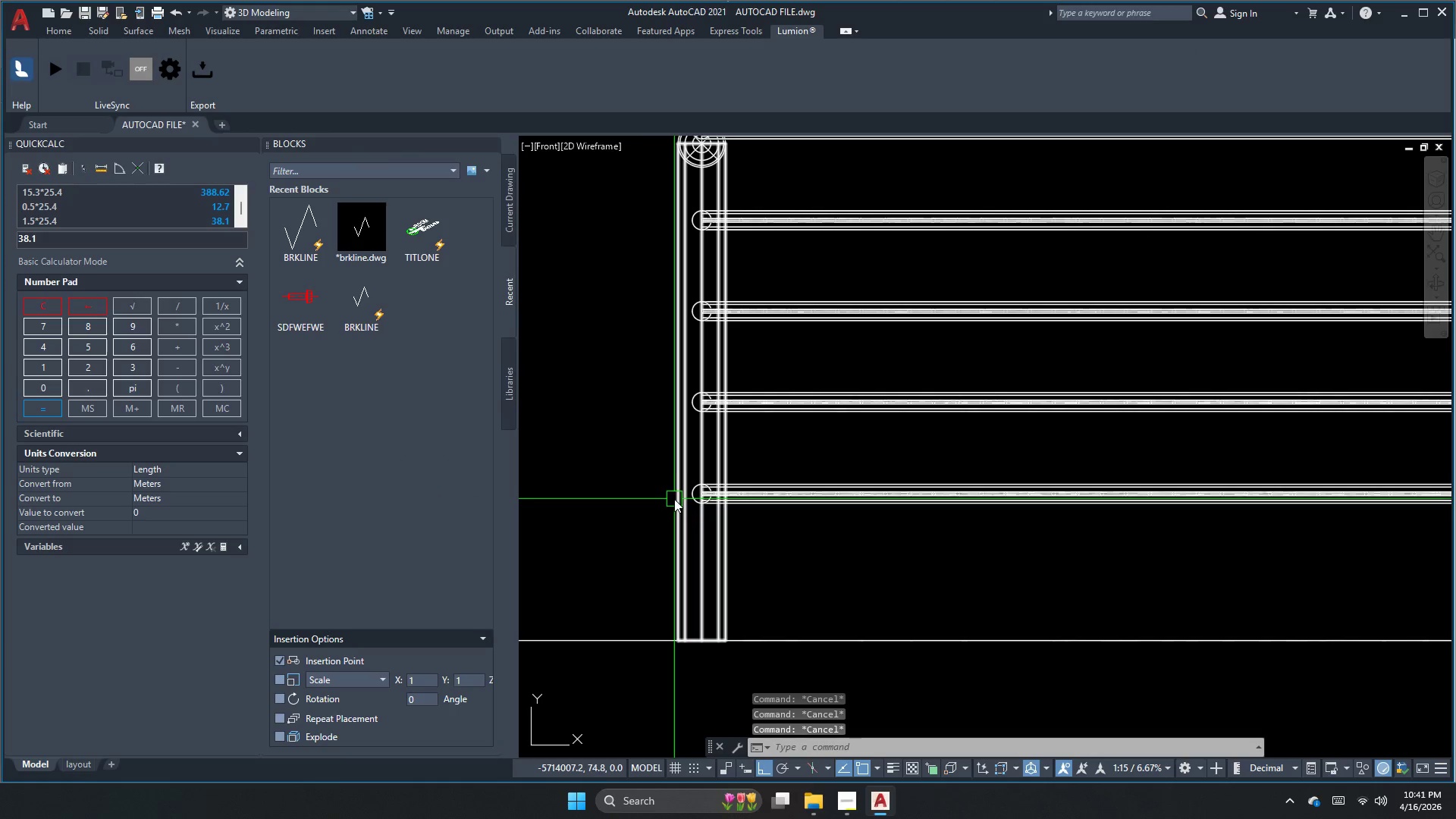 
scroll: coordinate [669, 485], scroll_direction: up, amount: 1.0
 